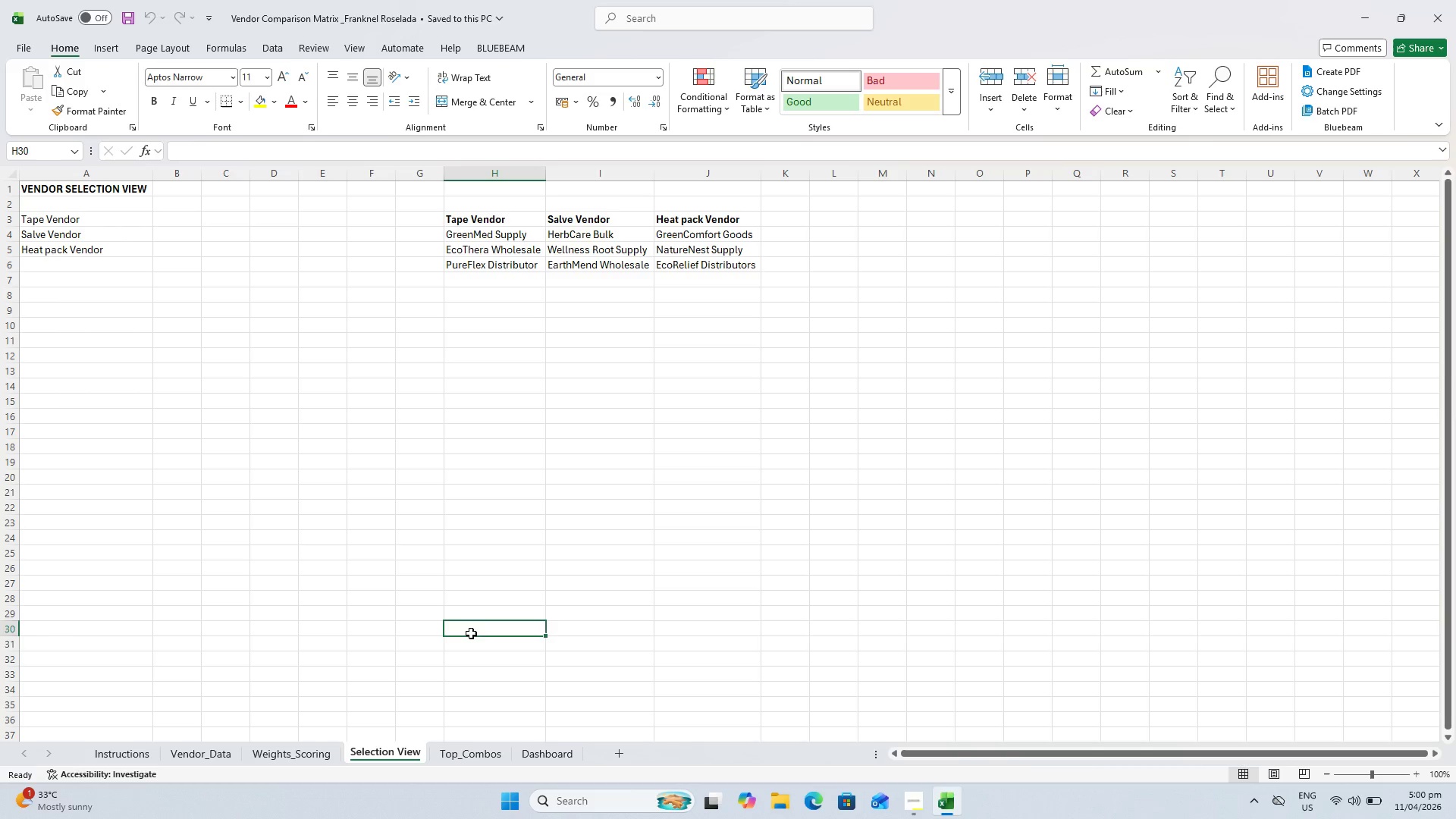 
left_click([184, 219])
 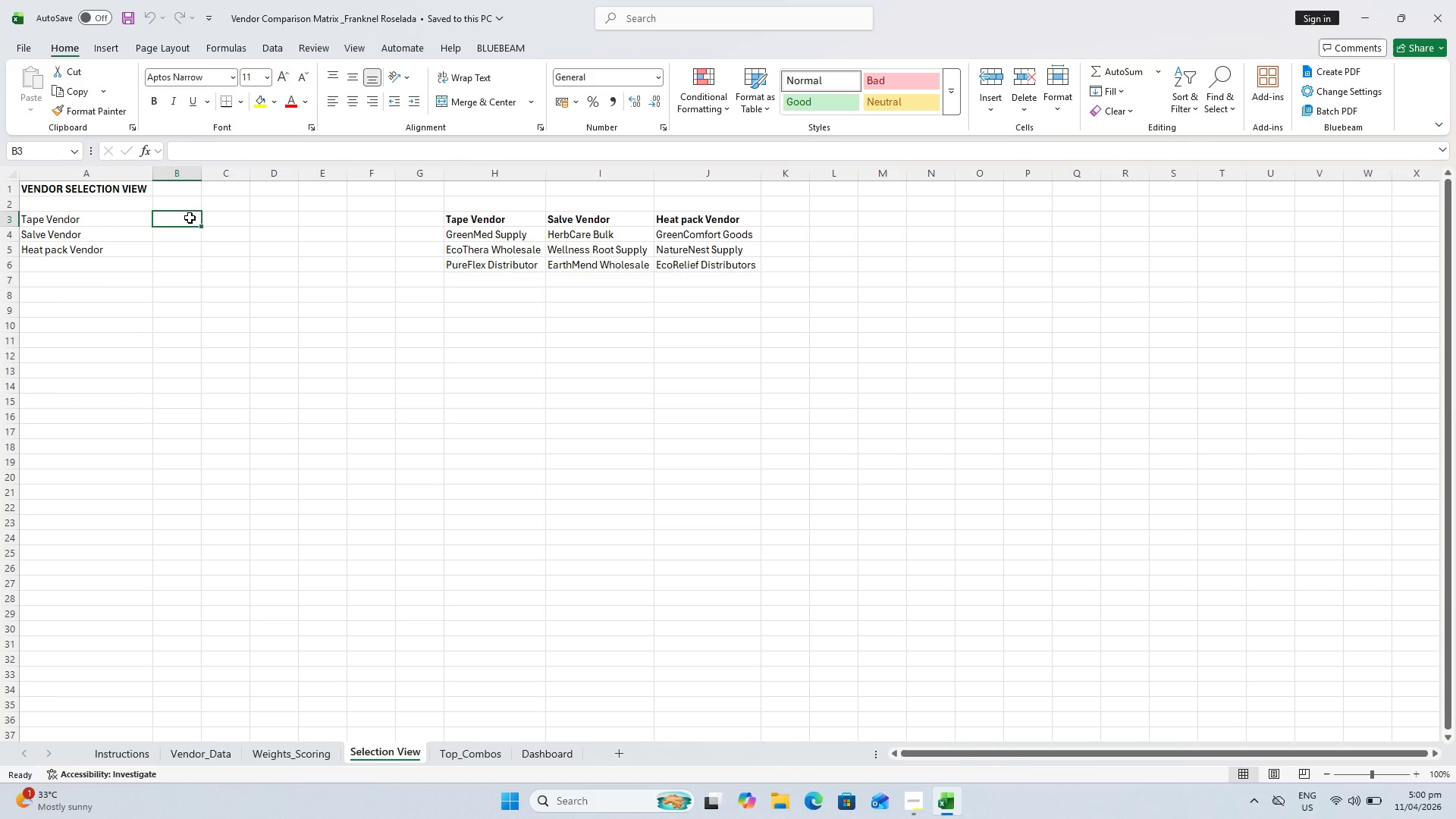 
key(Equal)
 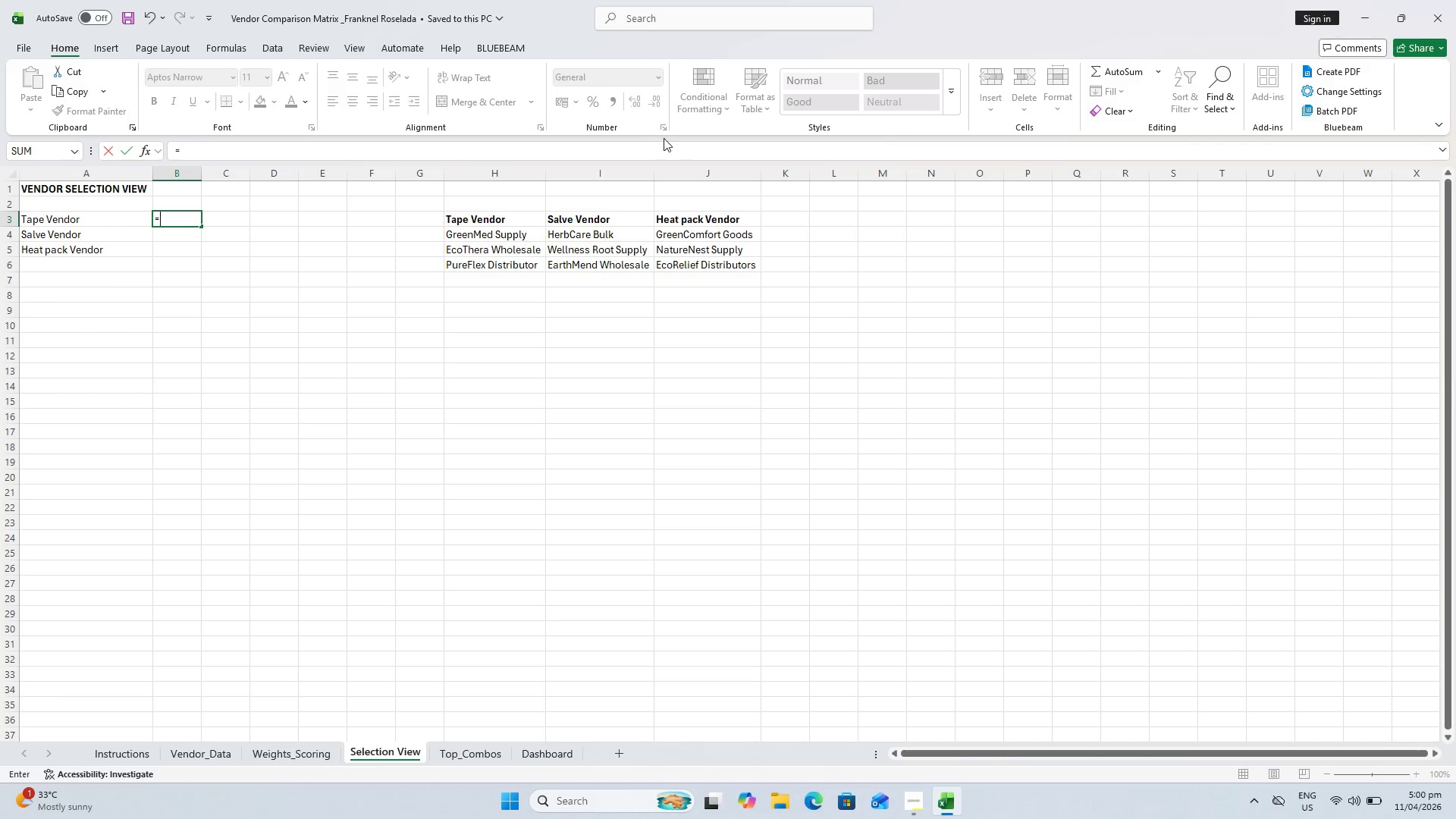 
key(Escape)
 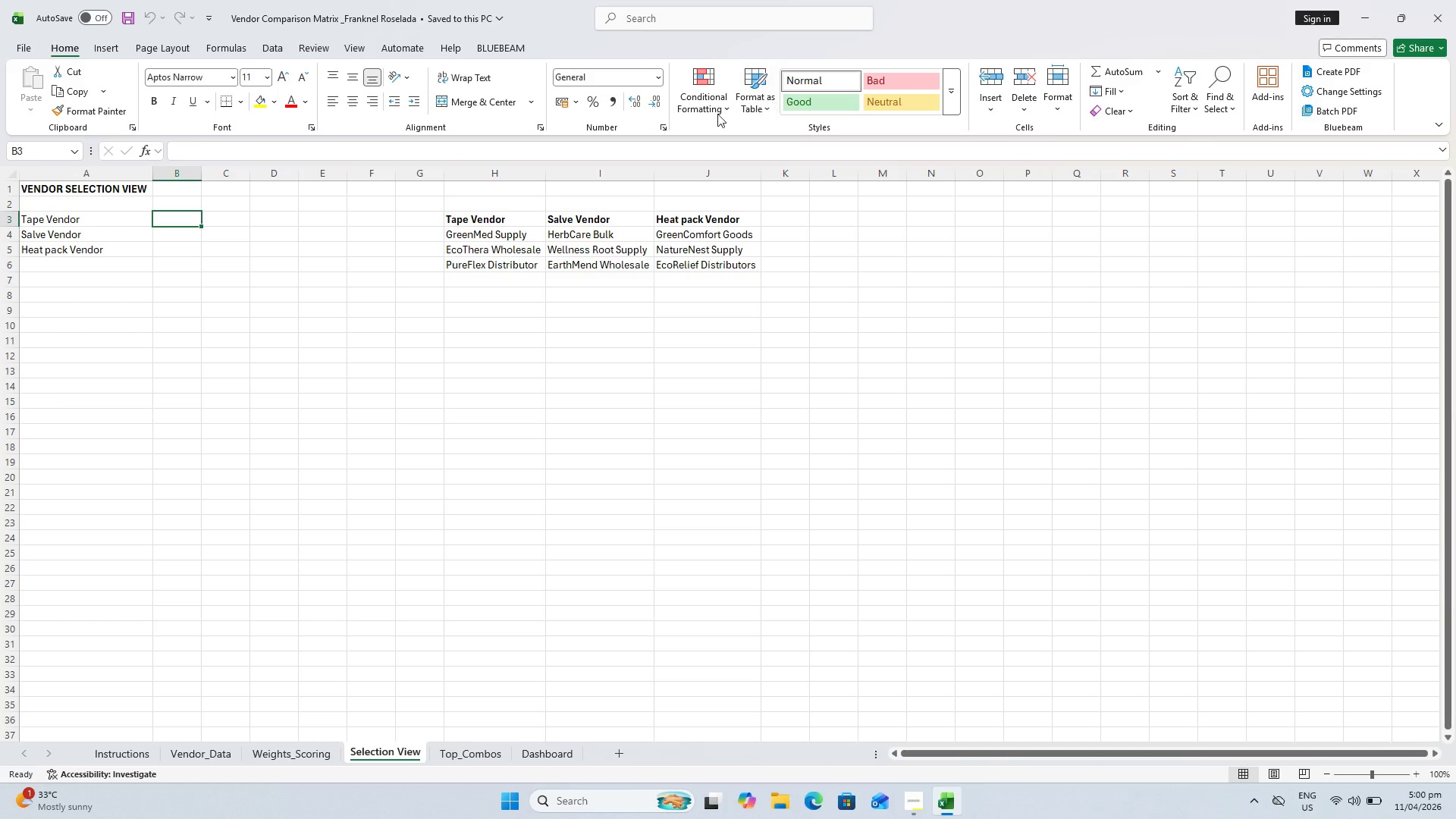 
left_click([711, 113])
 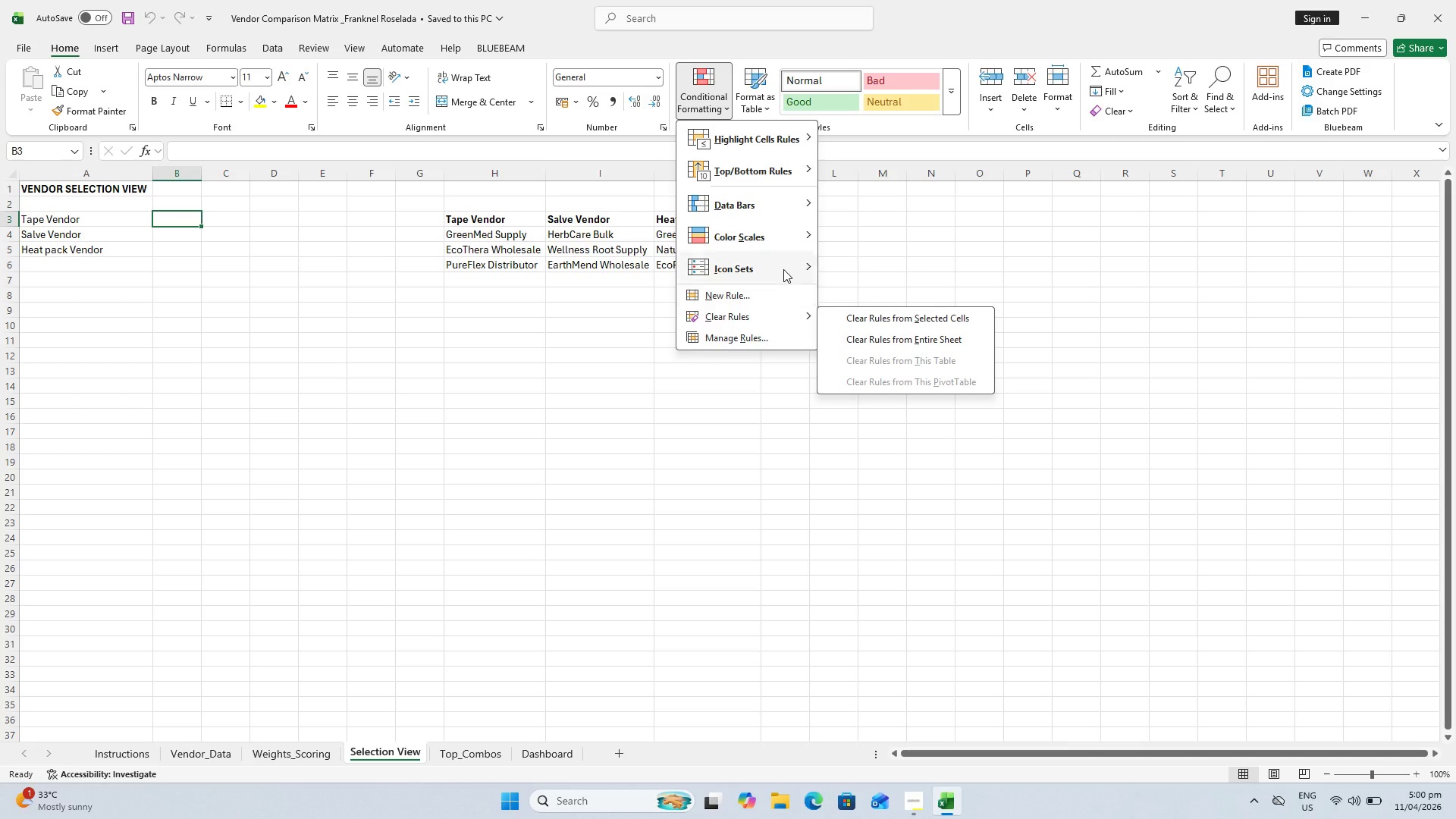 
left_click([243, 46])
 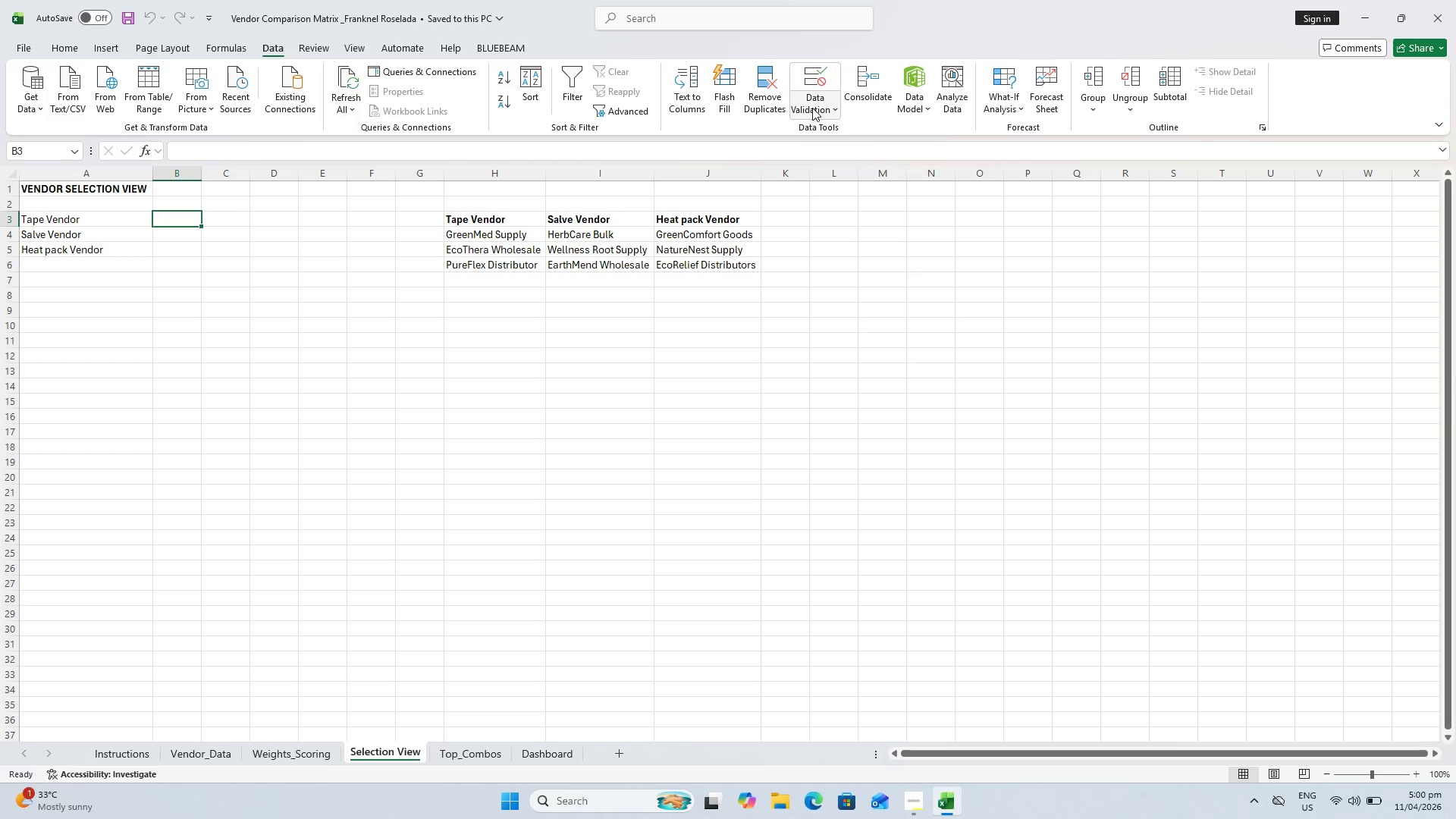 
left_click([812, 108])
 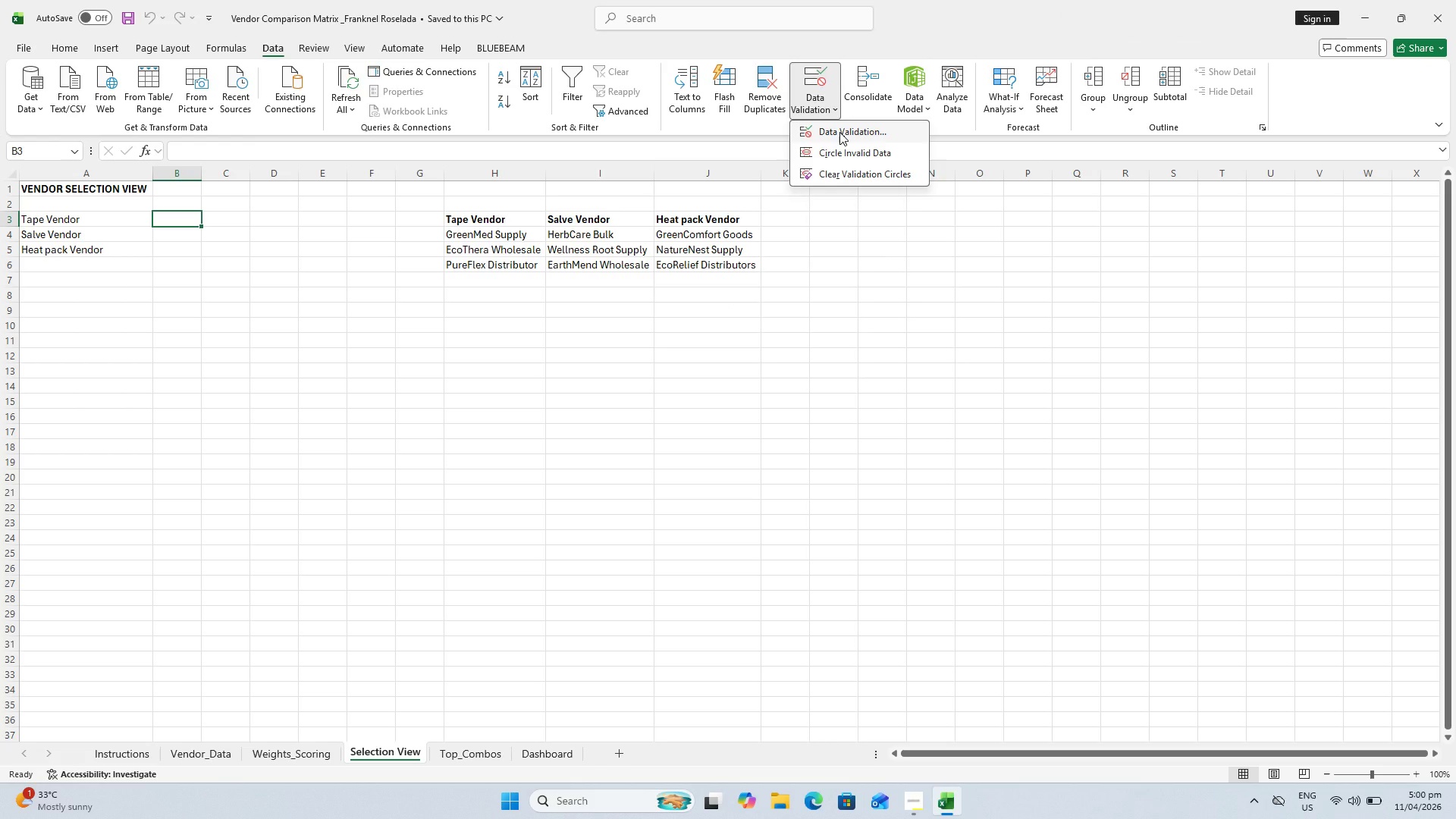 
left_click([839, 132])
 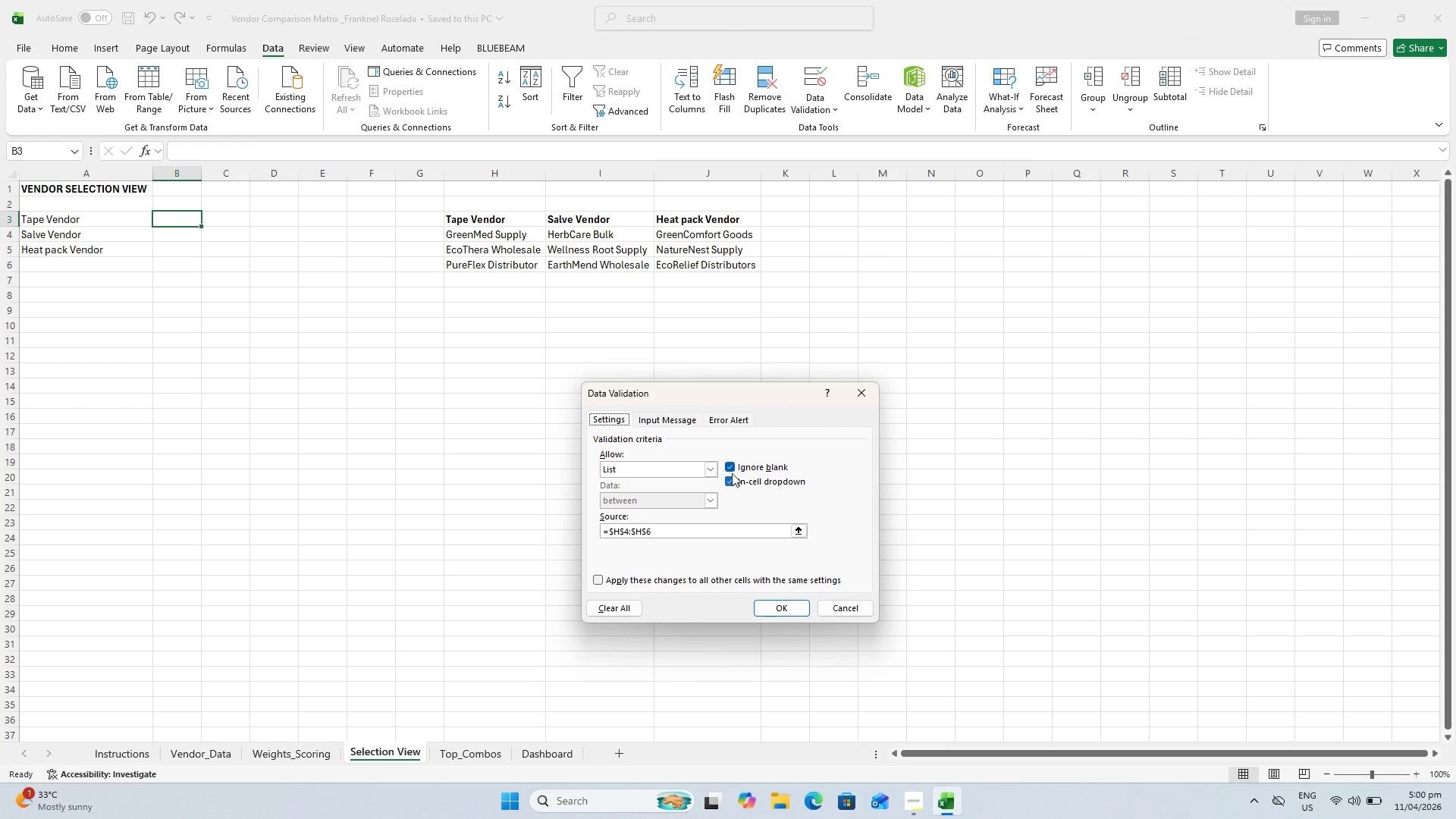 
left_click([682, 418])
 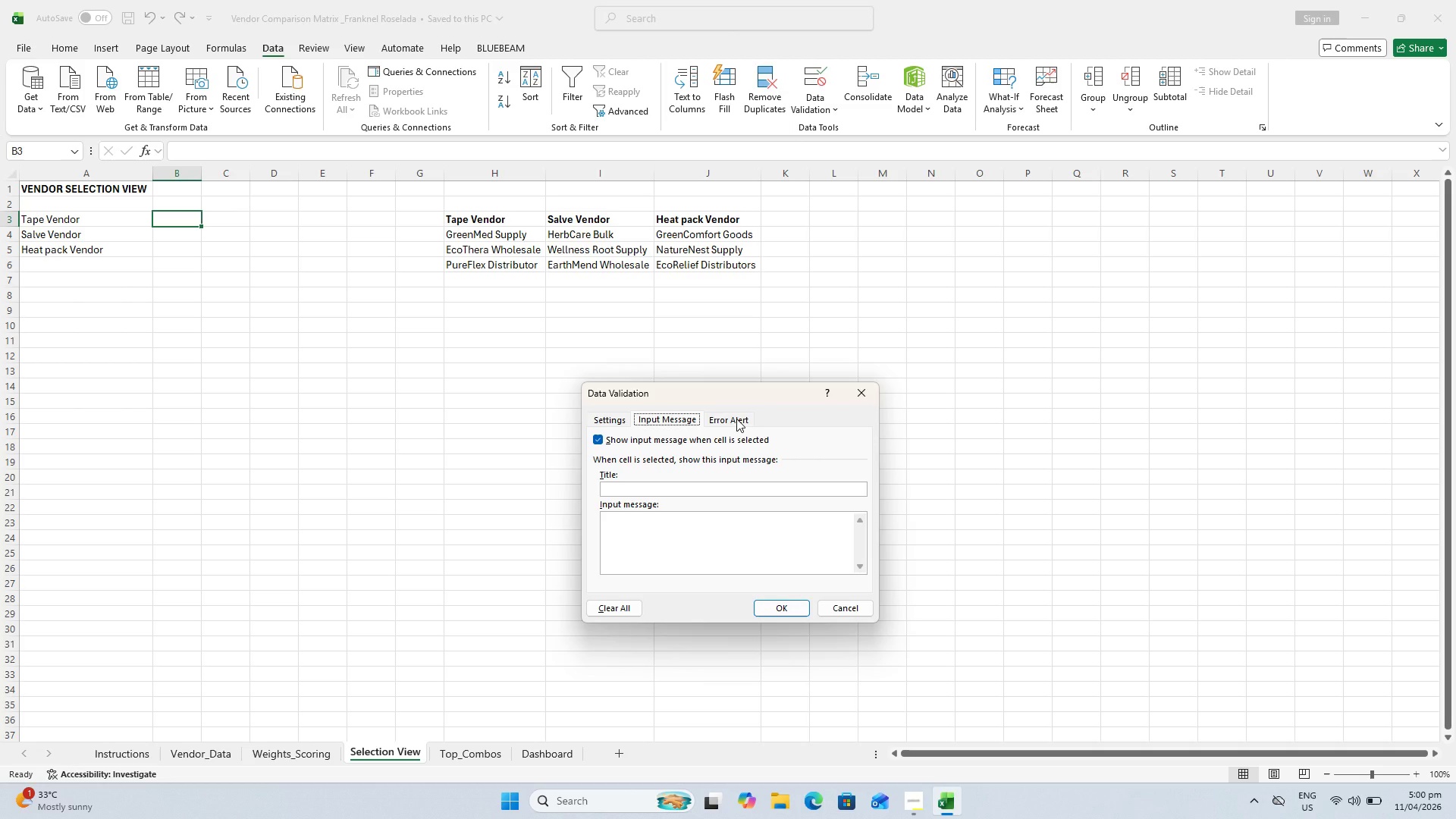 
left_click([736, 419])
 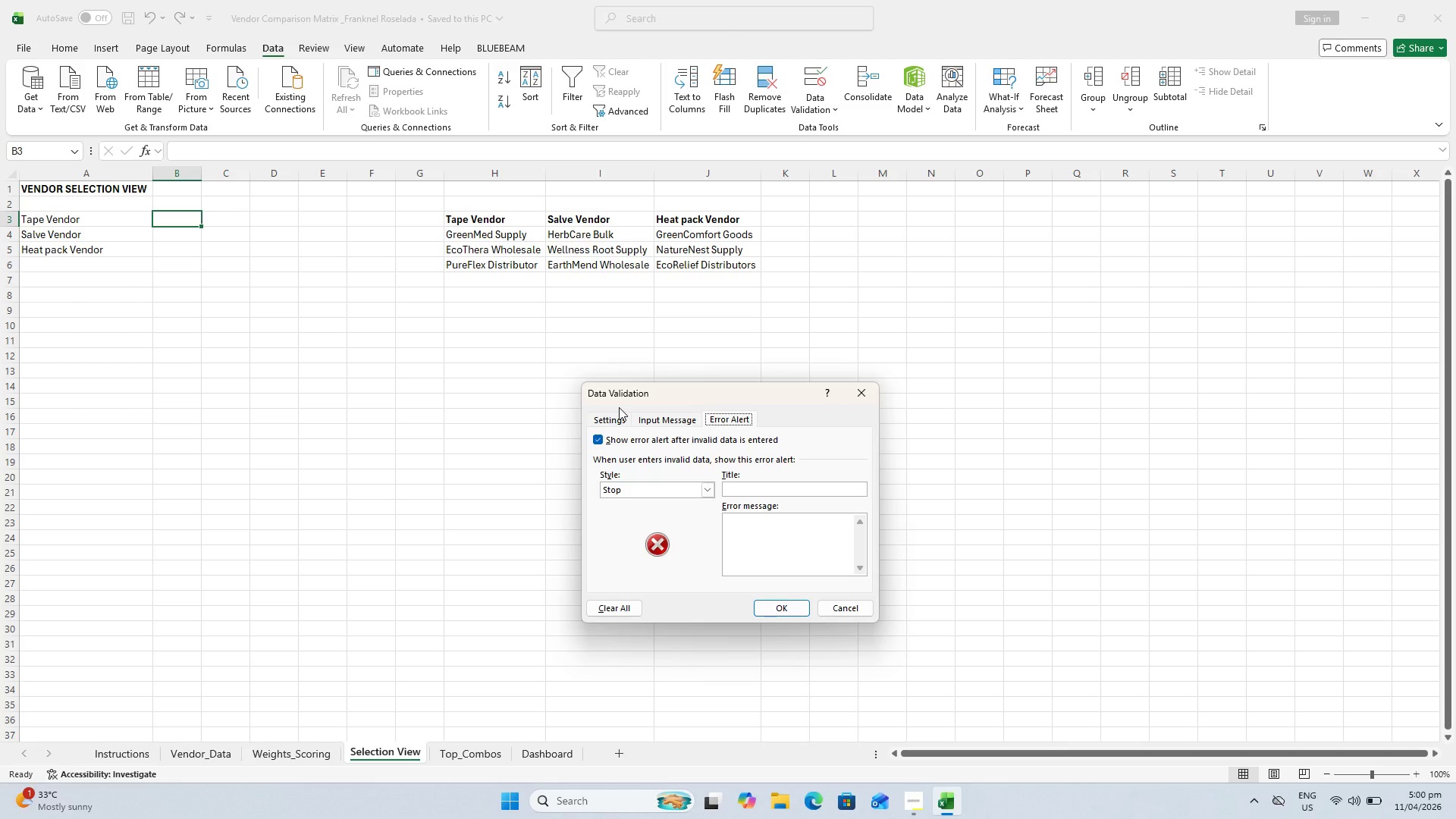 
double_click([622, 412])
 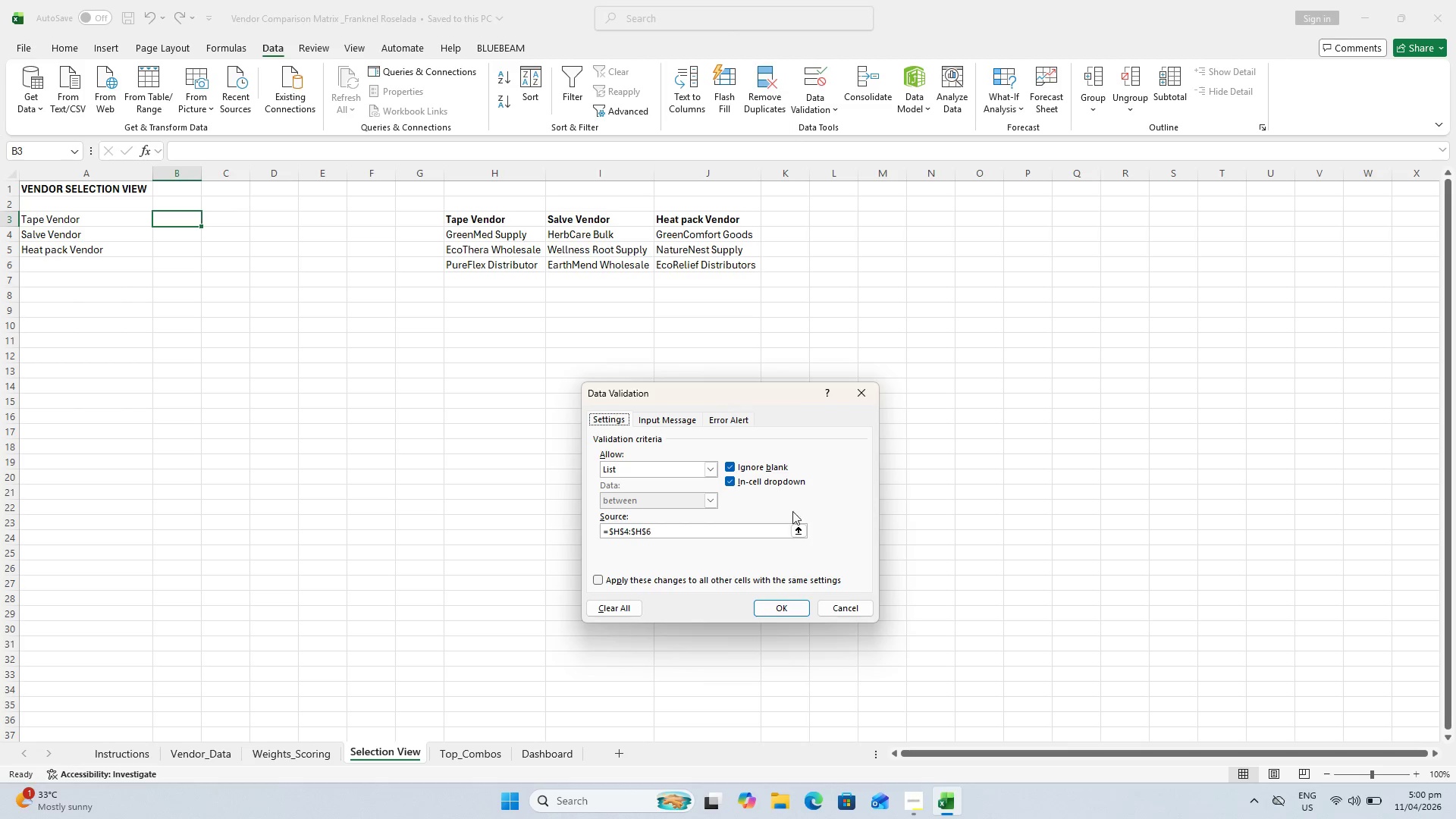 
left_click([799, 531])
 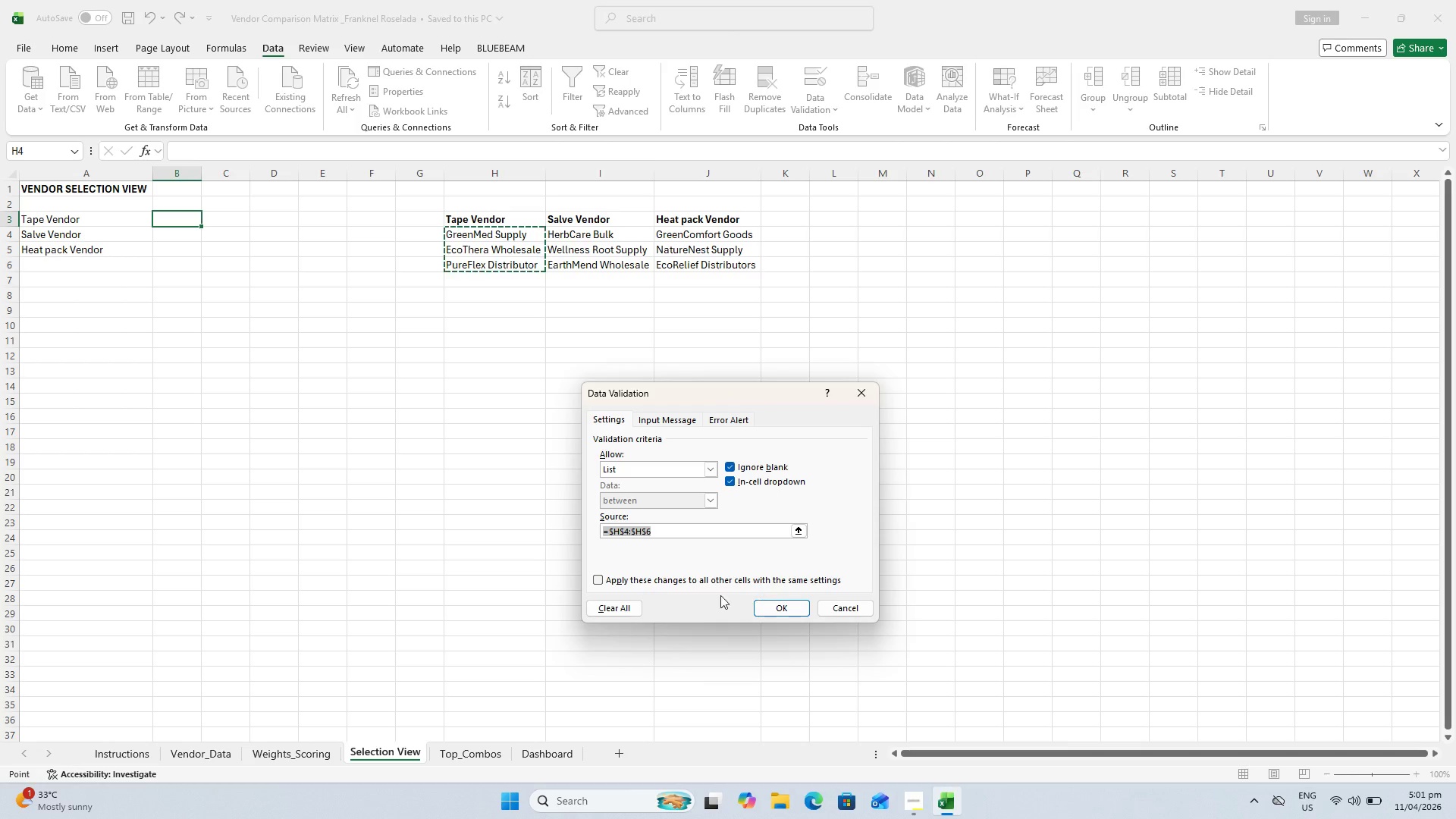 
left_click([774, 601])
 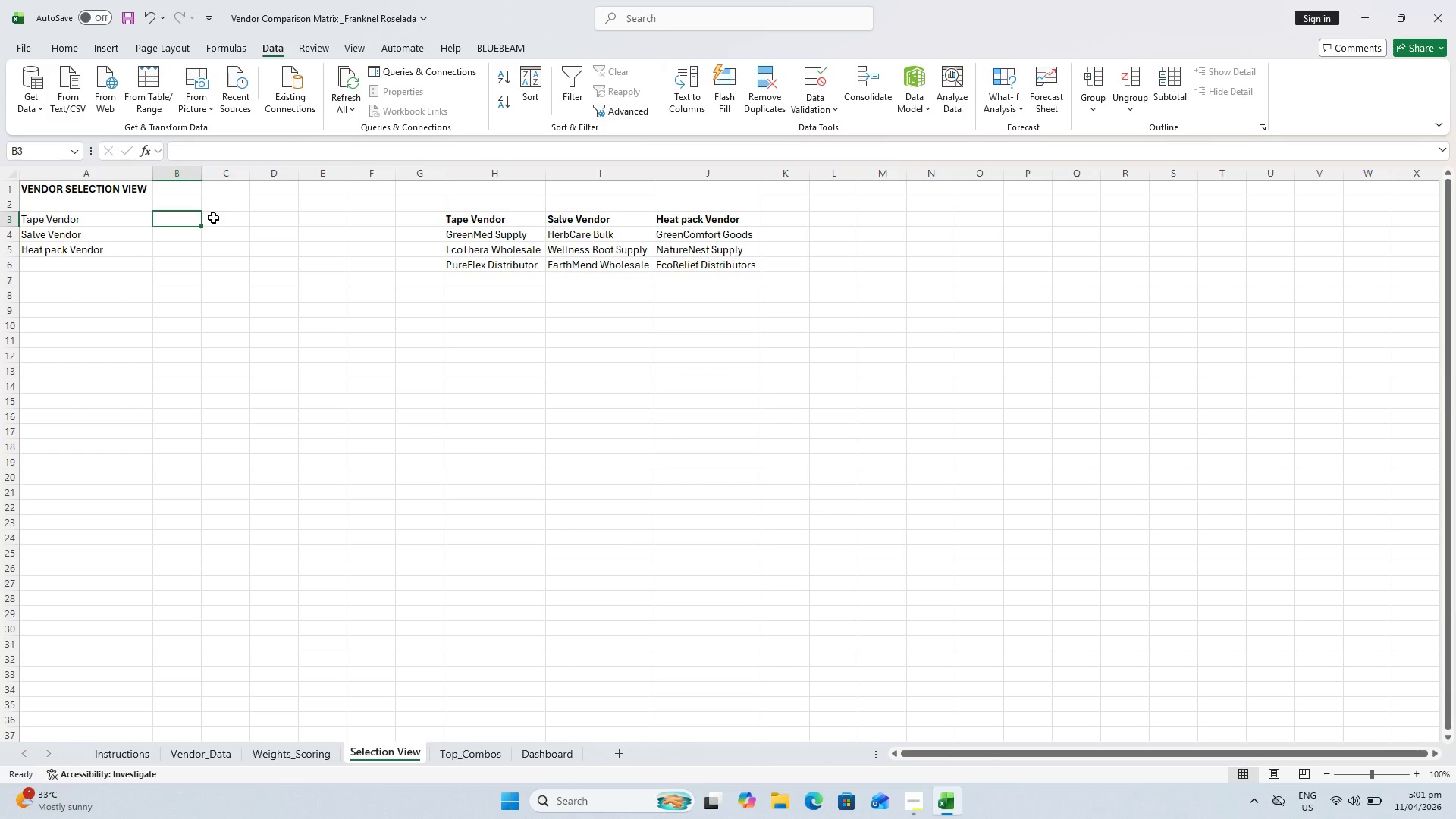 
double_click([190, 221])
 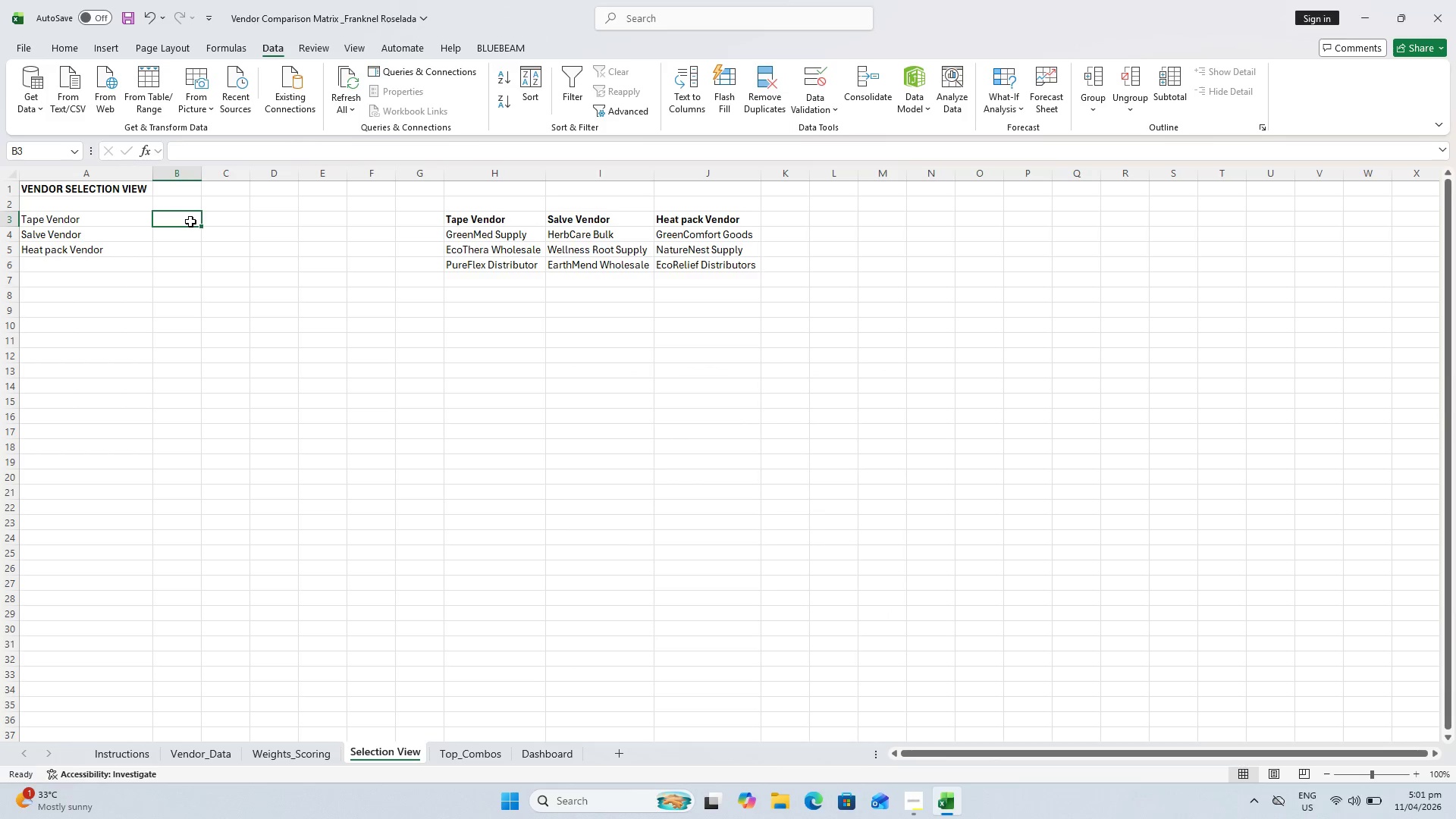 
triple_click([190, 221])
 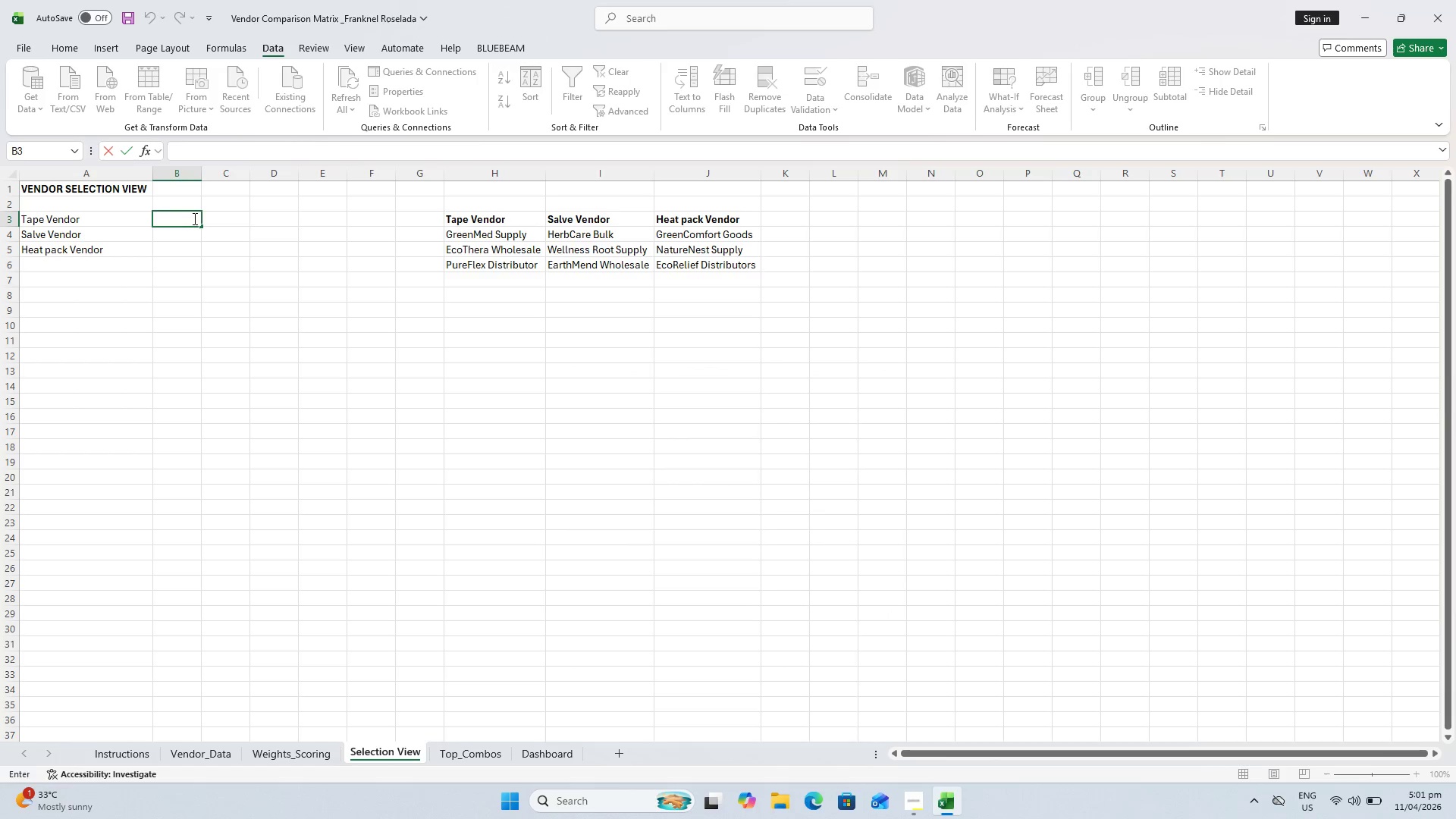 
key(Escape)
 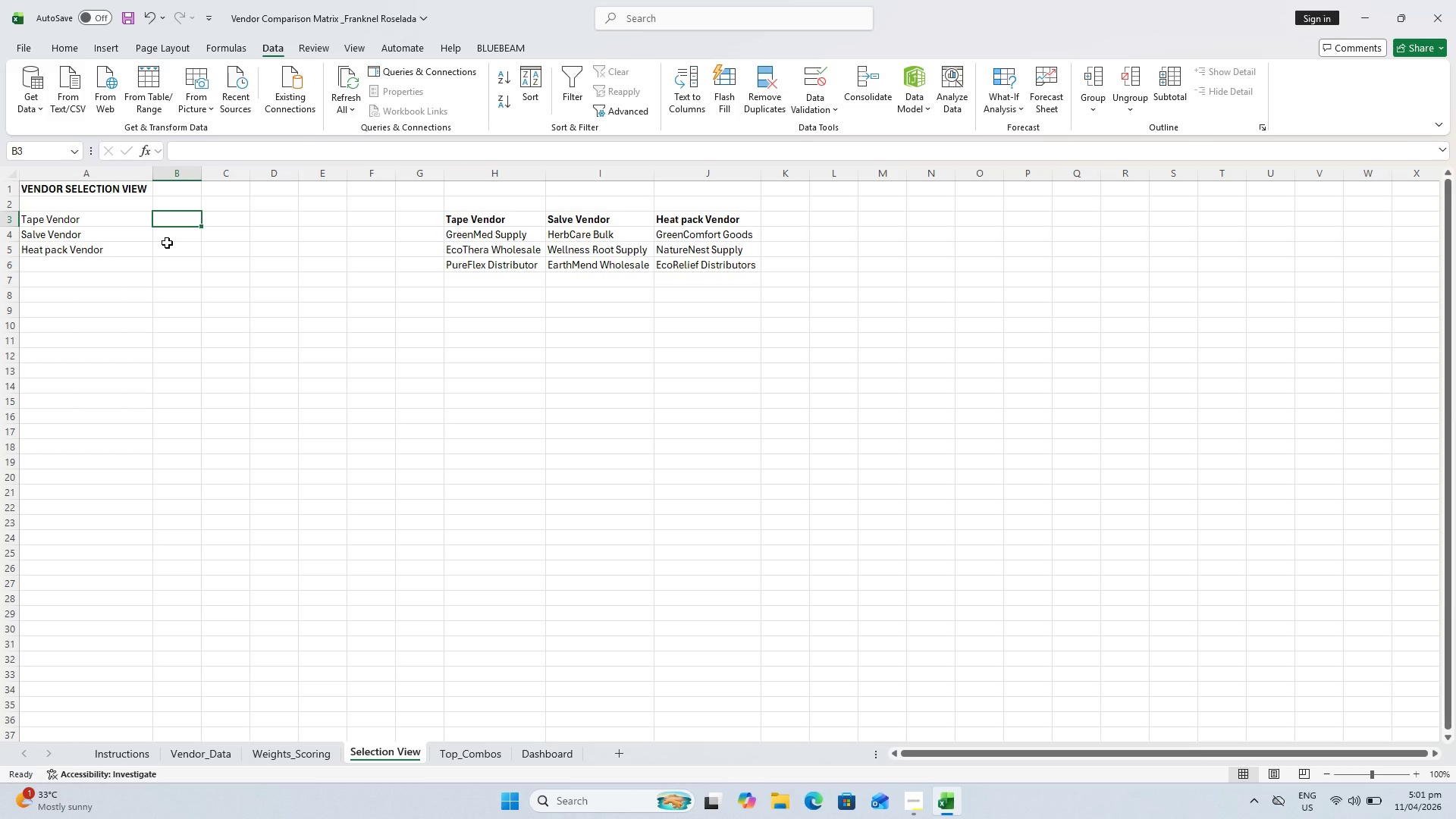 
wait(25.72)
 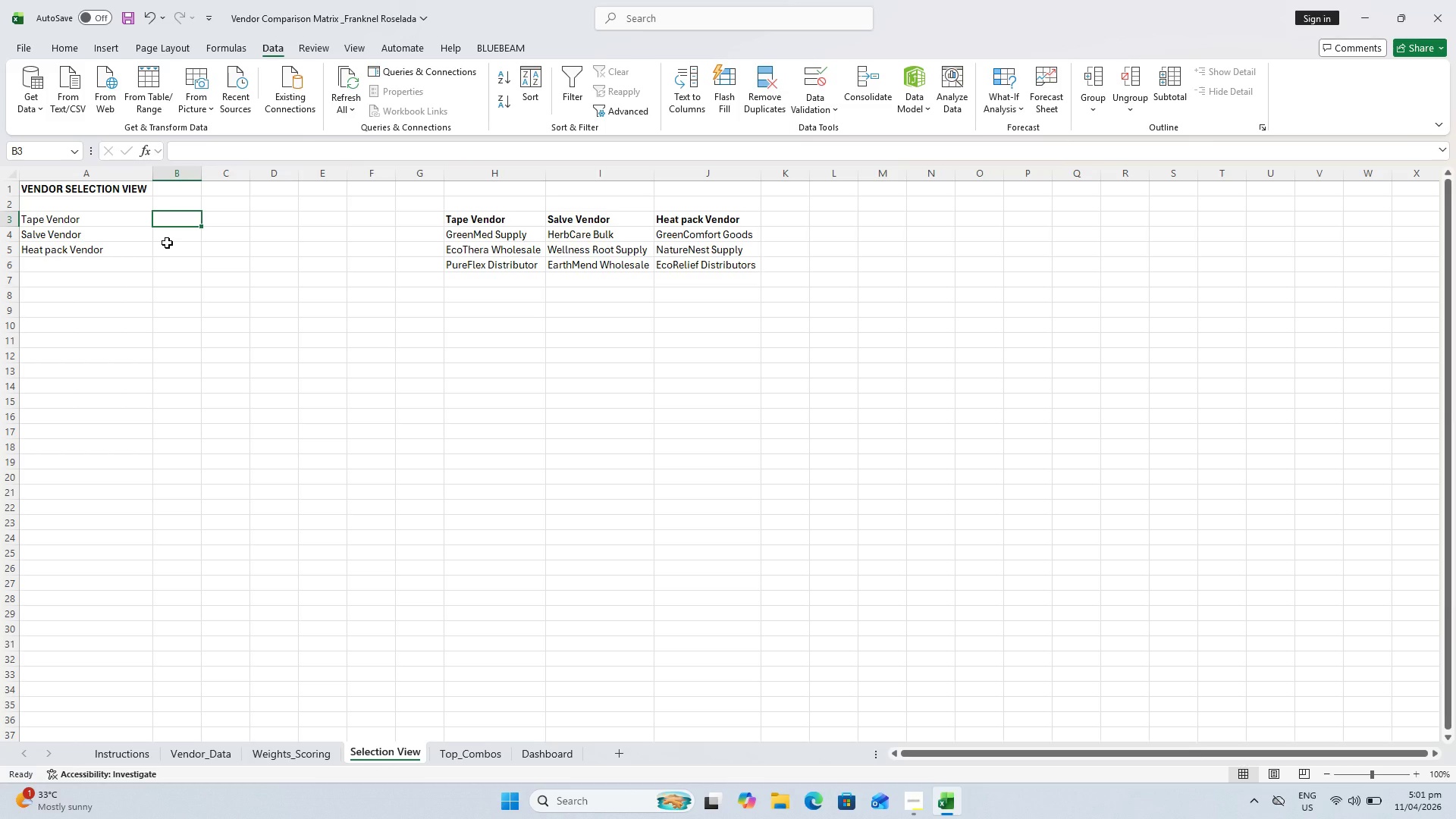 
left_click([472, 745])
 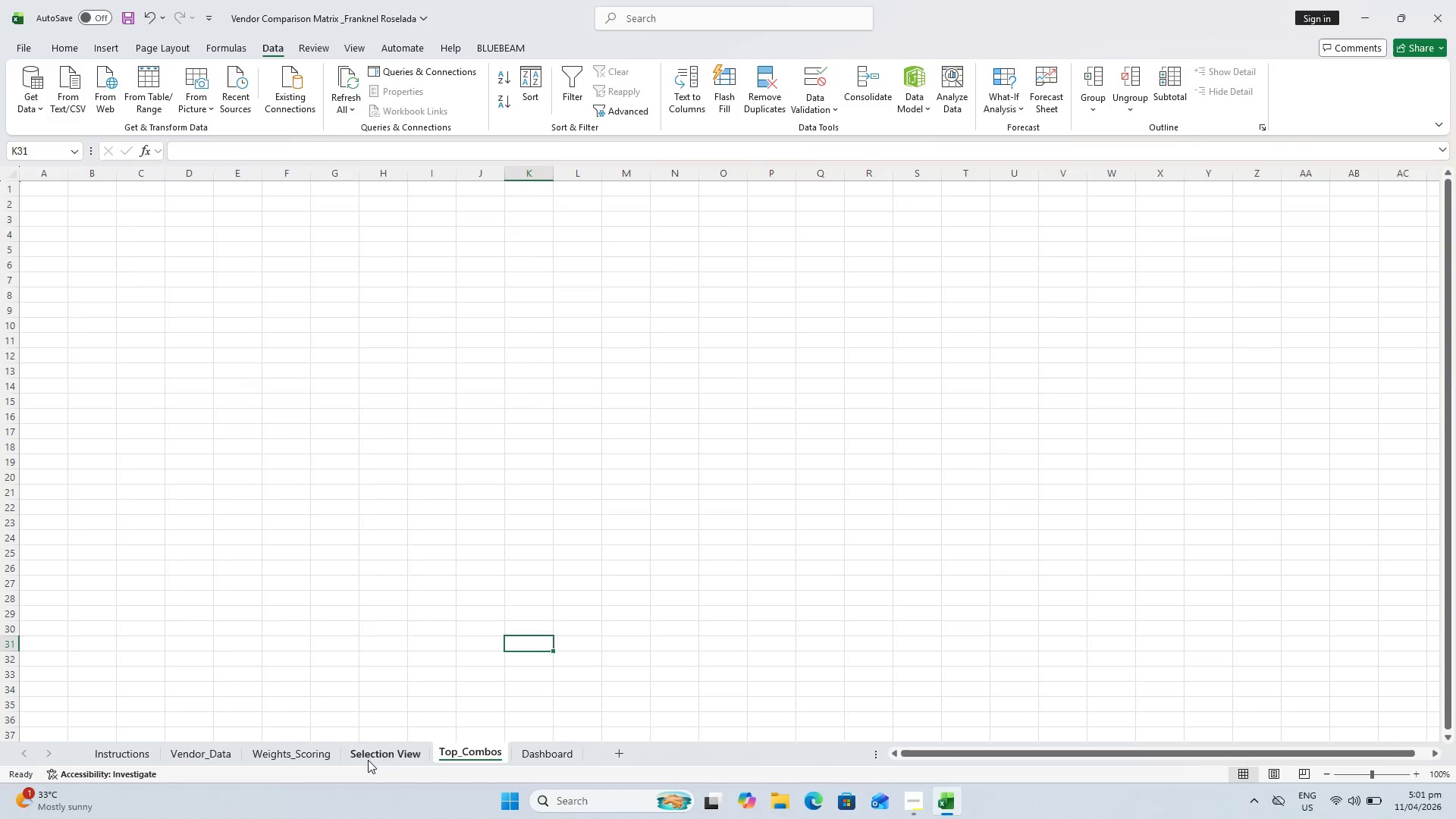 
double_click([306, 758])
 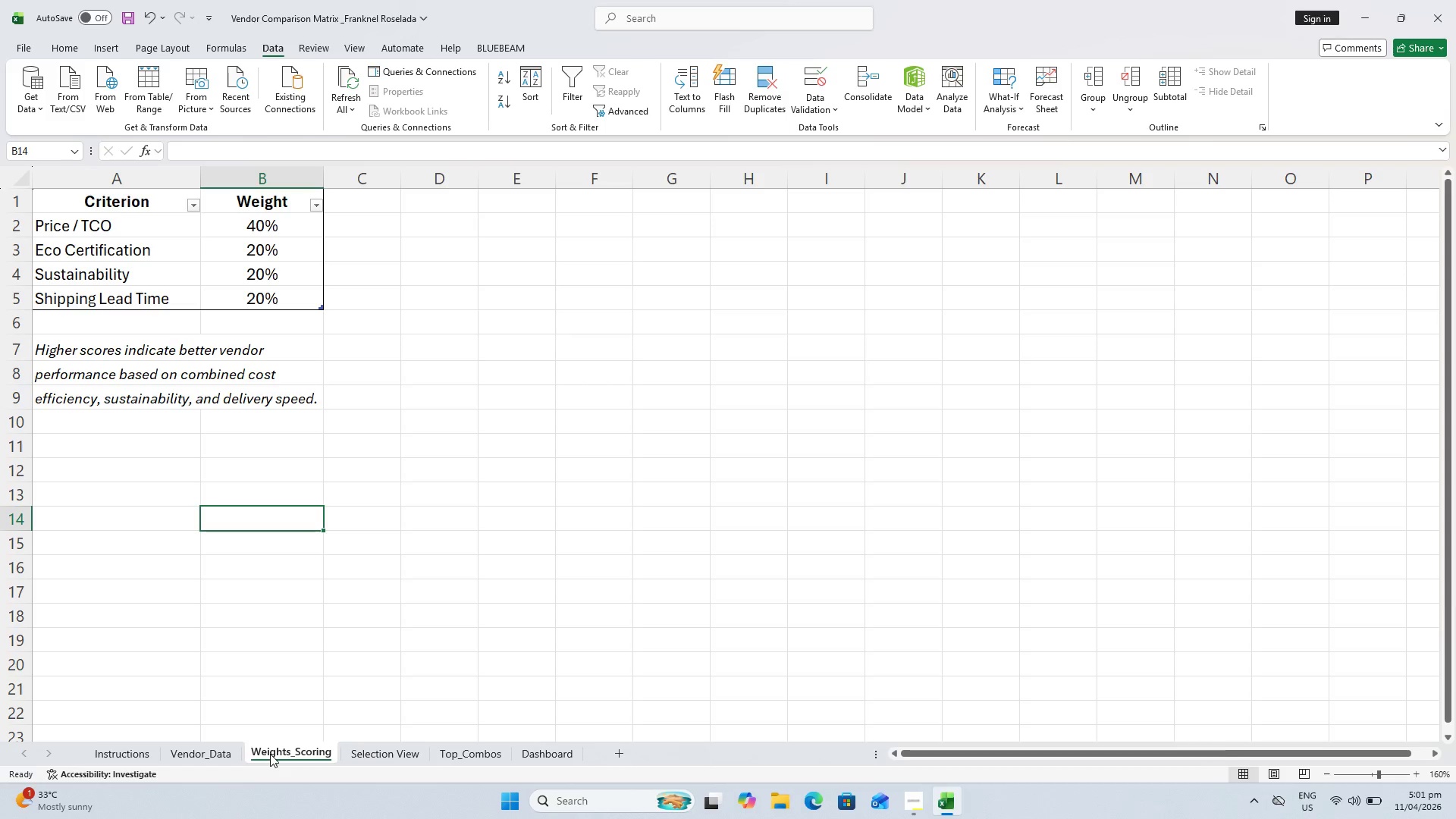 
left_click([216, 752])
 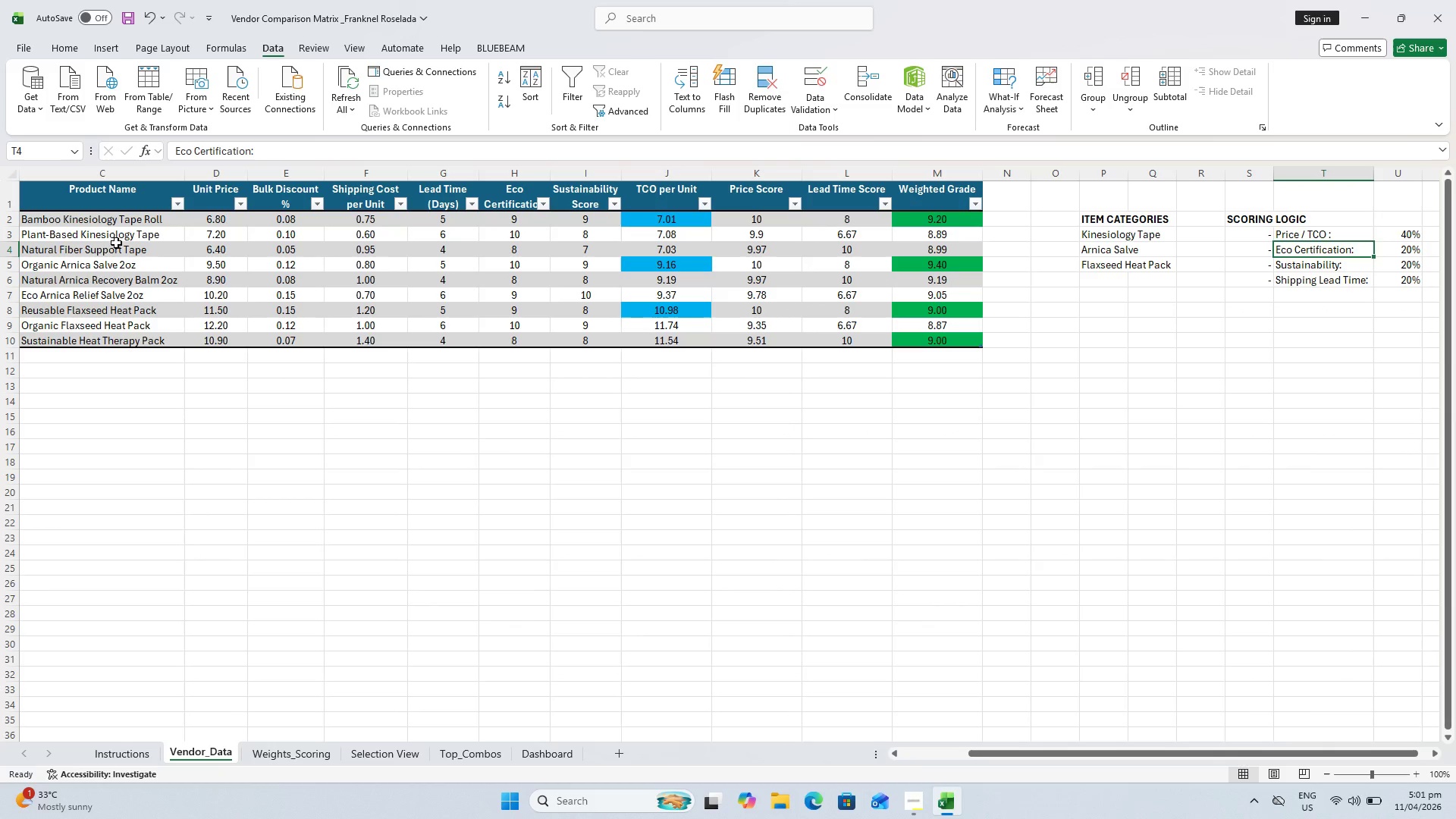 
left_click([105, 225])
 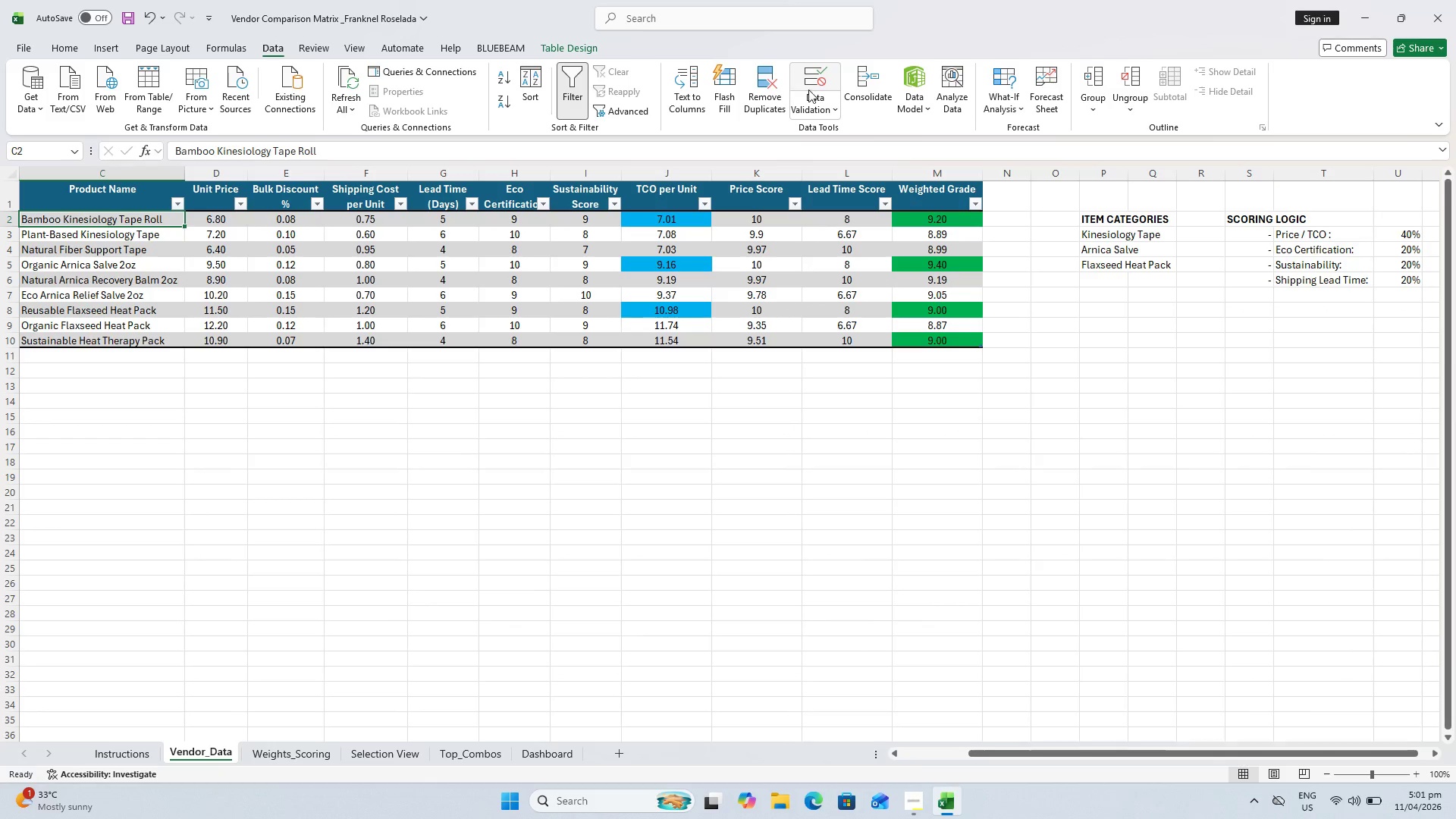 
left_click([811, 109])
 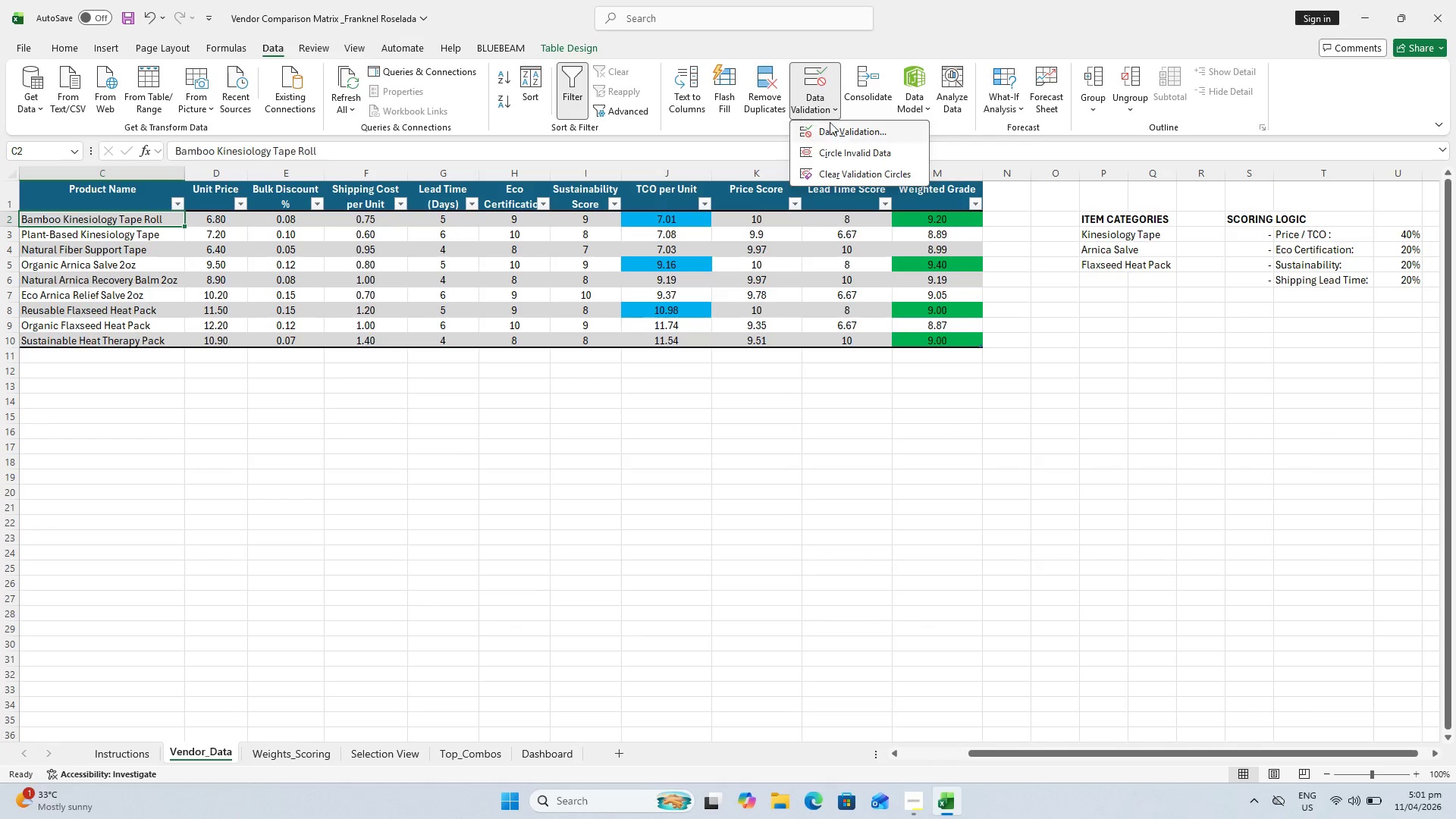 
left_click([836, 127])
 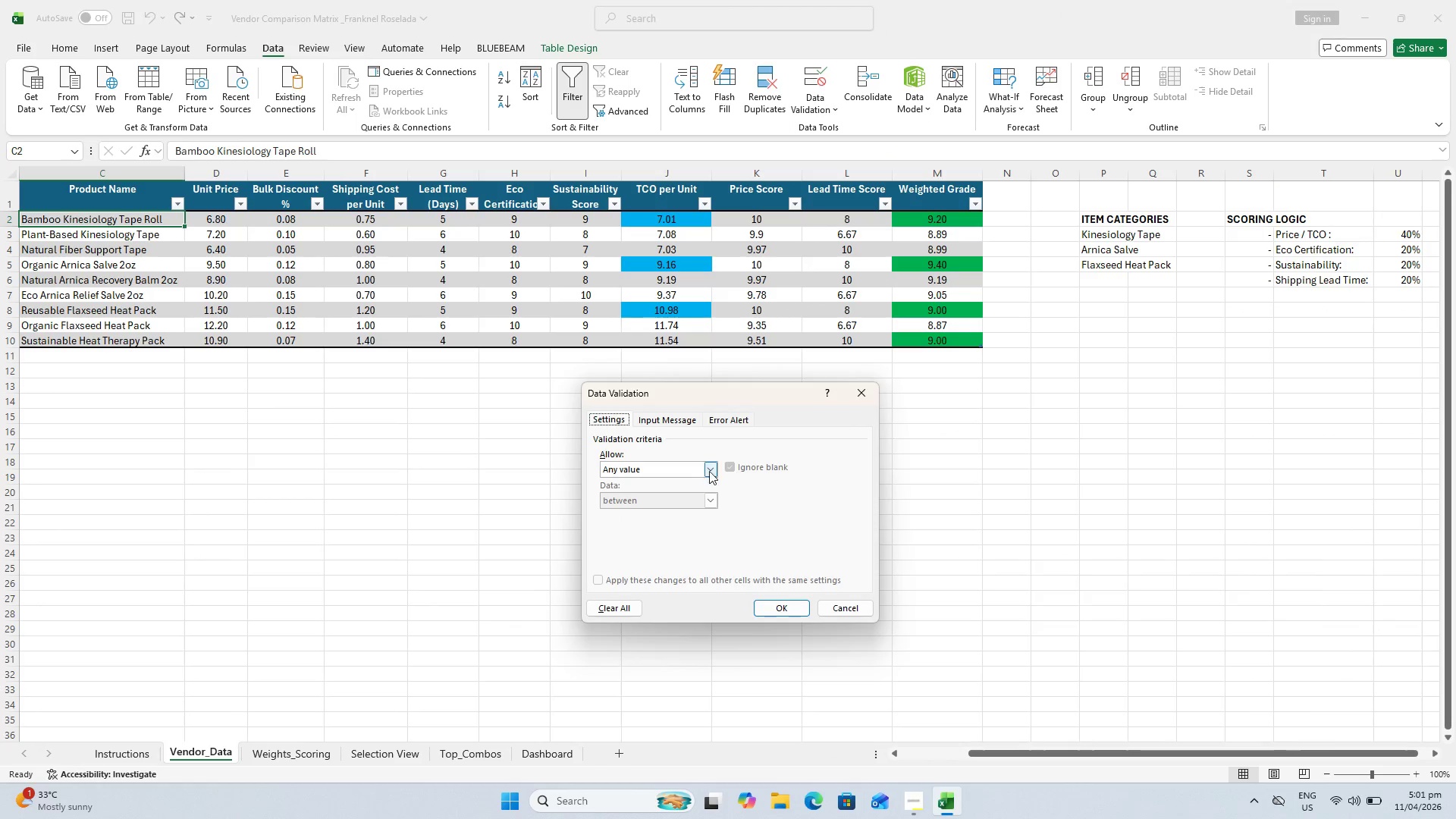 
left_click([711, 467])
 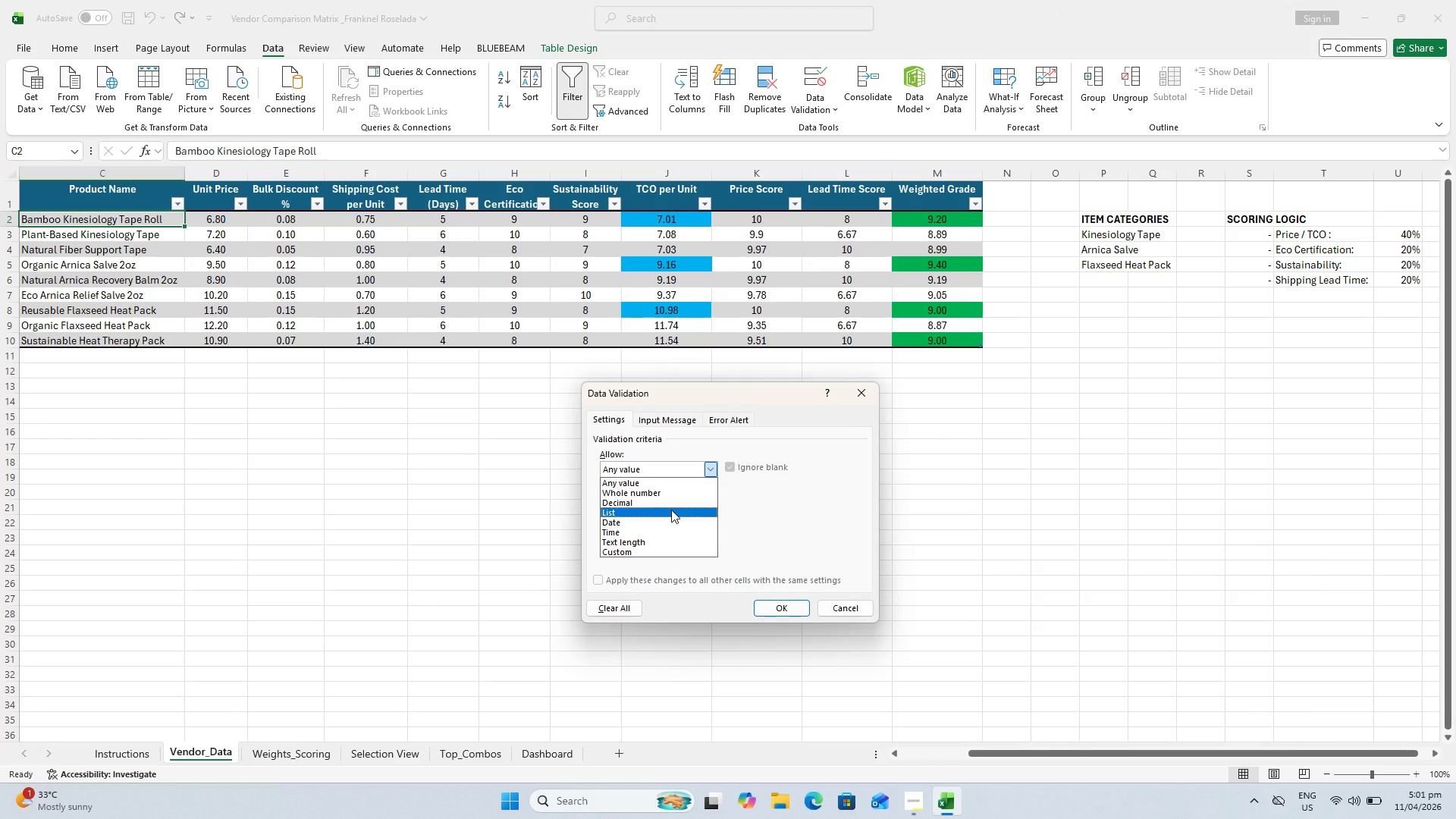 
left_click([671, 510])
 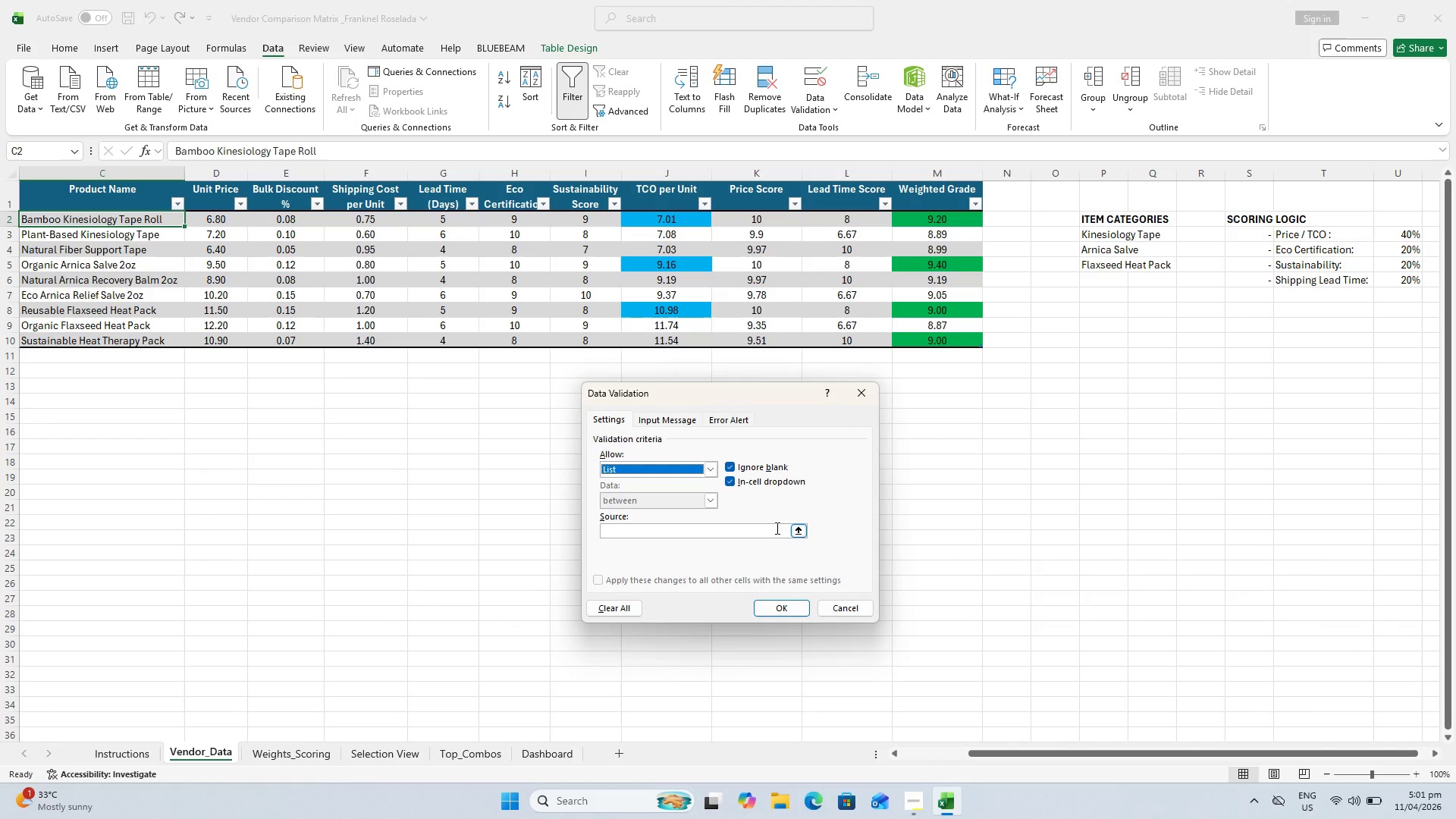 
left_click([800, 537])
 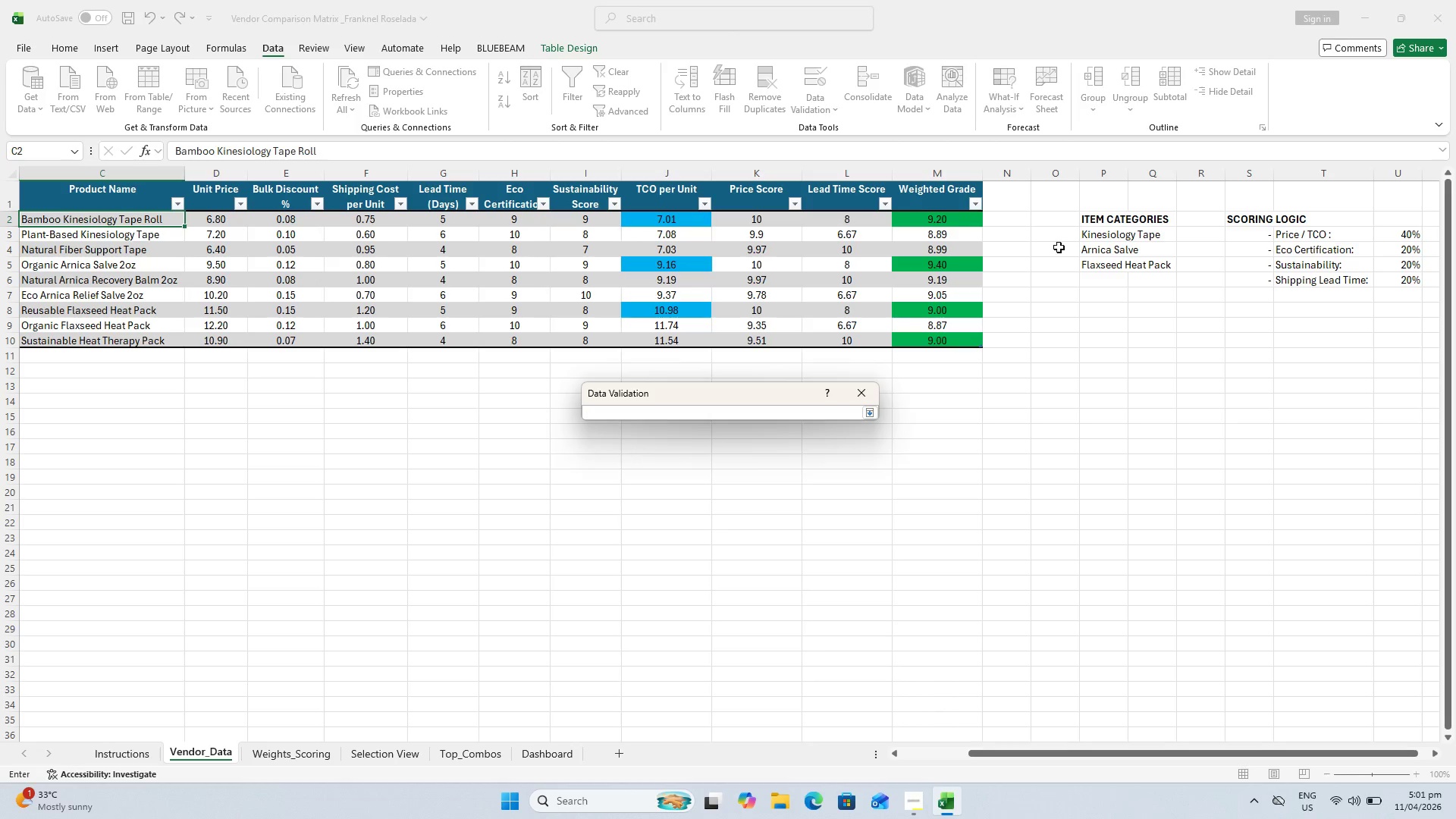 
left_click_drag(start_coordinate=[1092, 238], to_coordinate=[1096, 265])
 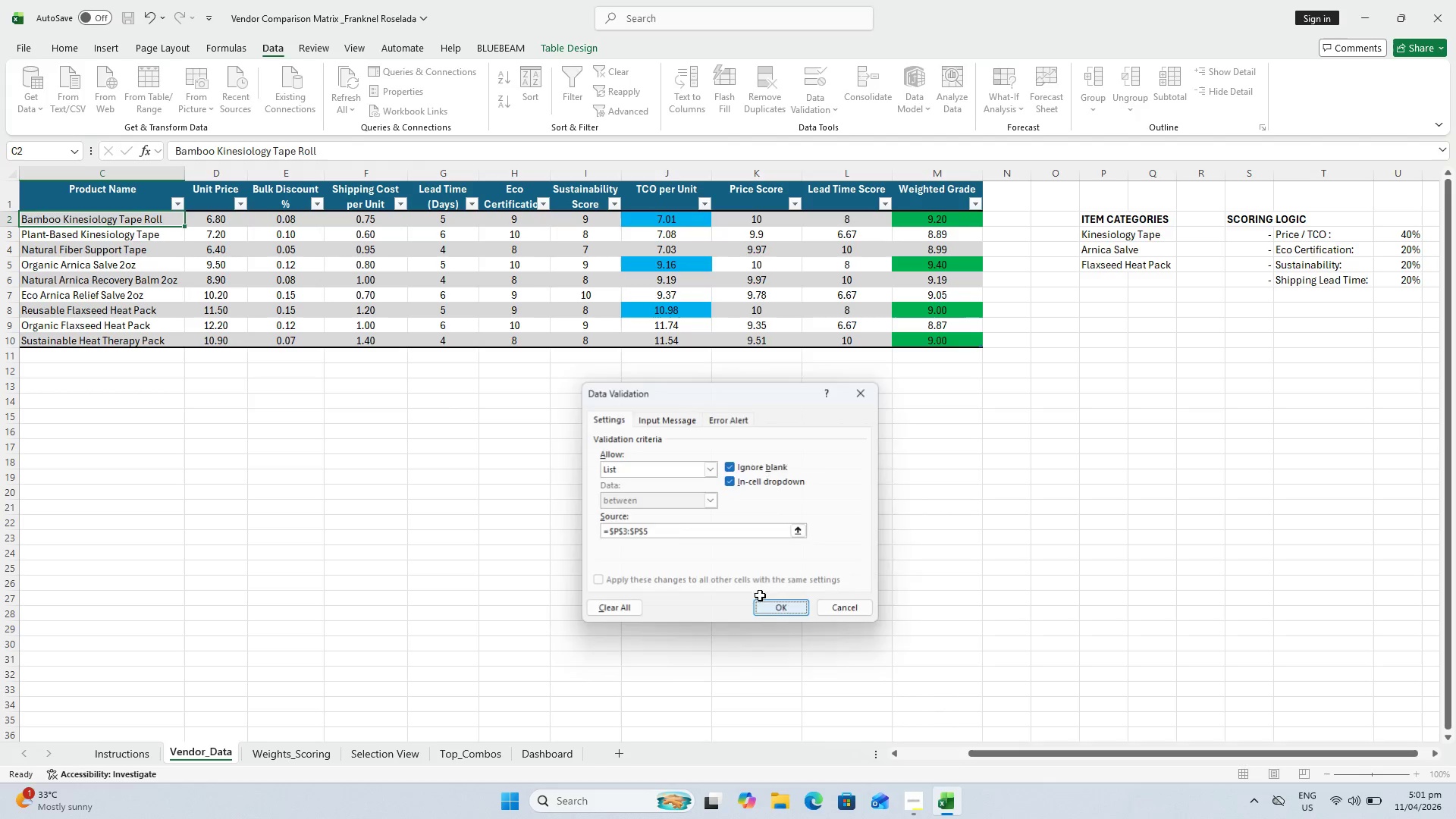 
double_click([160, 221])
 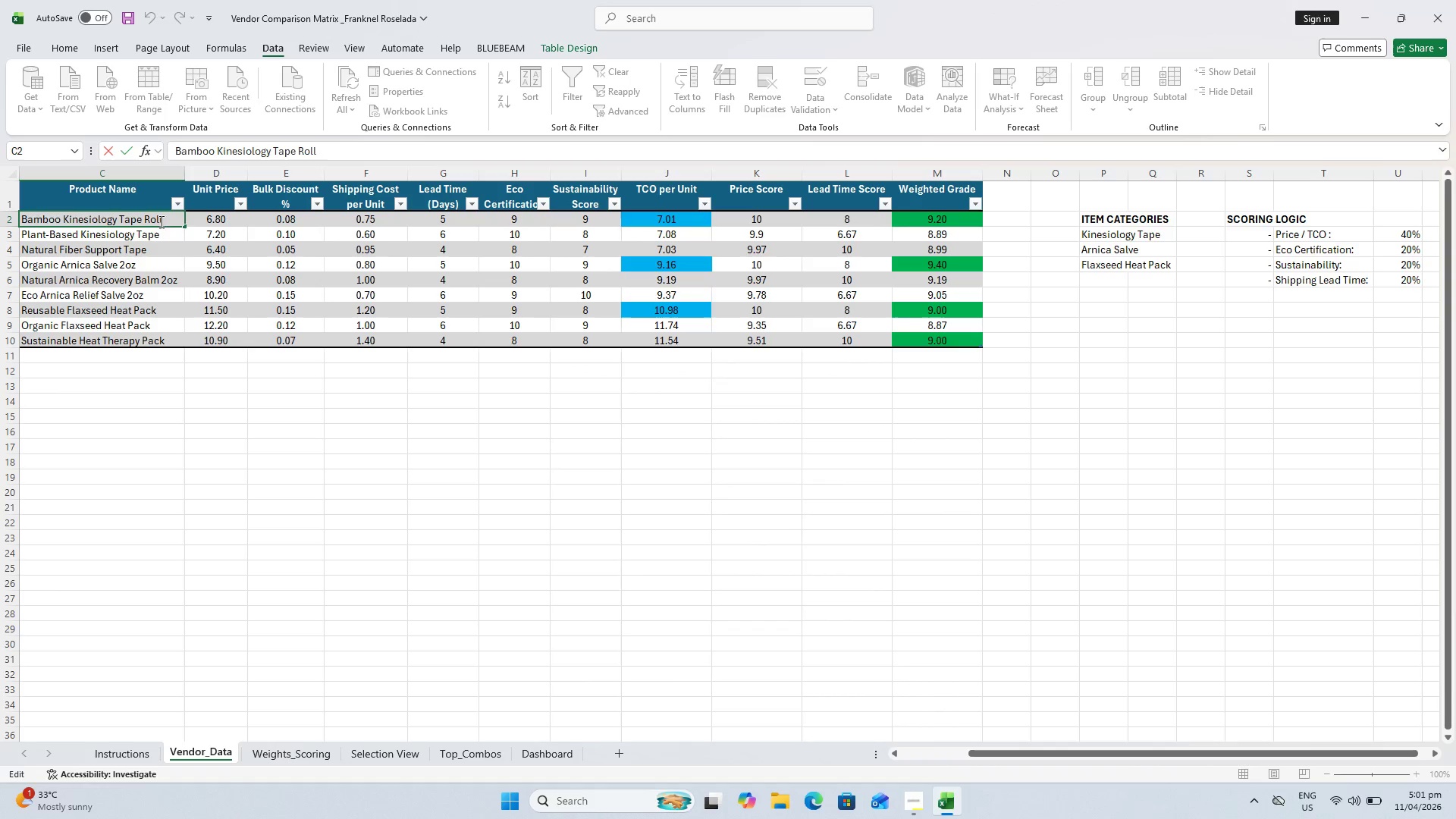 
key(Escape)
 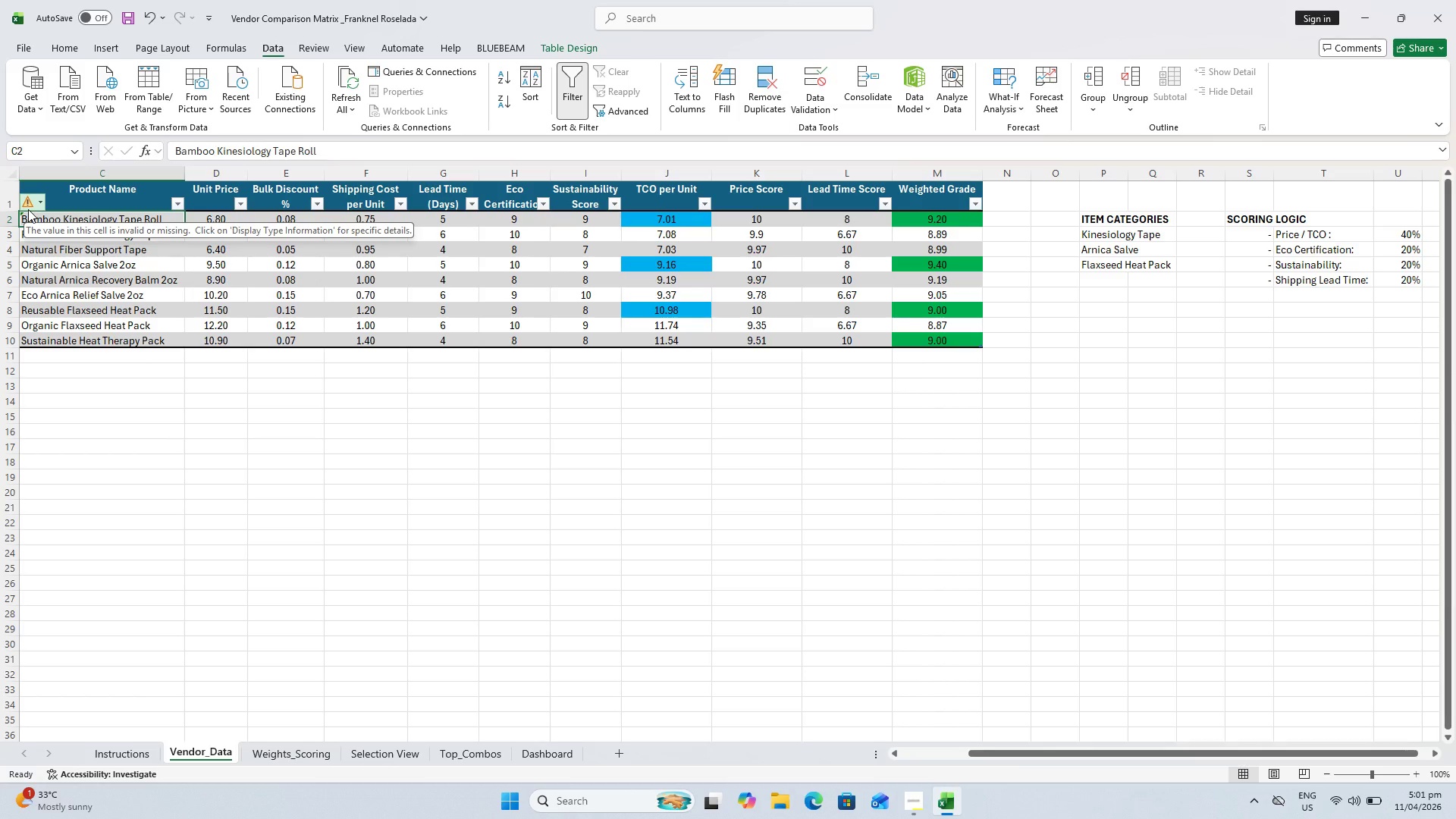 
wait(14.2)
 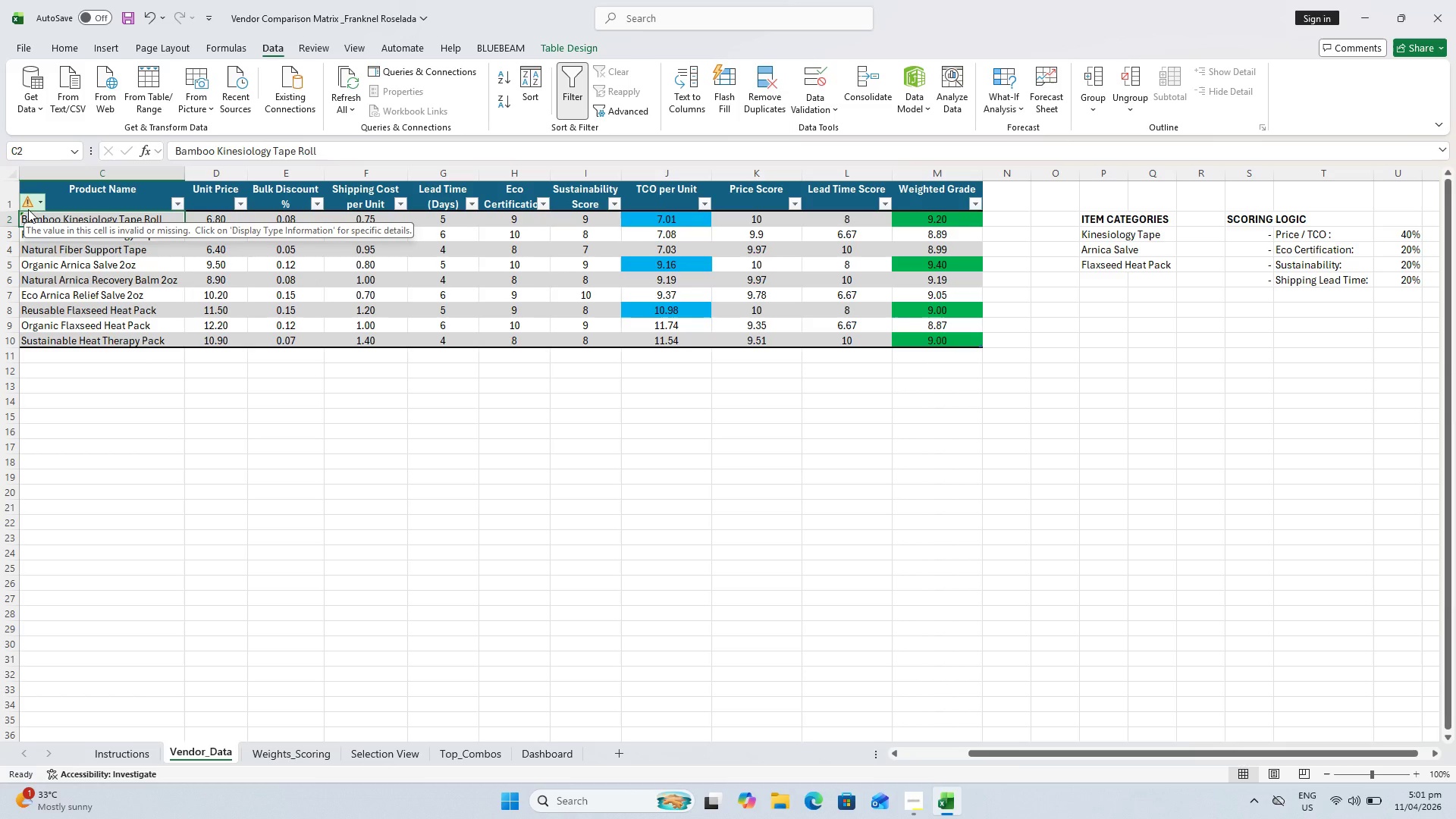 
key(Control+Z)
 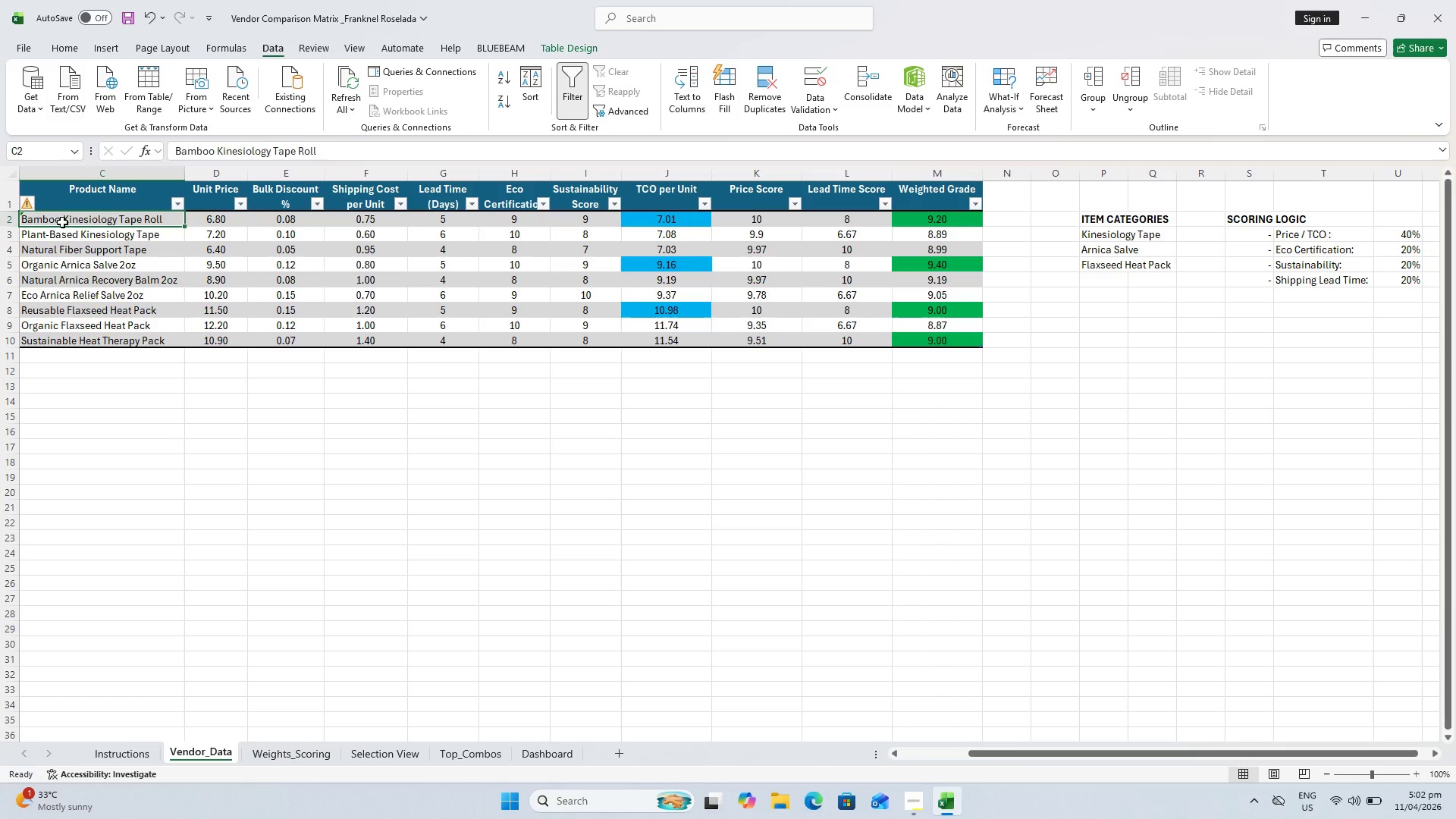 
left_click([63, 220])
 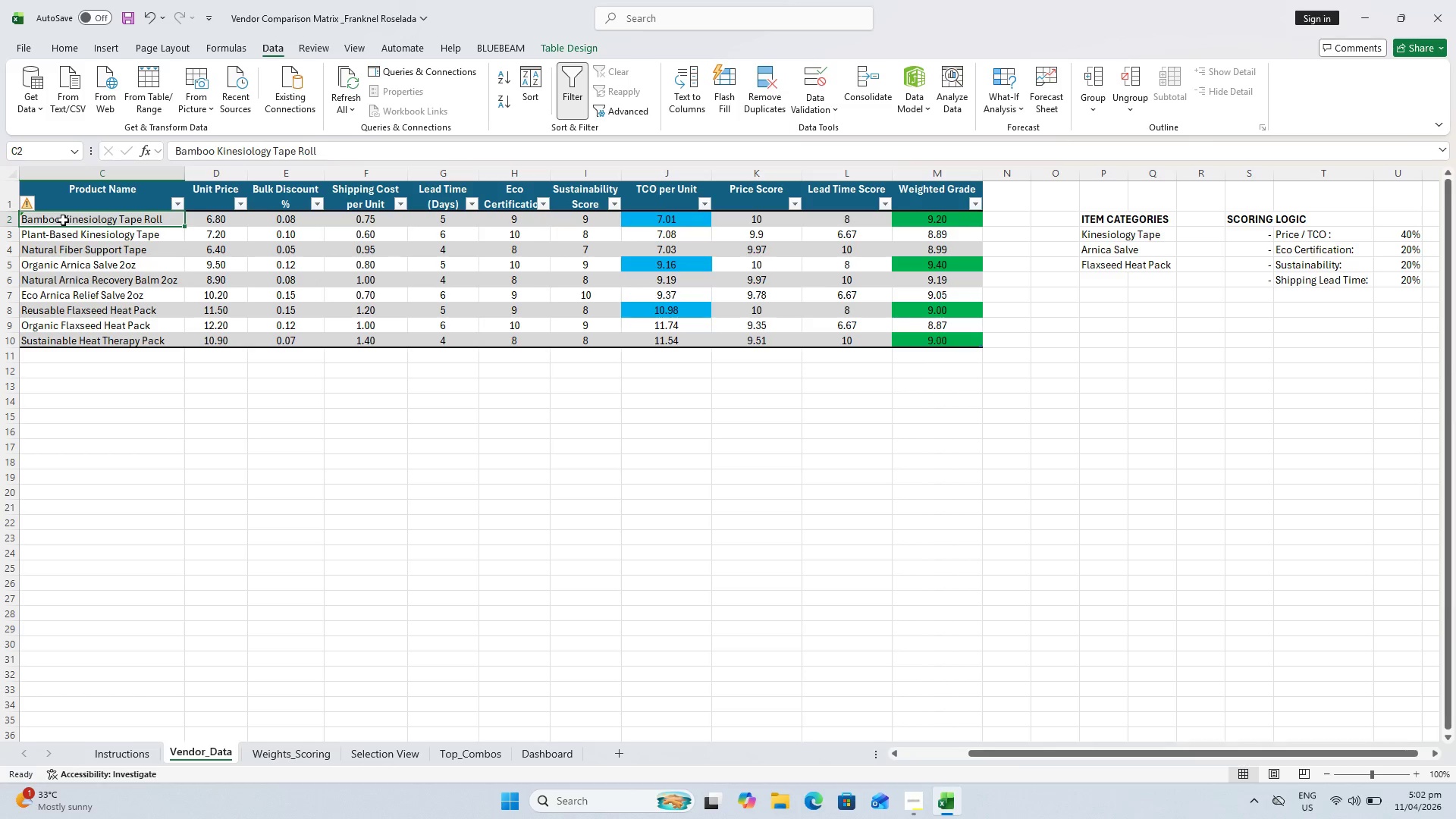 
key(Control+Z)
 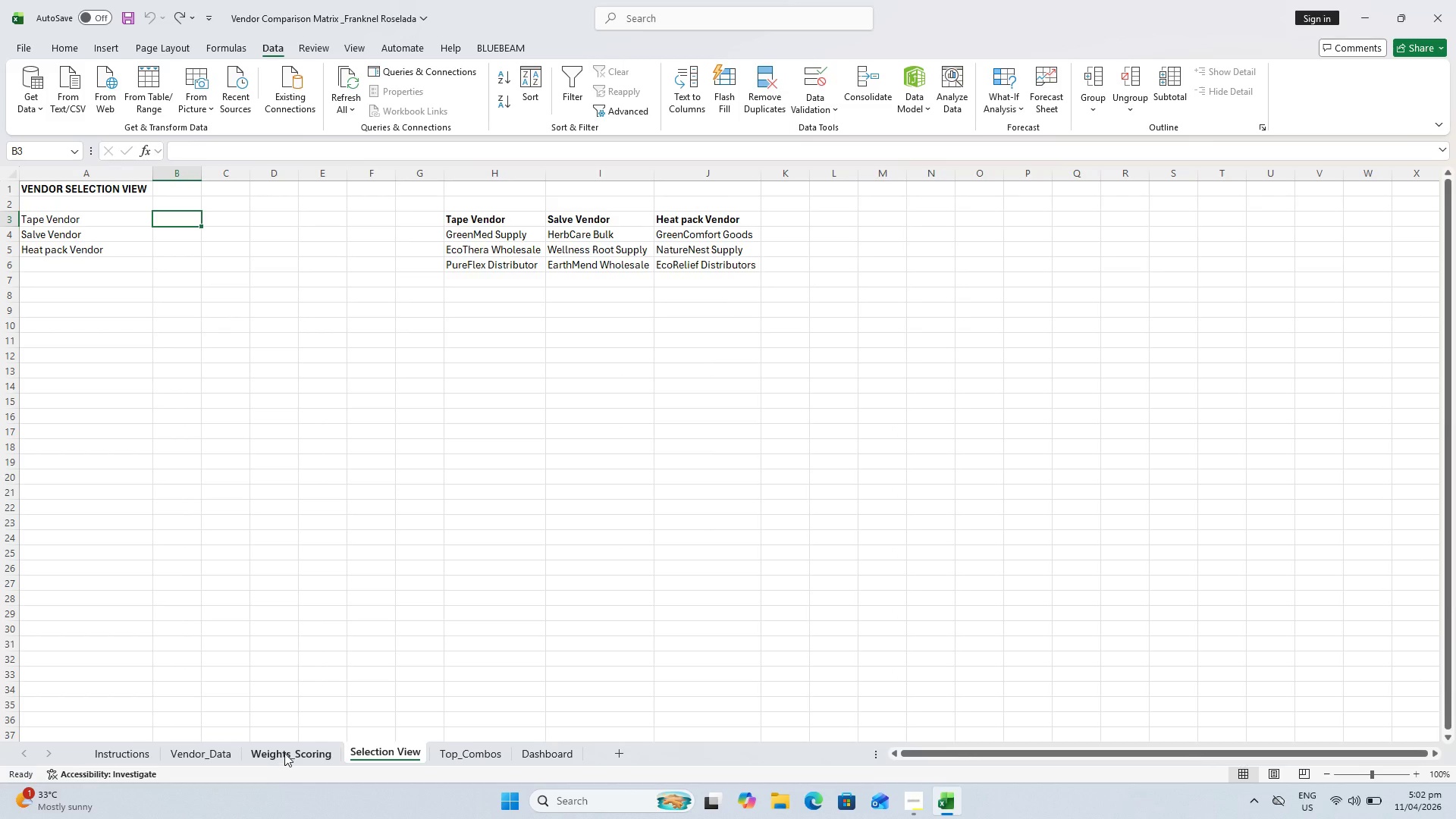 
left_click([215, 750])
 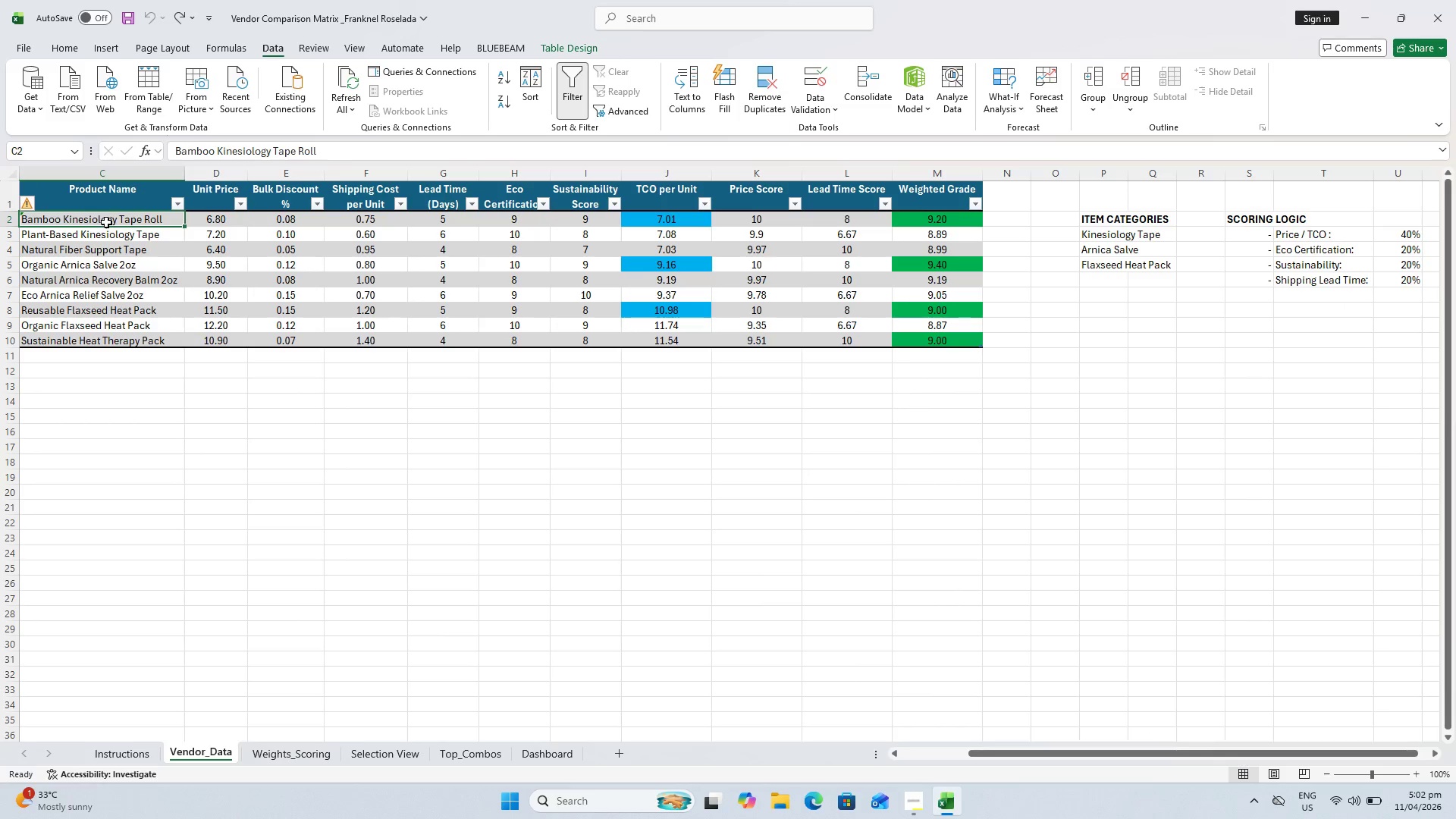 
left_click([28, 206])
 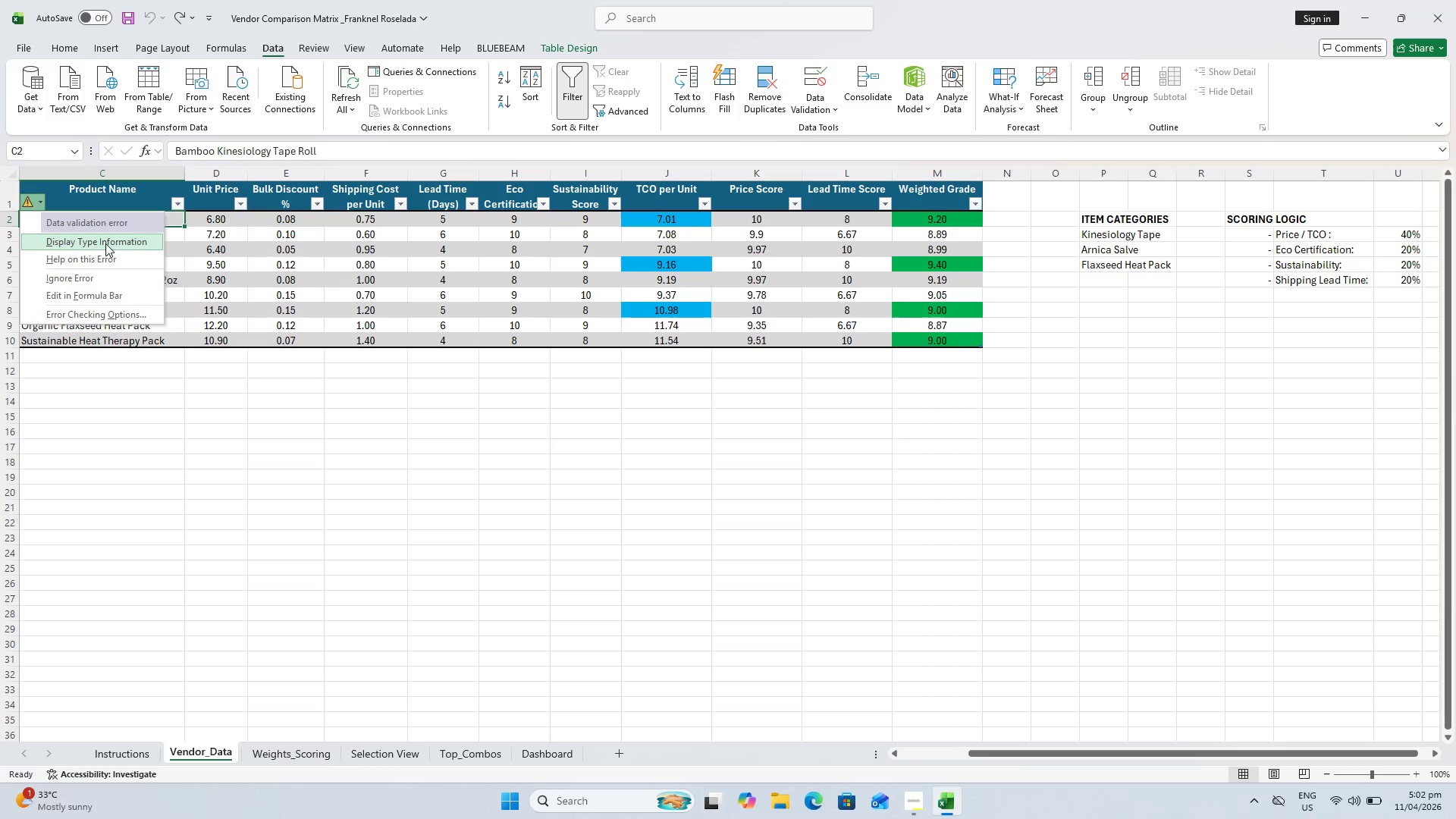 
wait(16.53)
 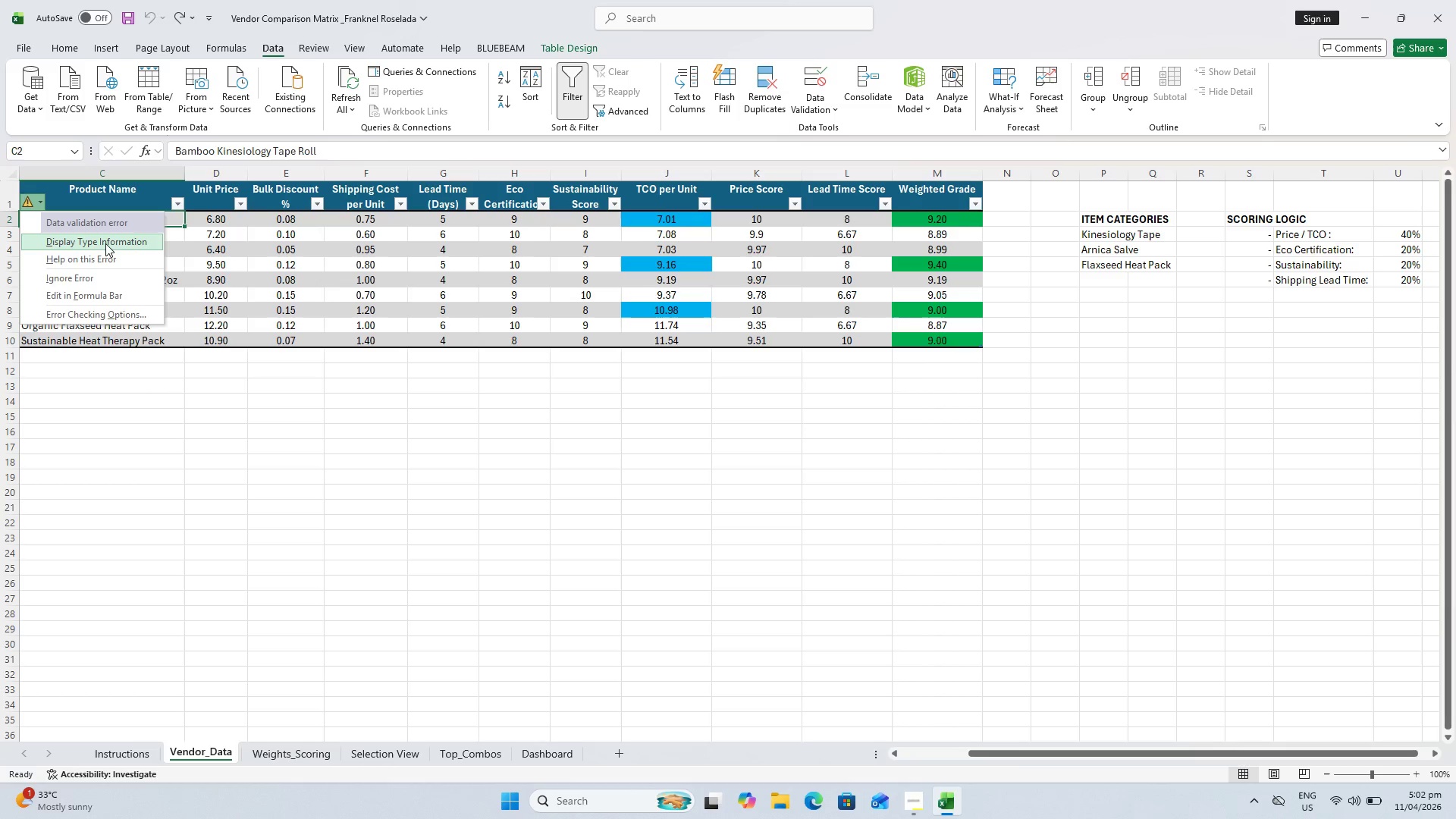 
left_click([129, 301])
 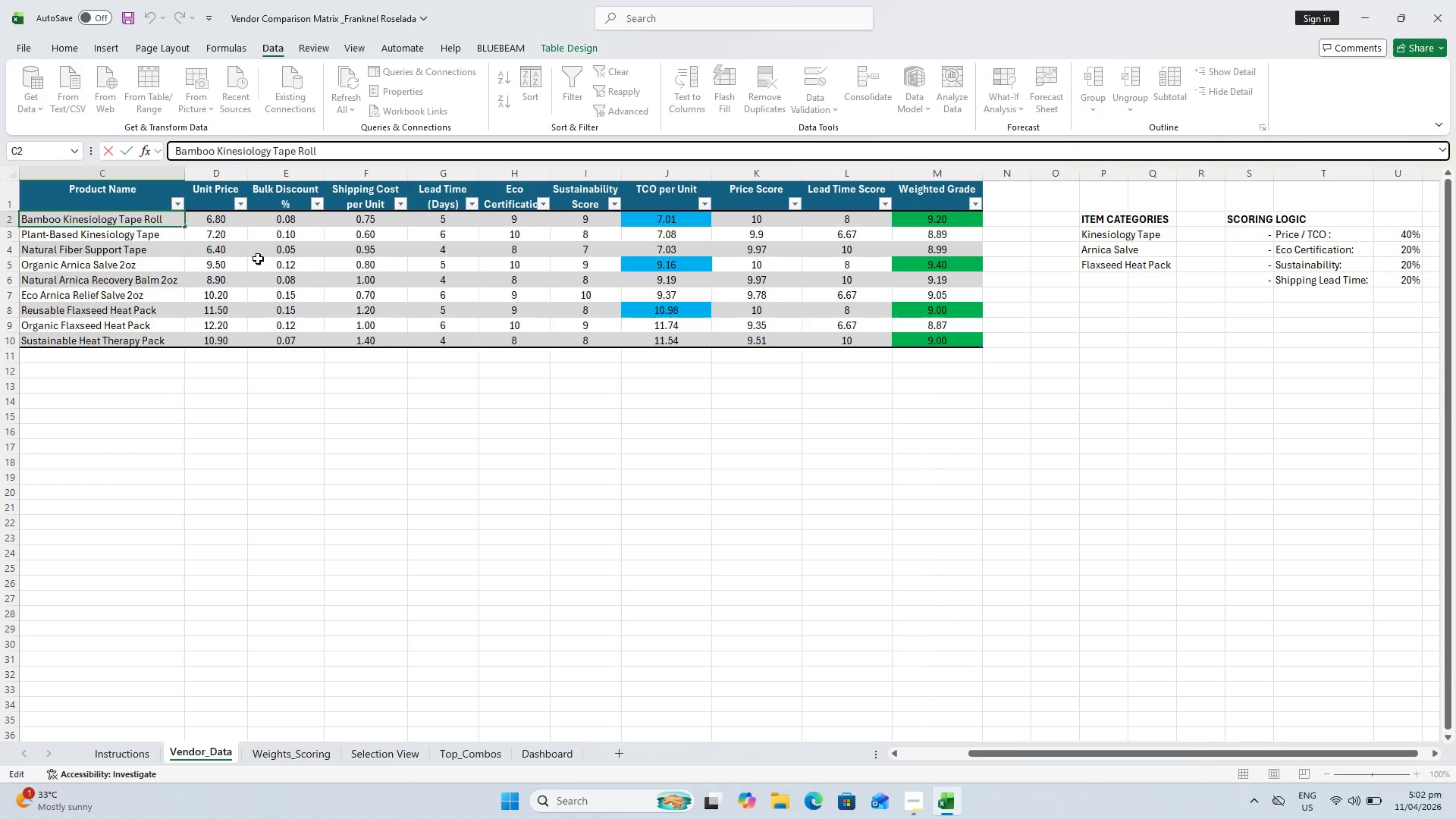 
key(Escape)
 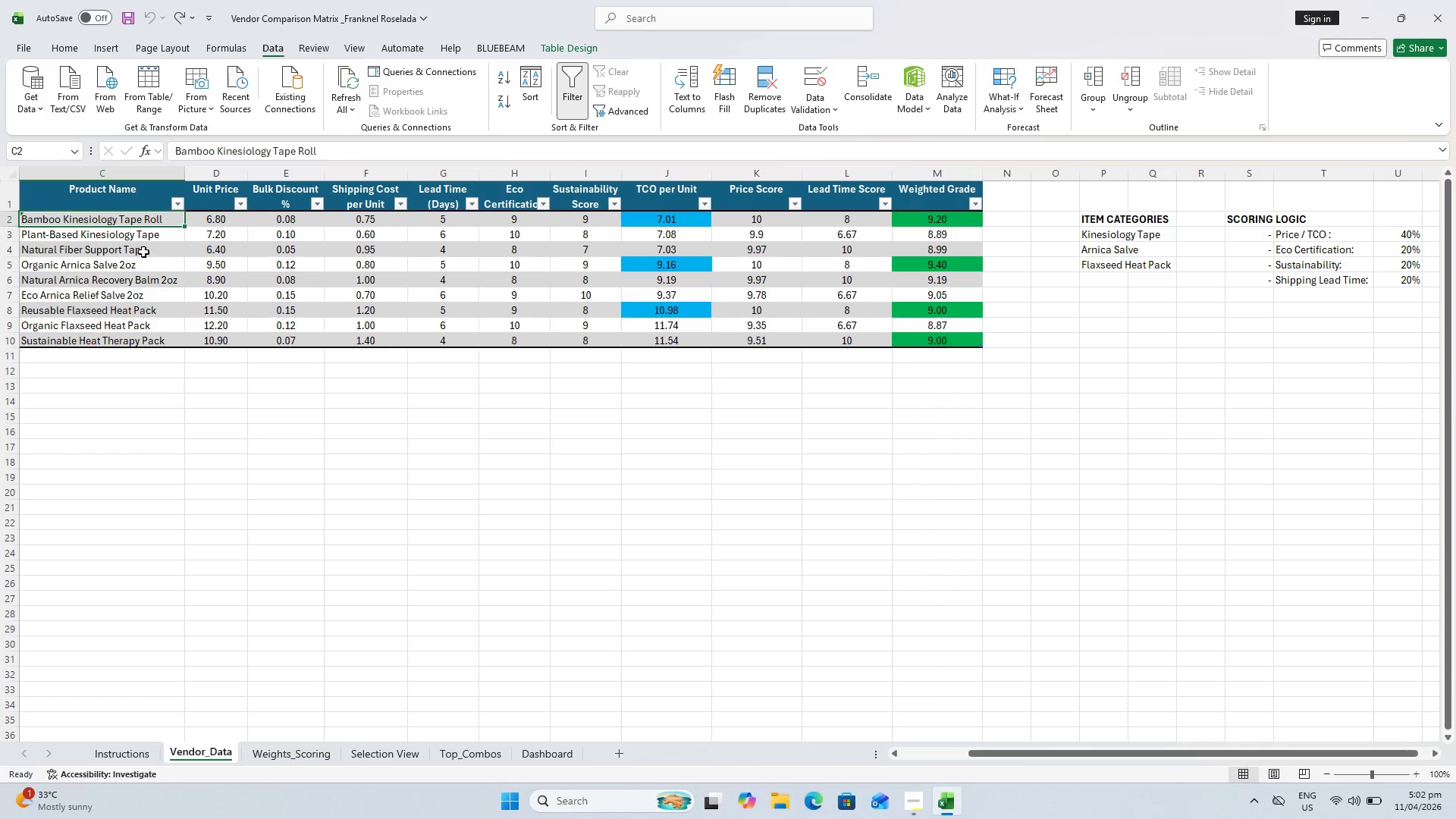 
key(Escape)
 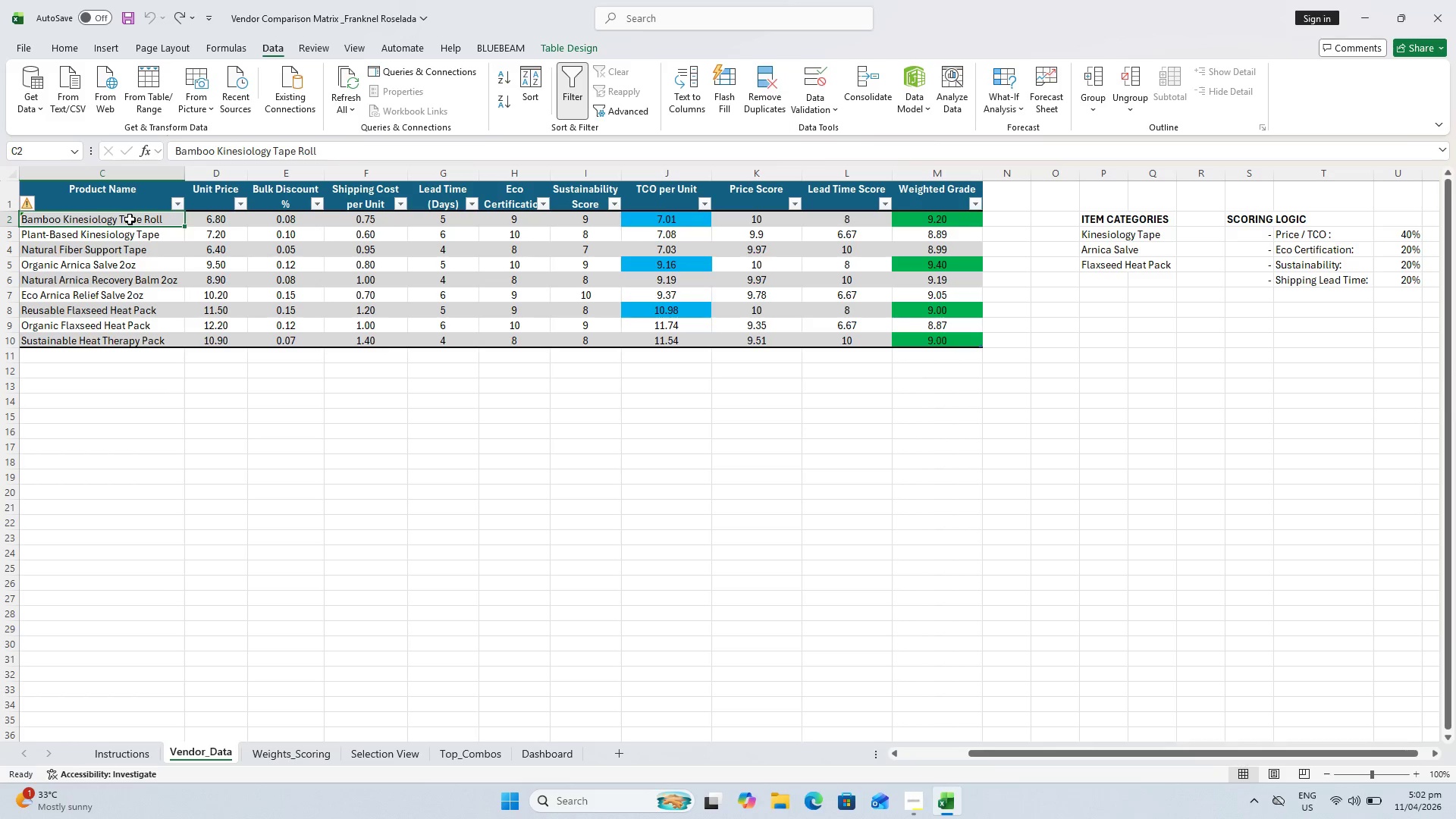 
double_click([130, 219])
 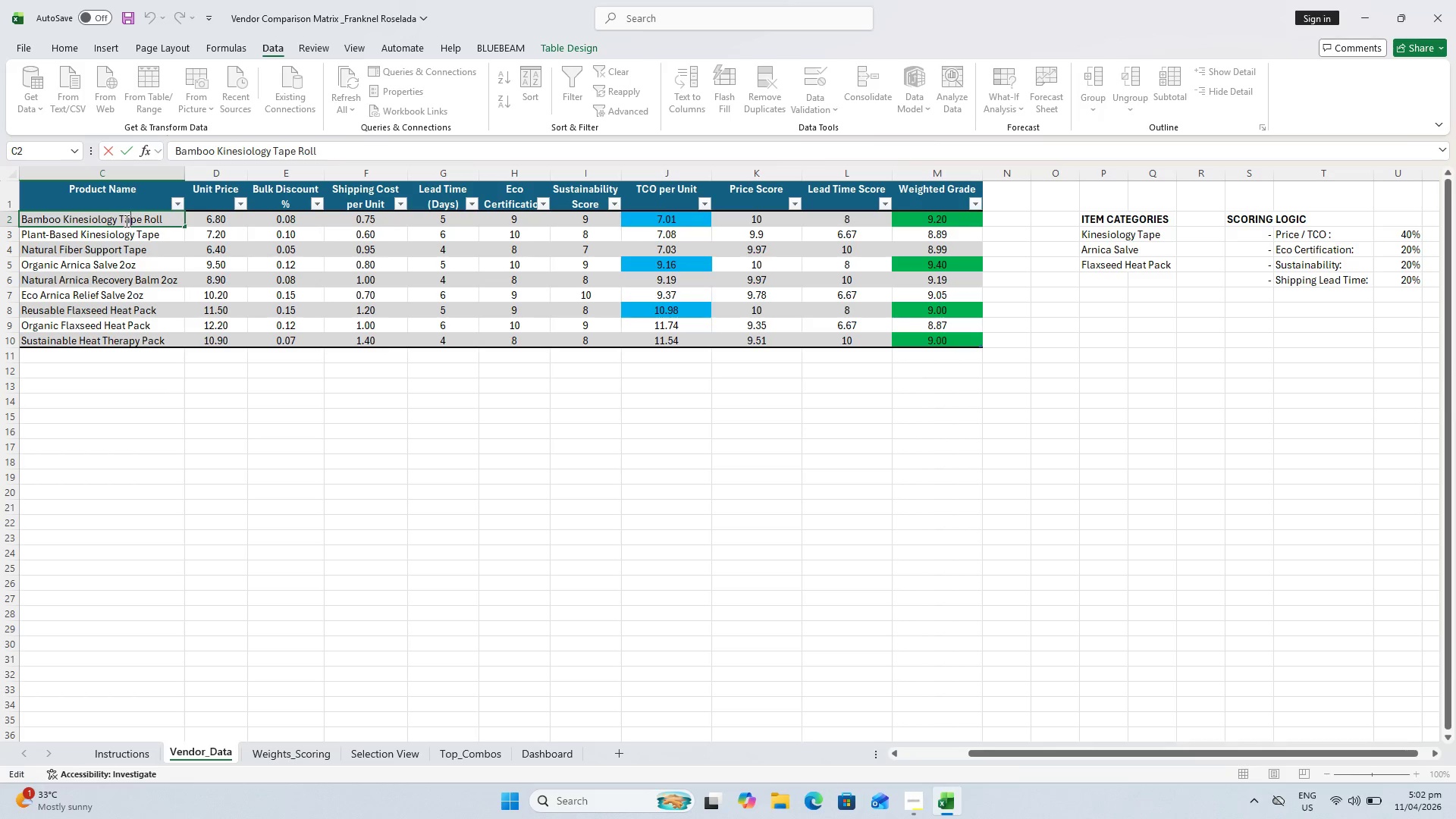 
key(Escape)
 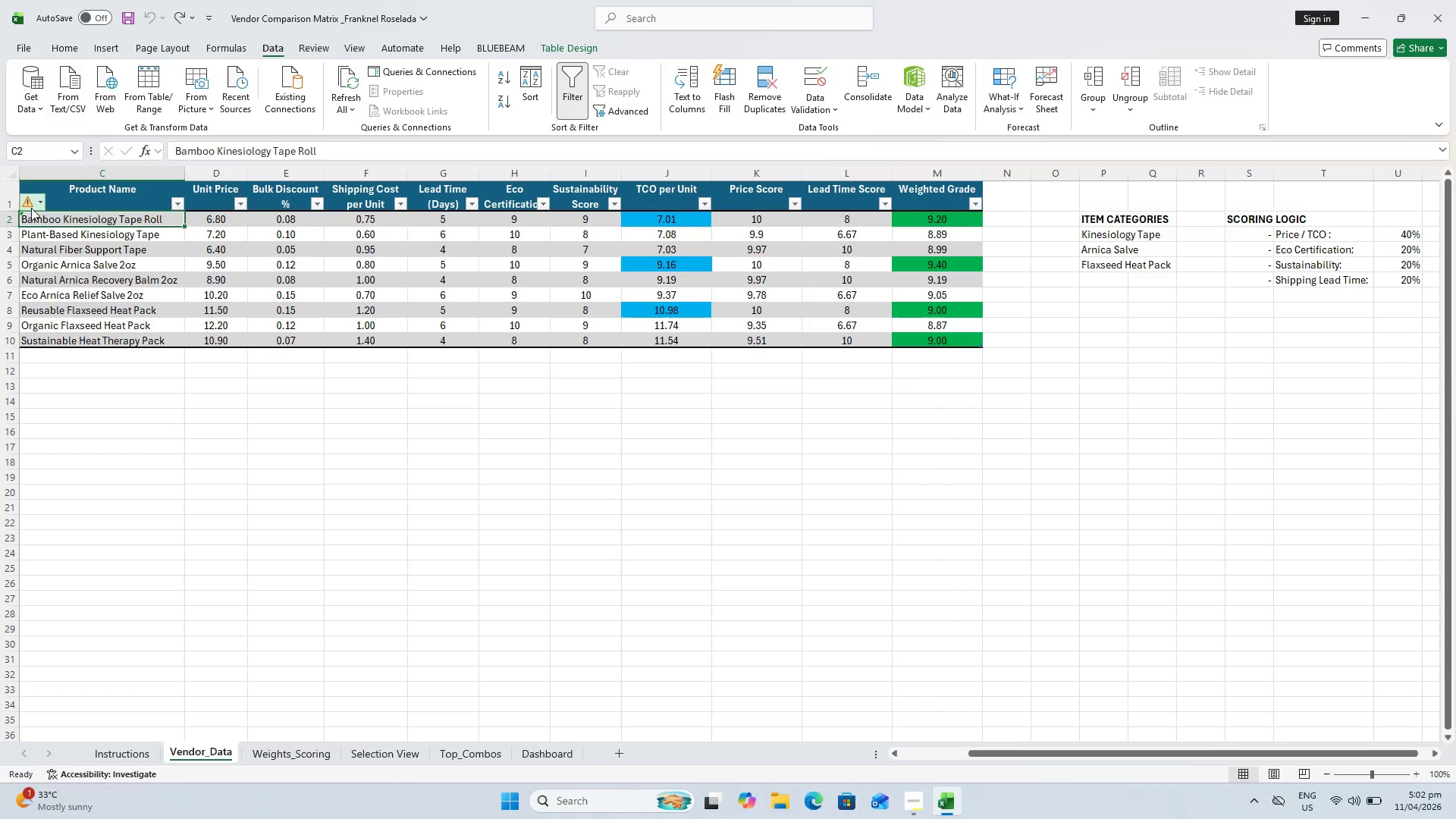 
left_click([30, 206])
 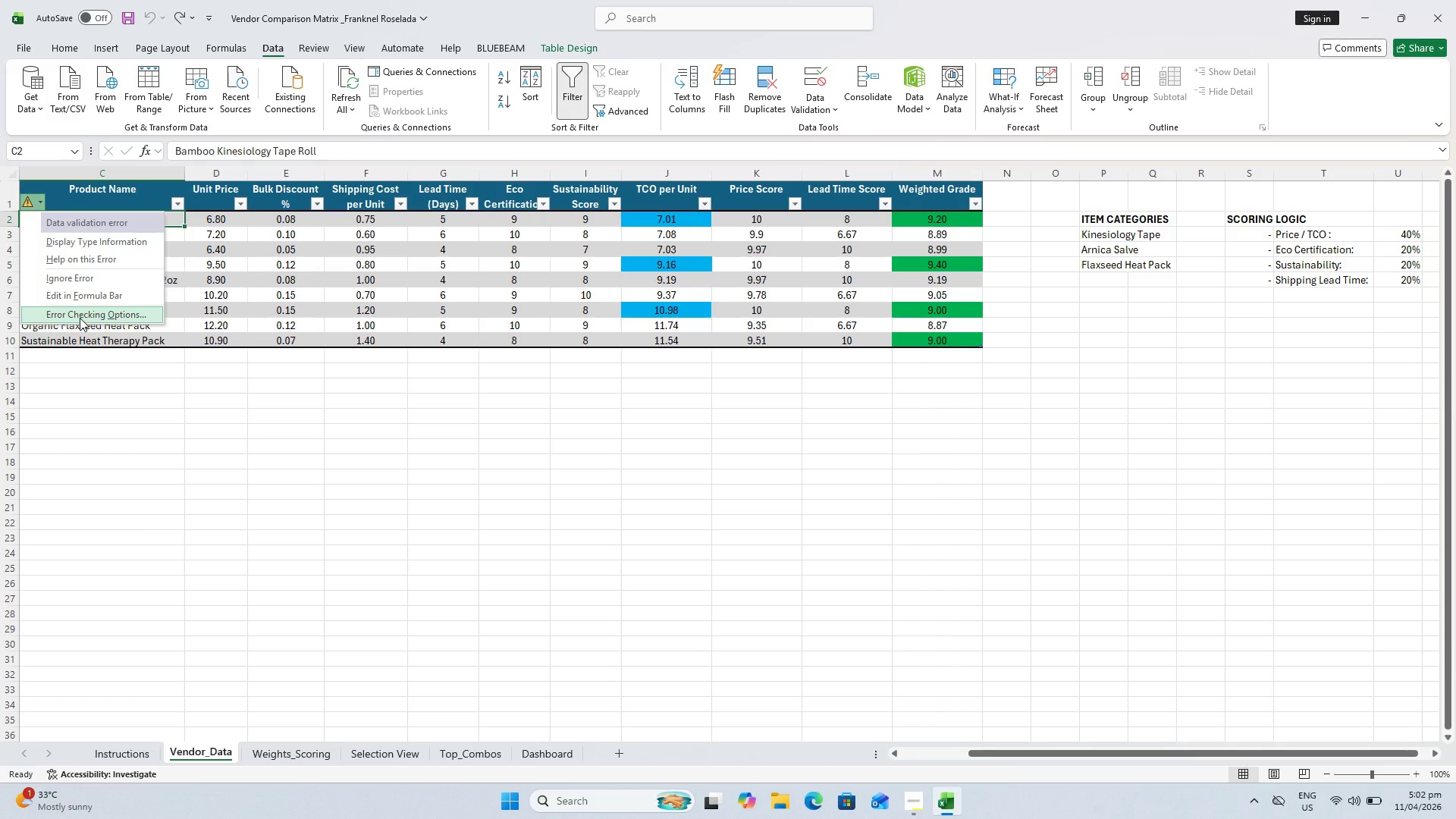 
left_click([80, 318])
 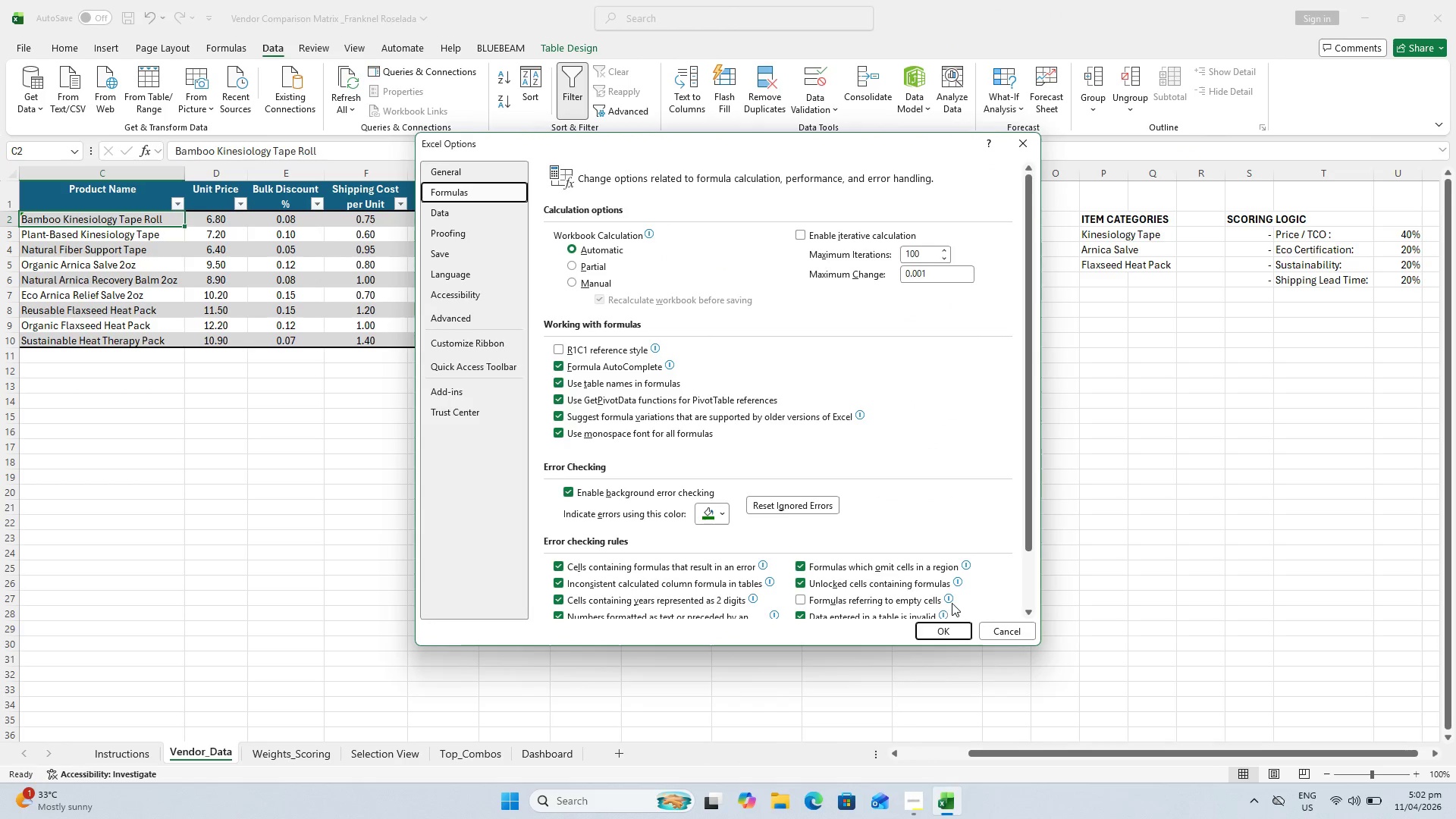 
left_click([948, 634])
 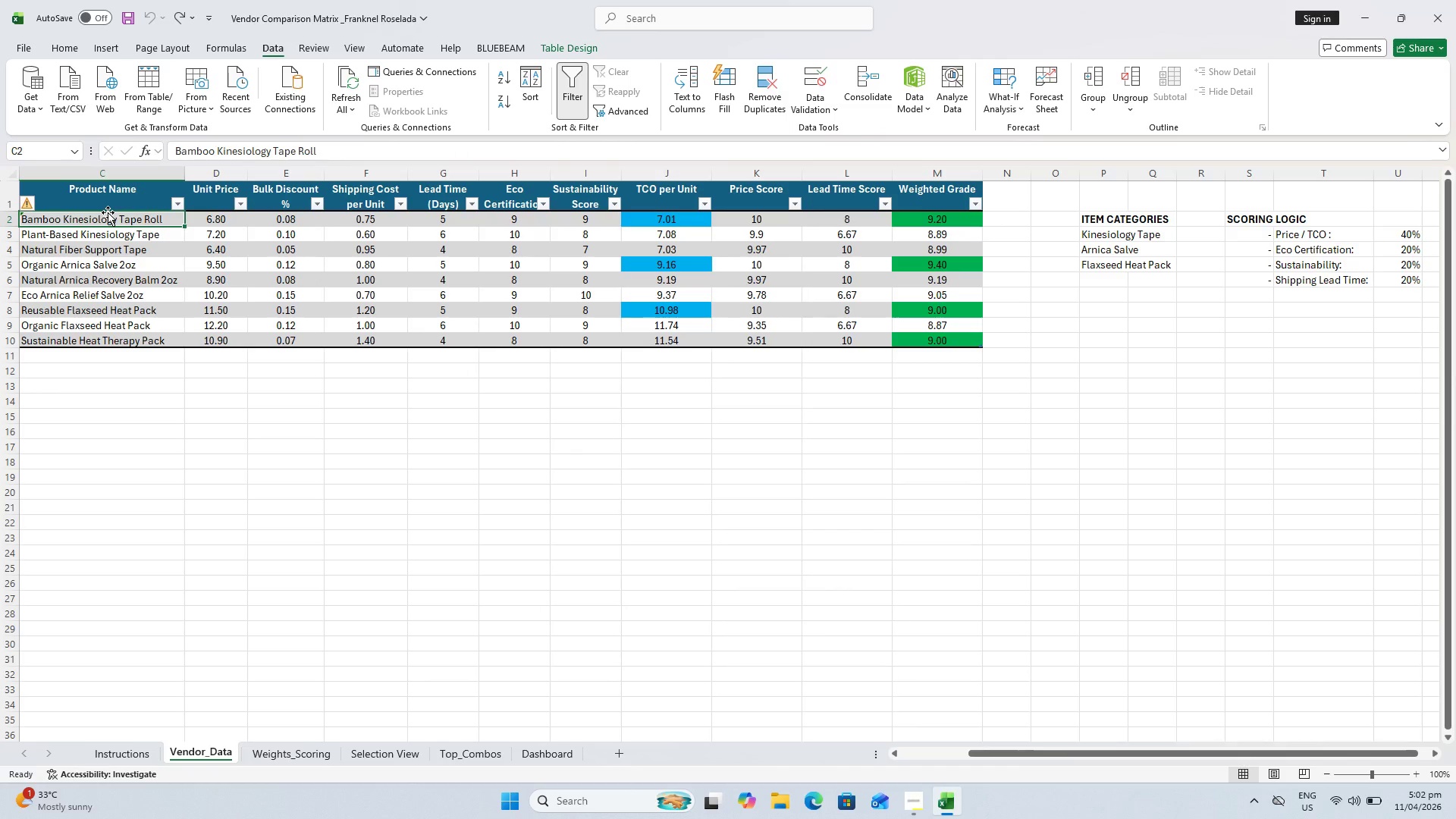 
key(Control+Z)
 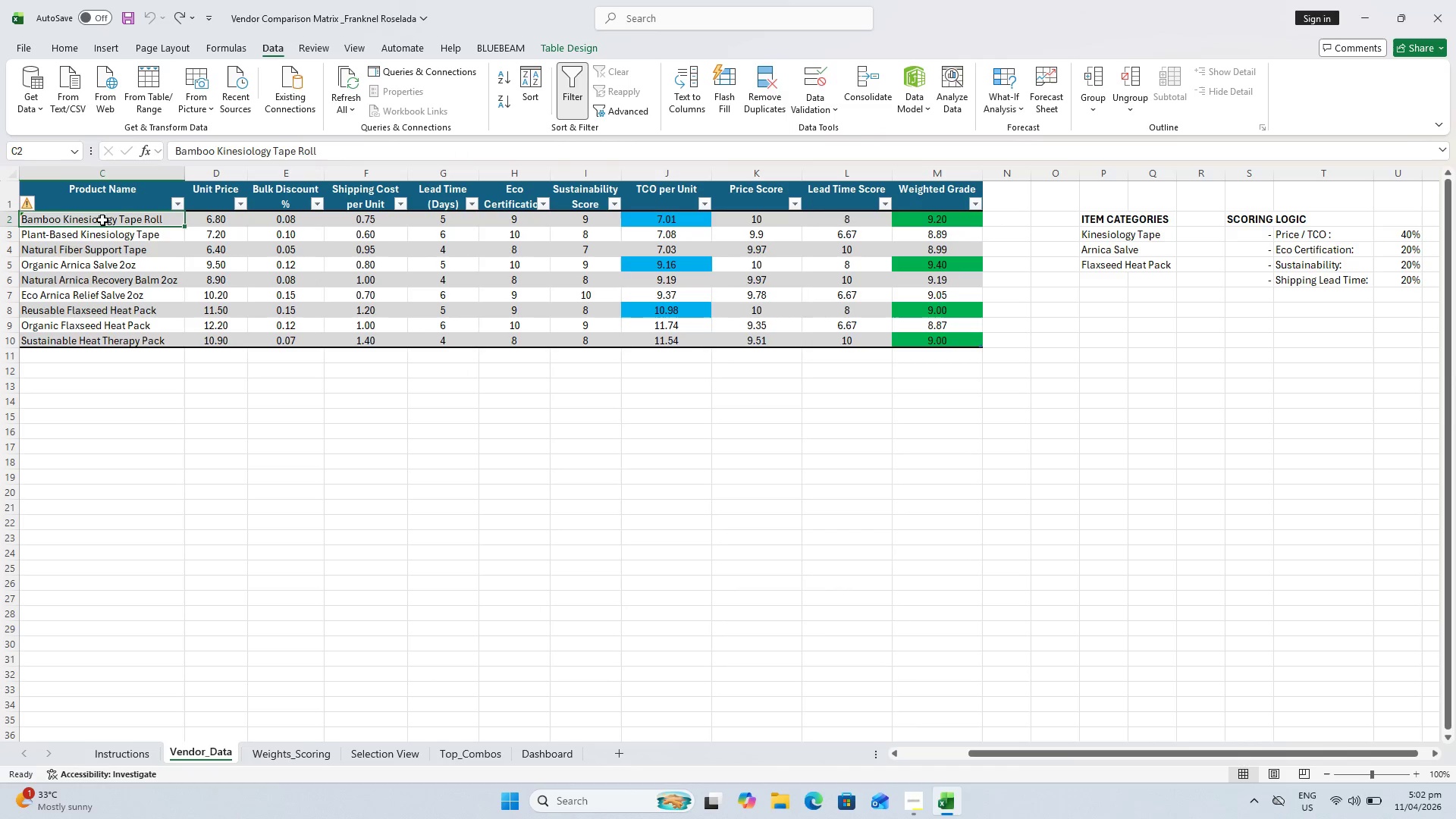 
key(Control+Z)
 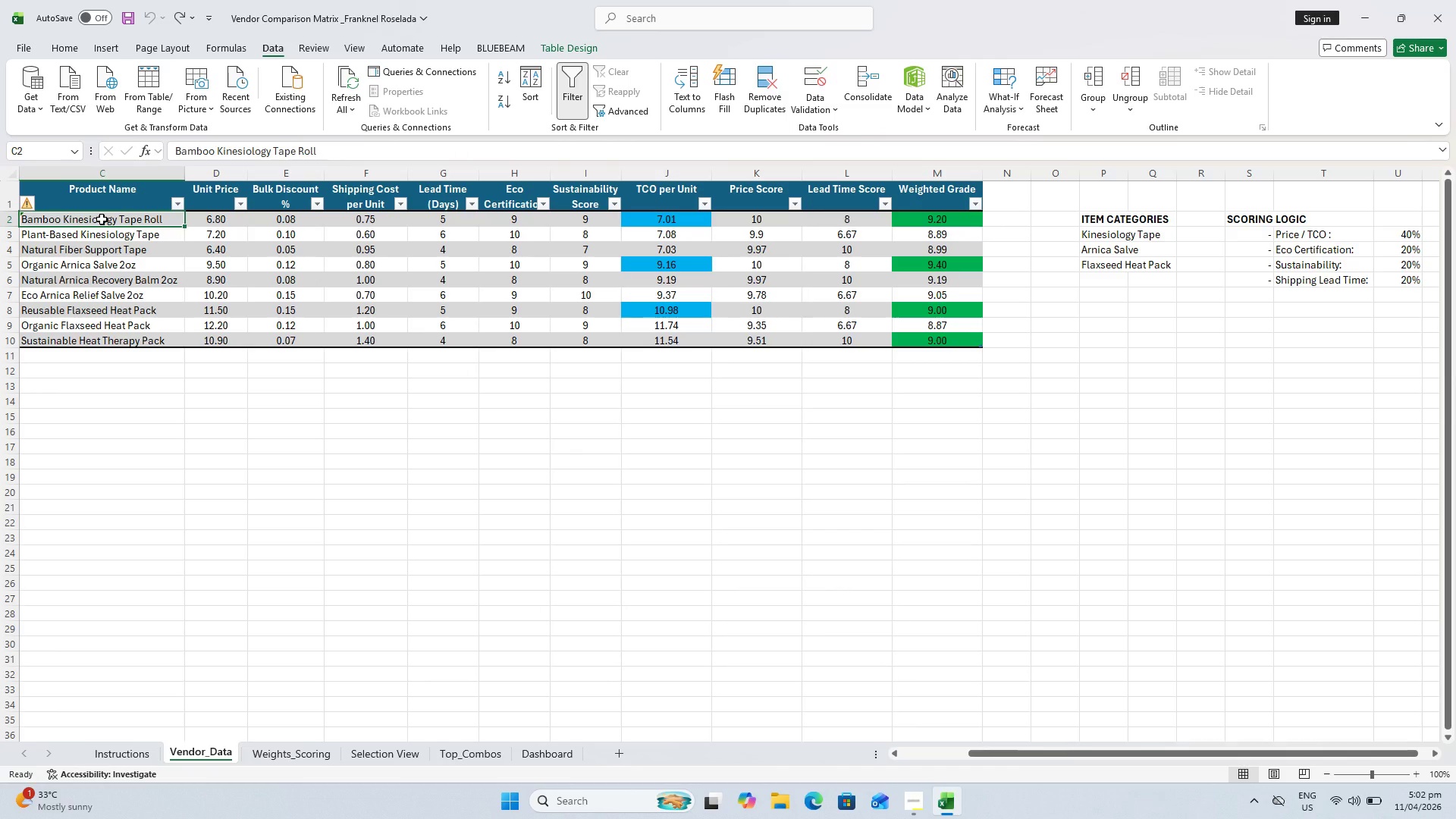 
key(Control+Z)
 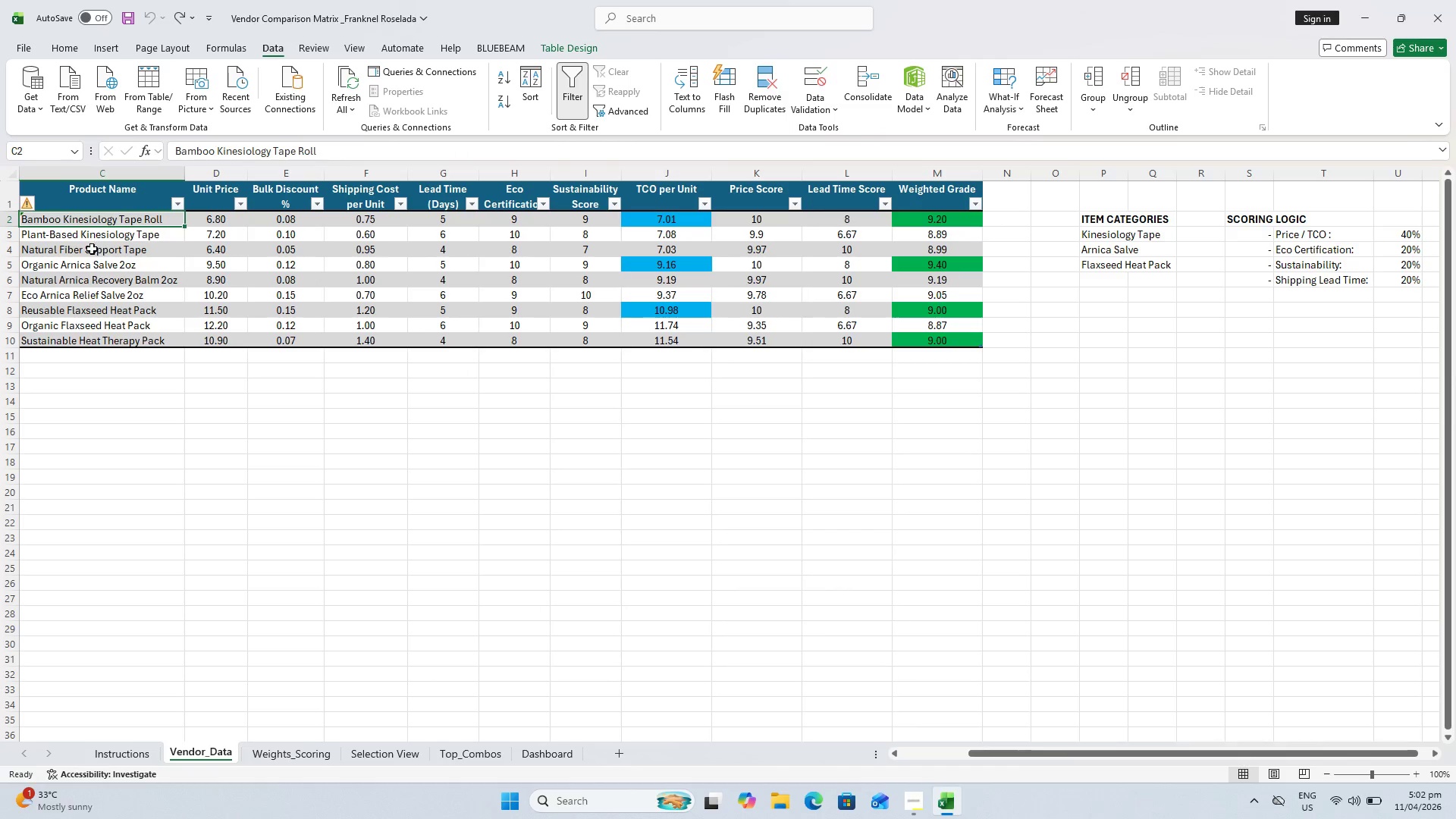 
key(Control+Z)
 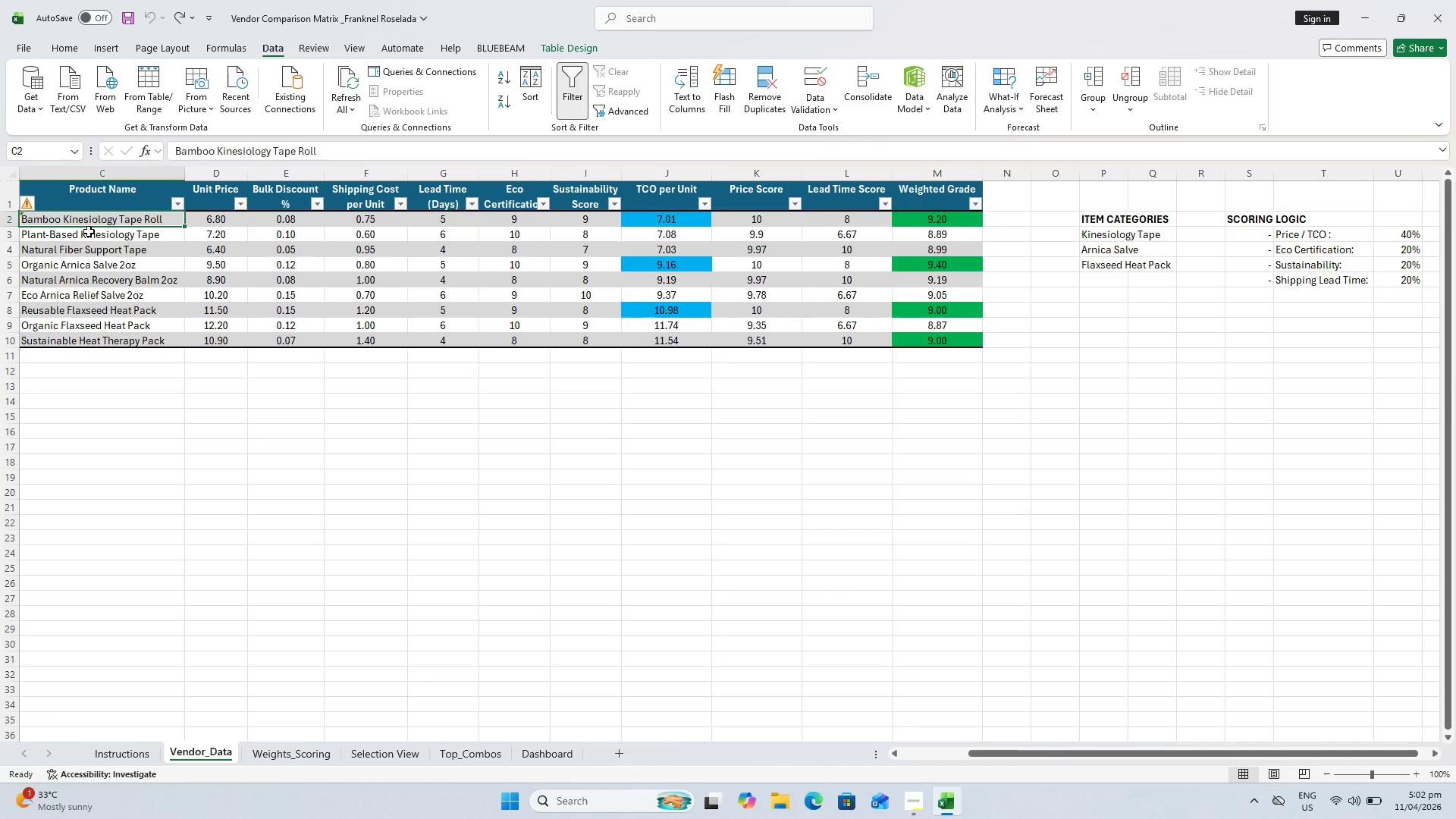 
key(Control+Z)
 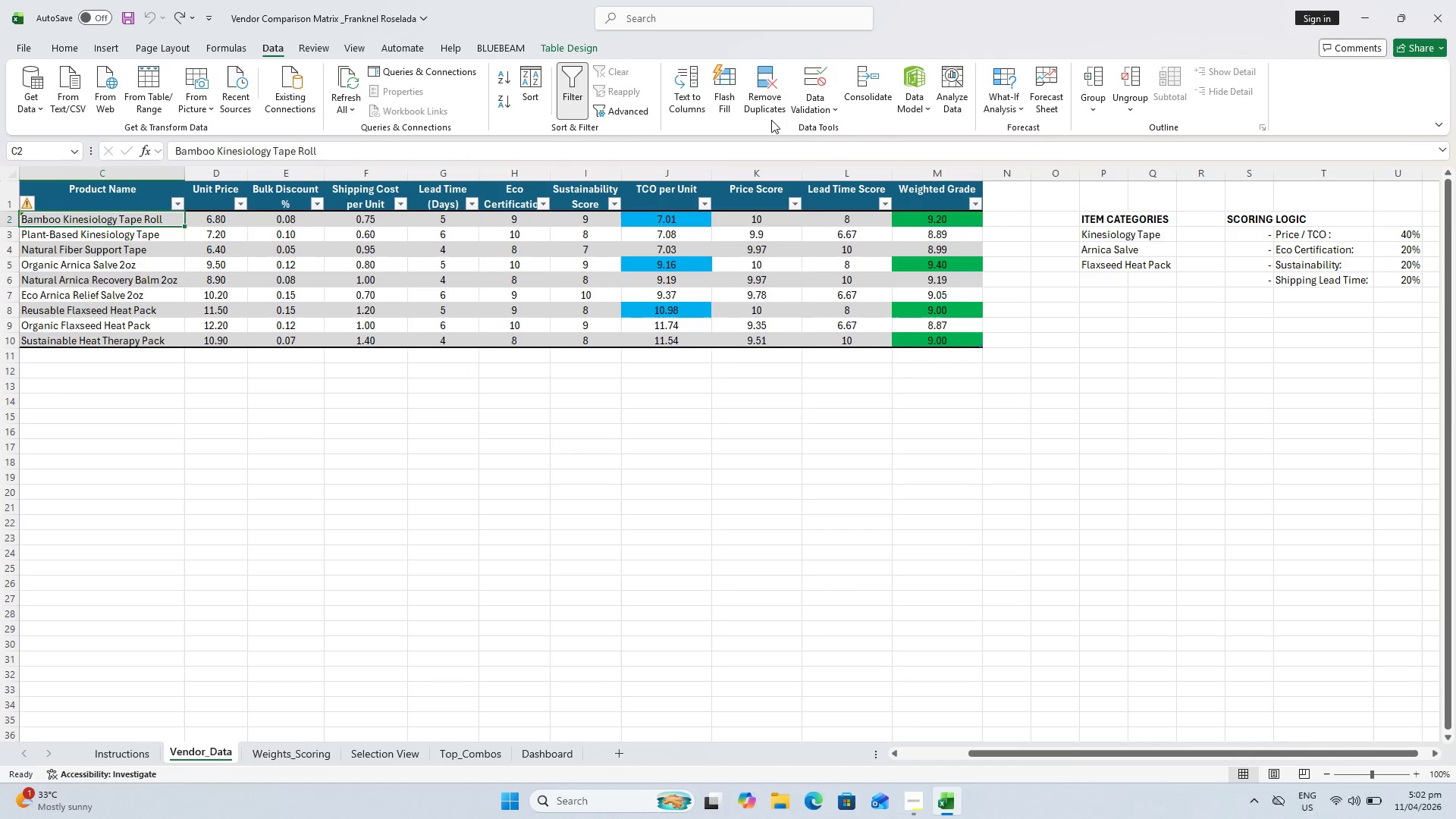 
left_click([816, 105])
 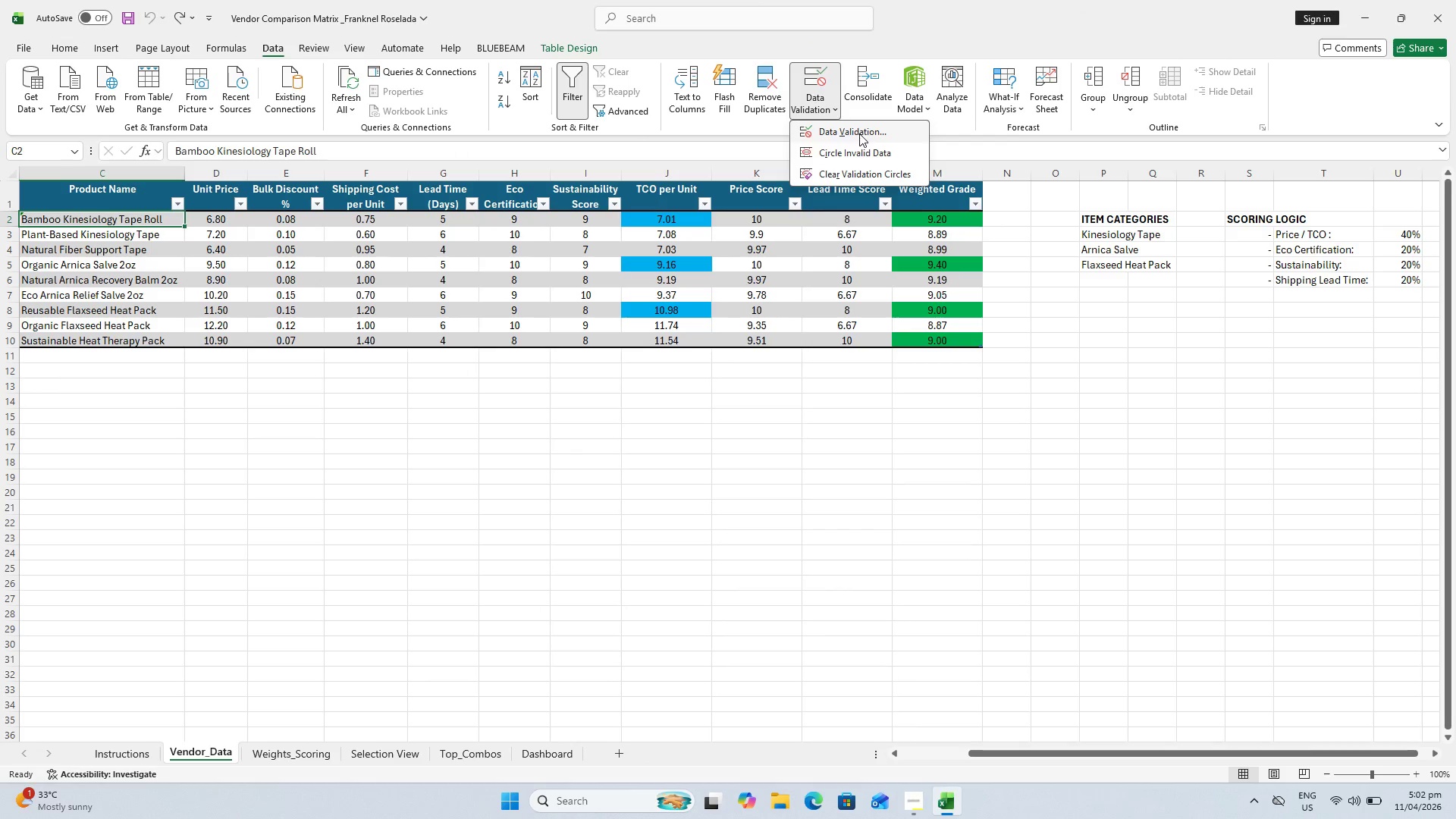 
left_click([859, 127])
 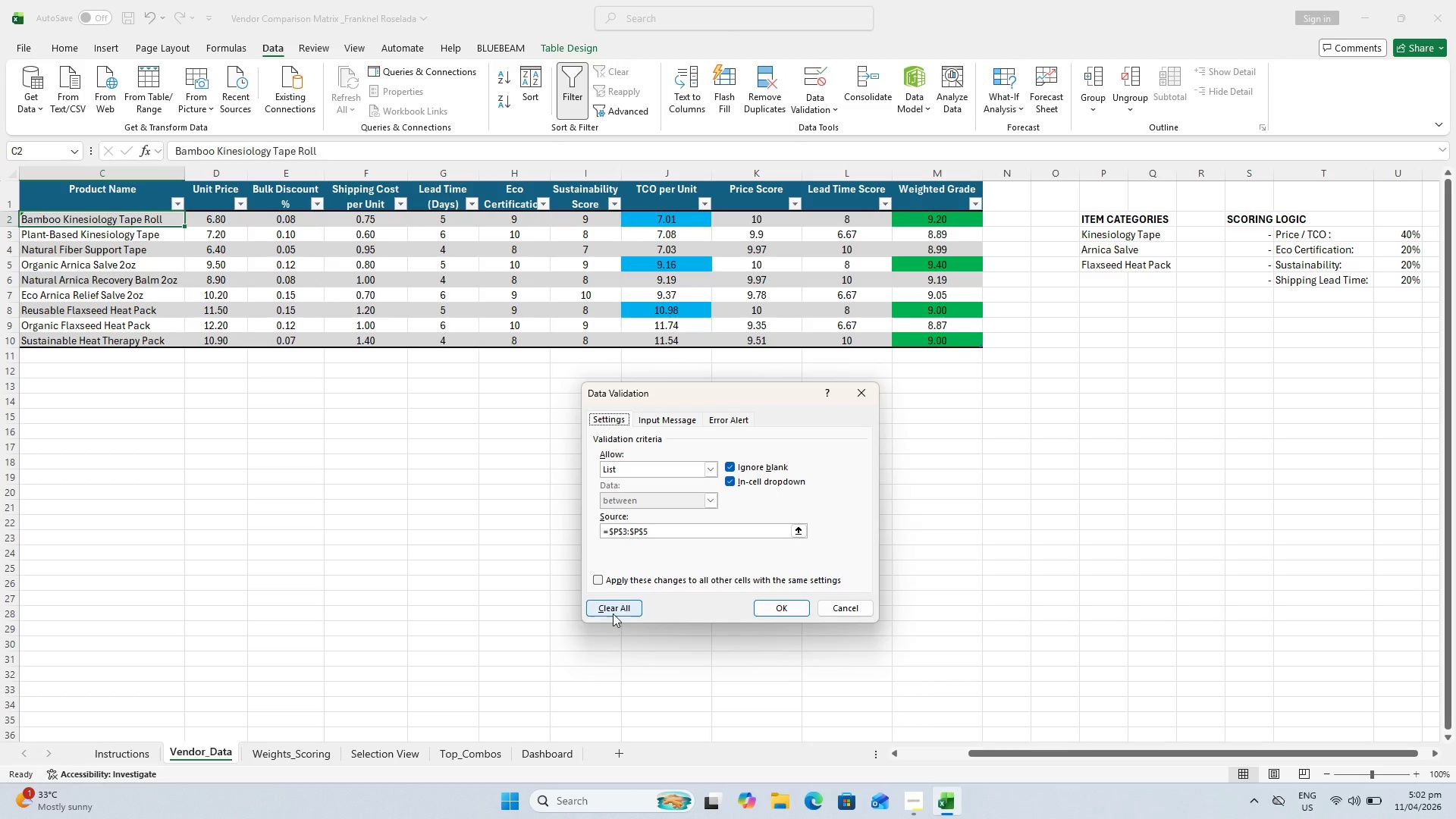 
left_click([614, 611])
 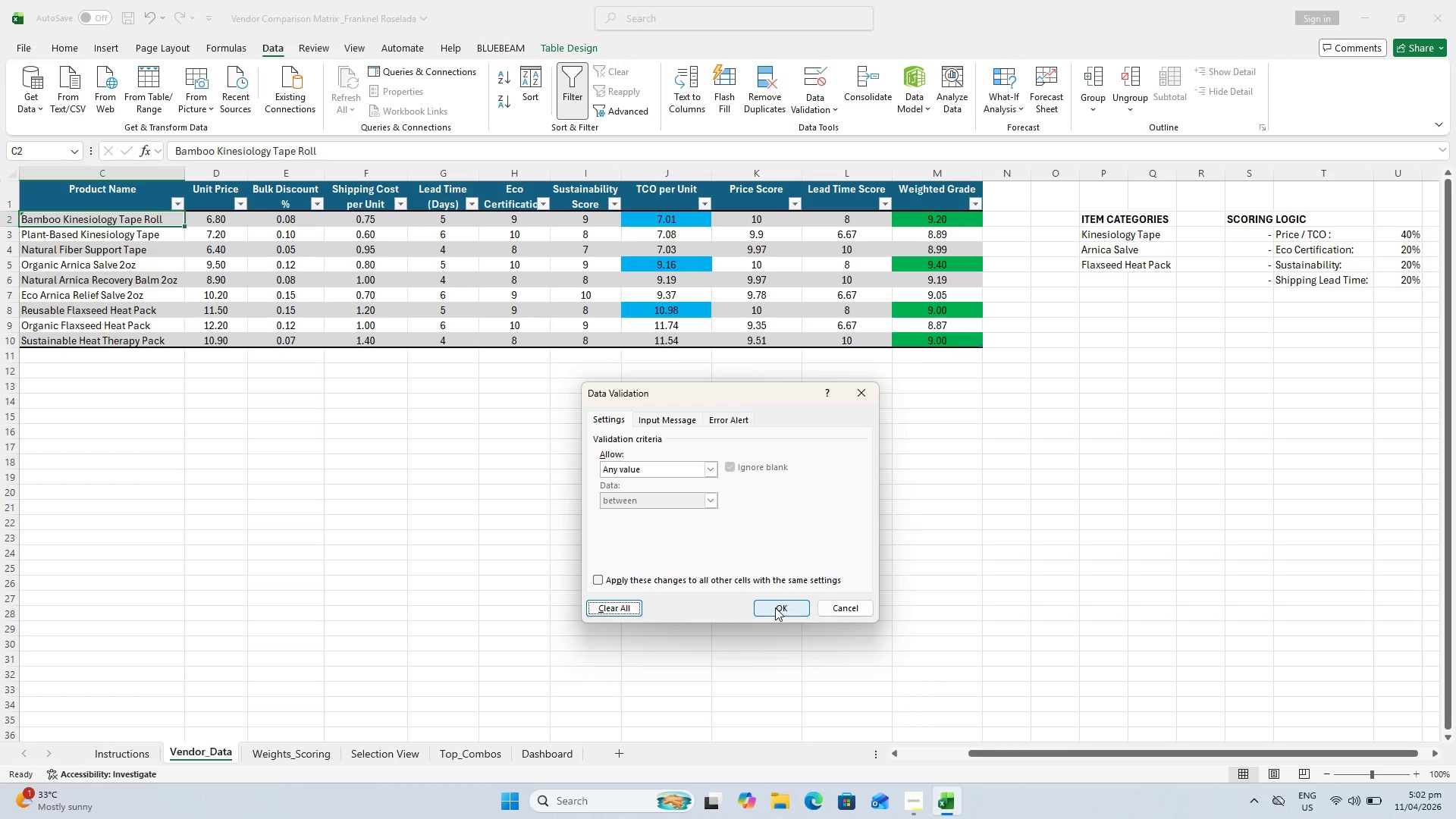 
left_click([775, 607])
 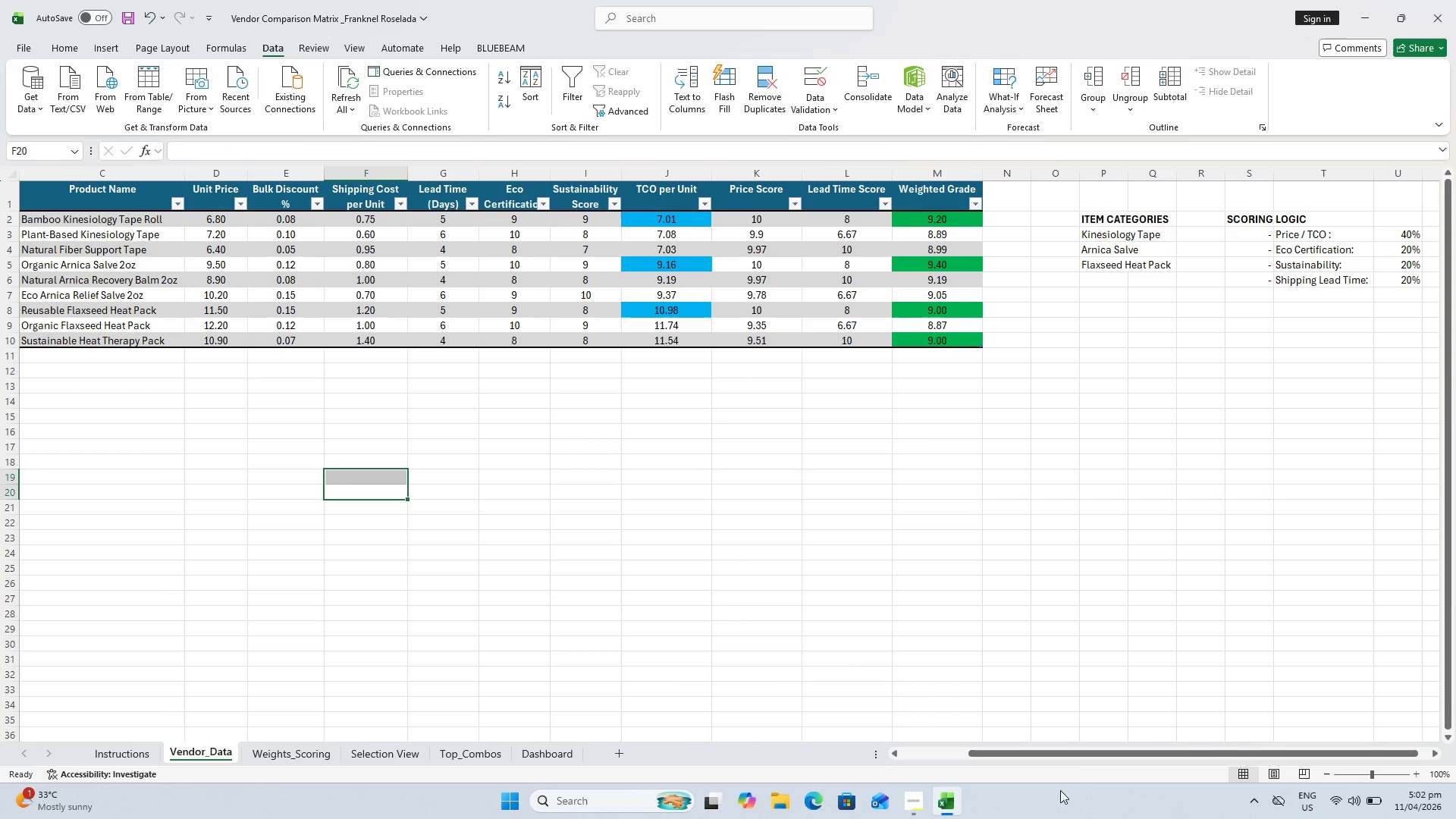 
left_click_drag(start_coordinate=[1064, 752], to_coordinate=[699, 719])
 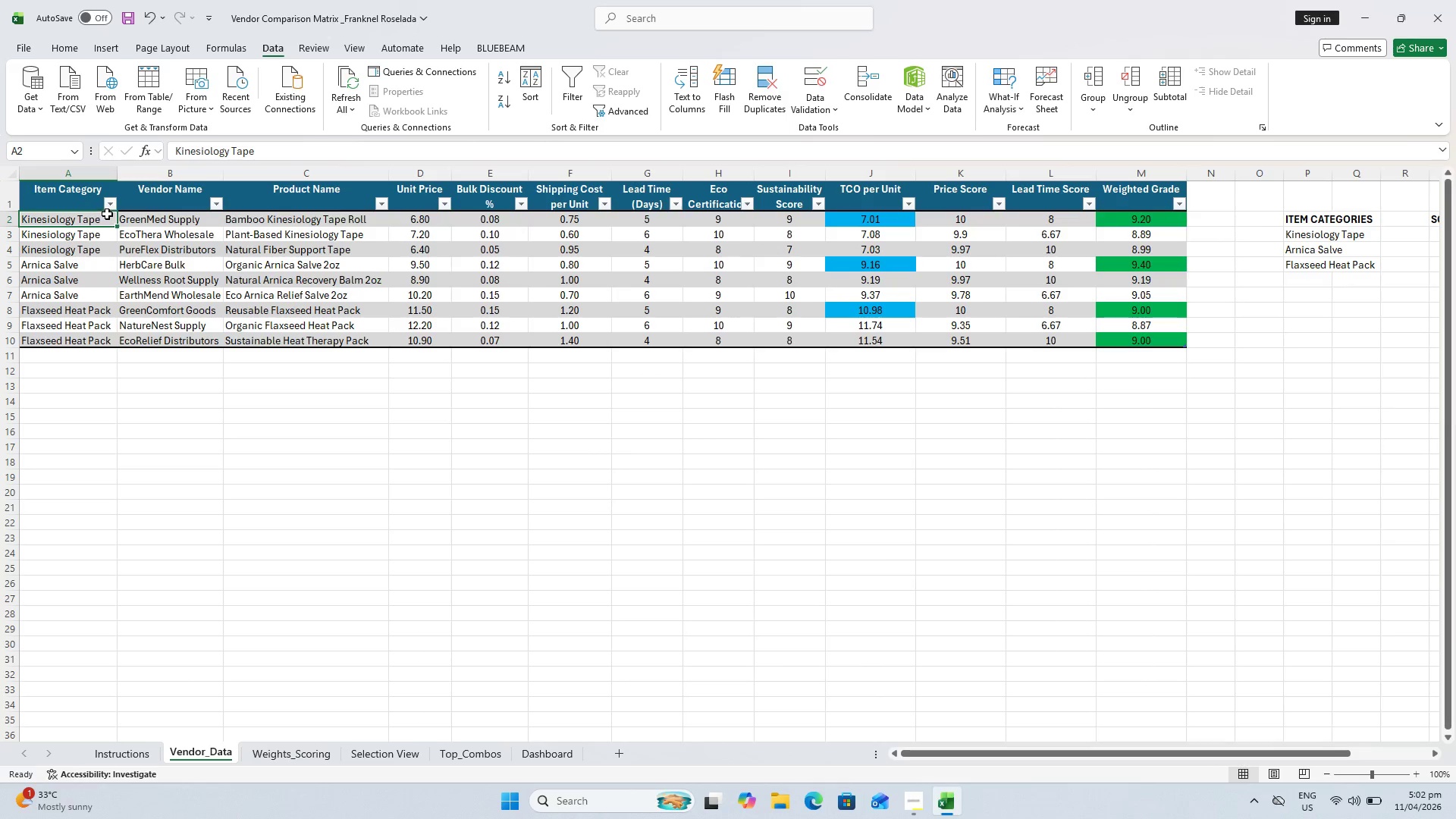 
double_click([92, 214])
 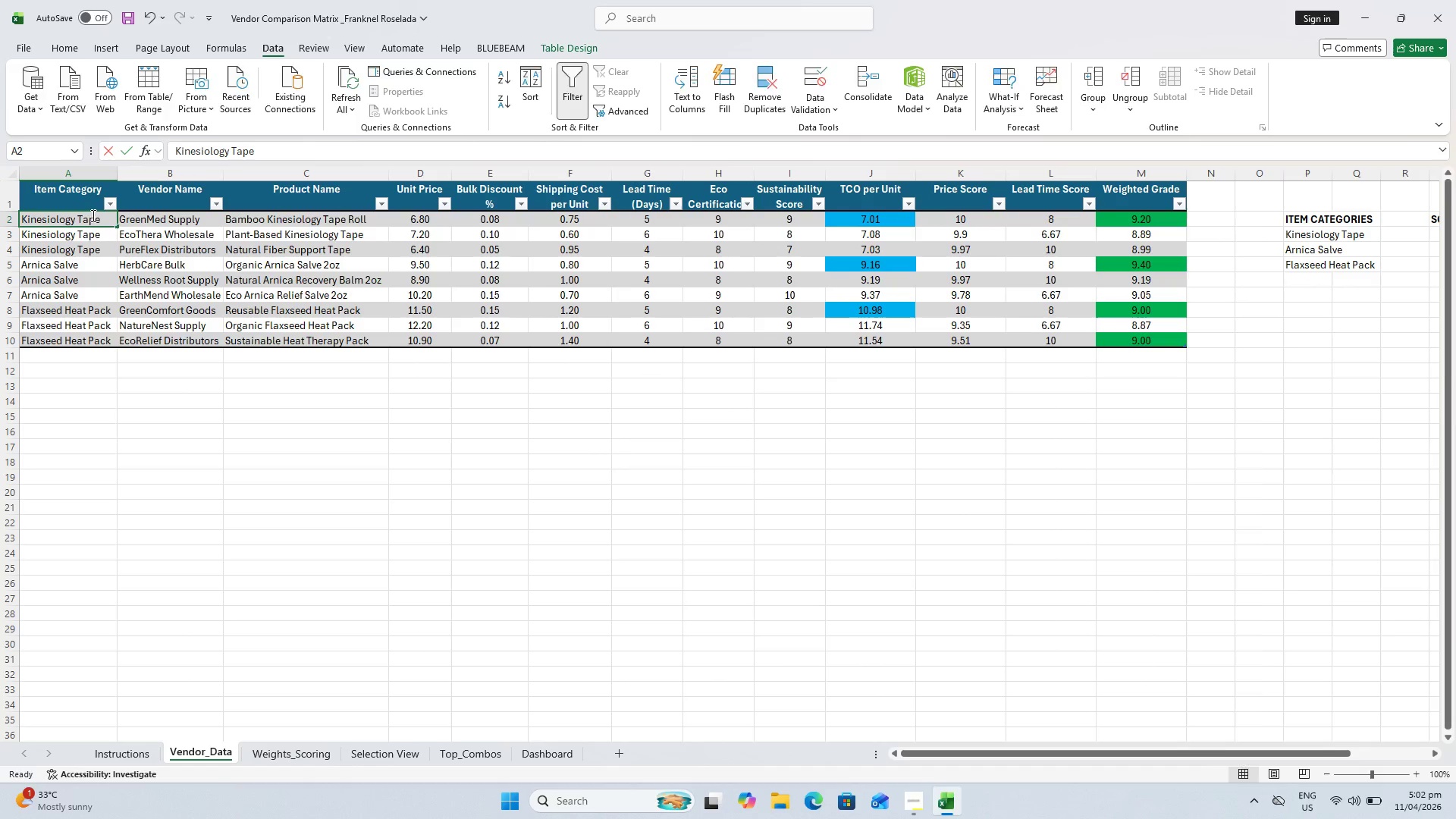 
triple_click([83, 228])
 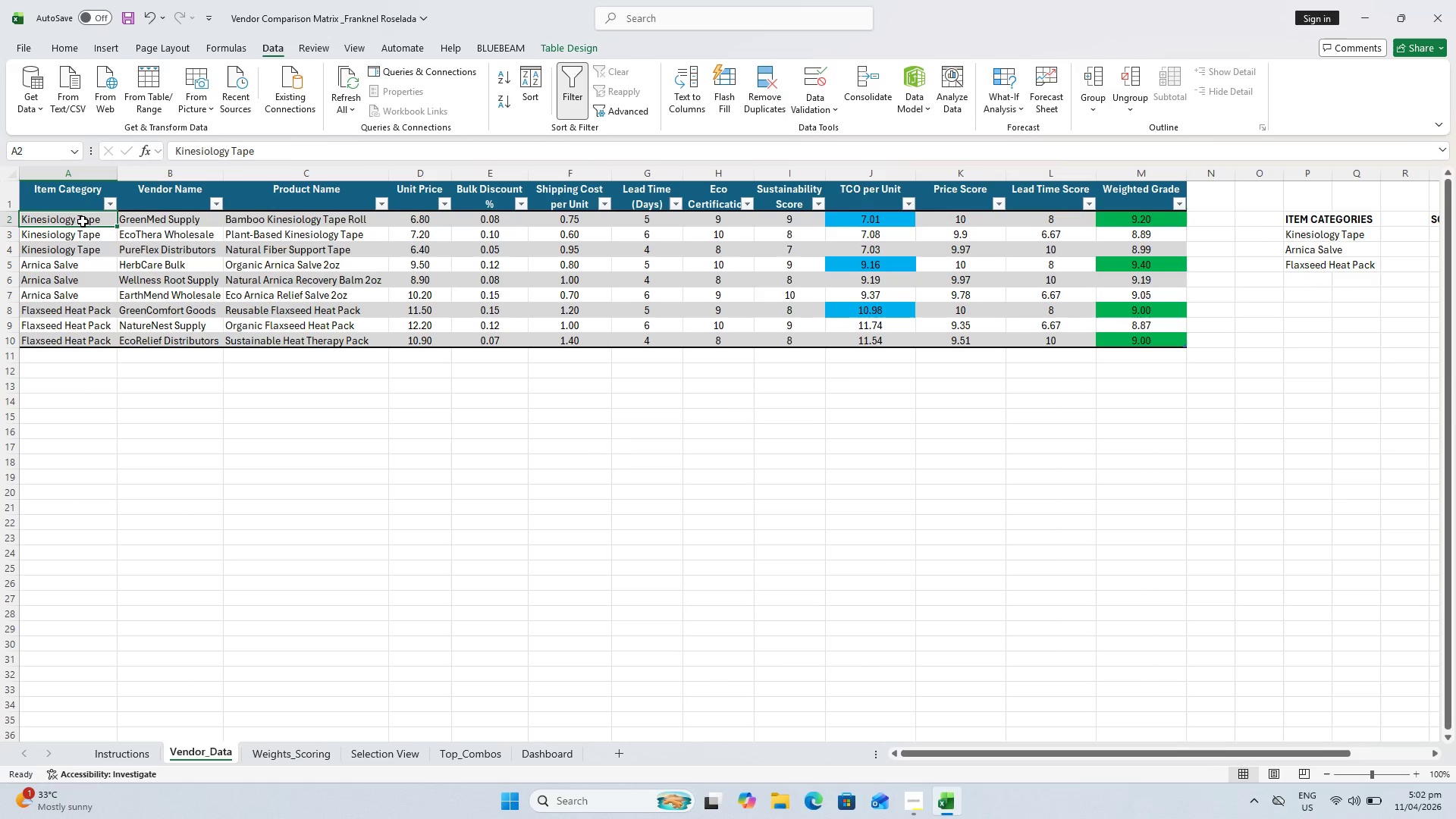 
key(Escape)
 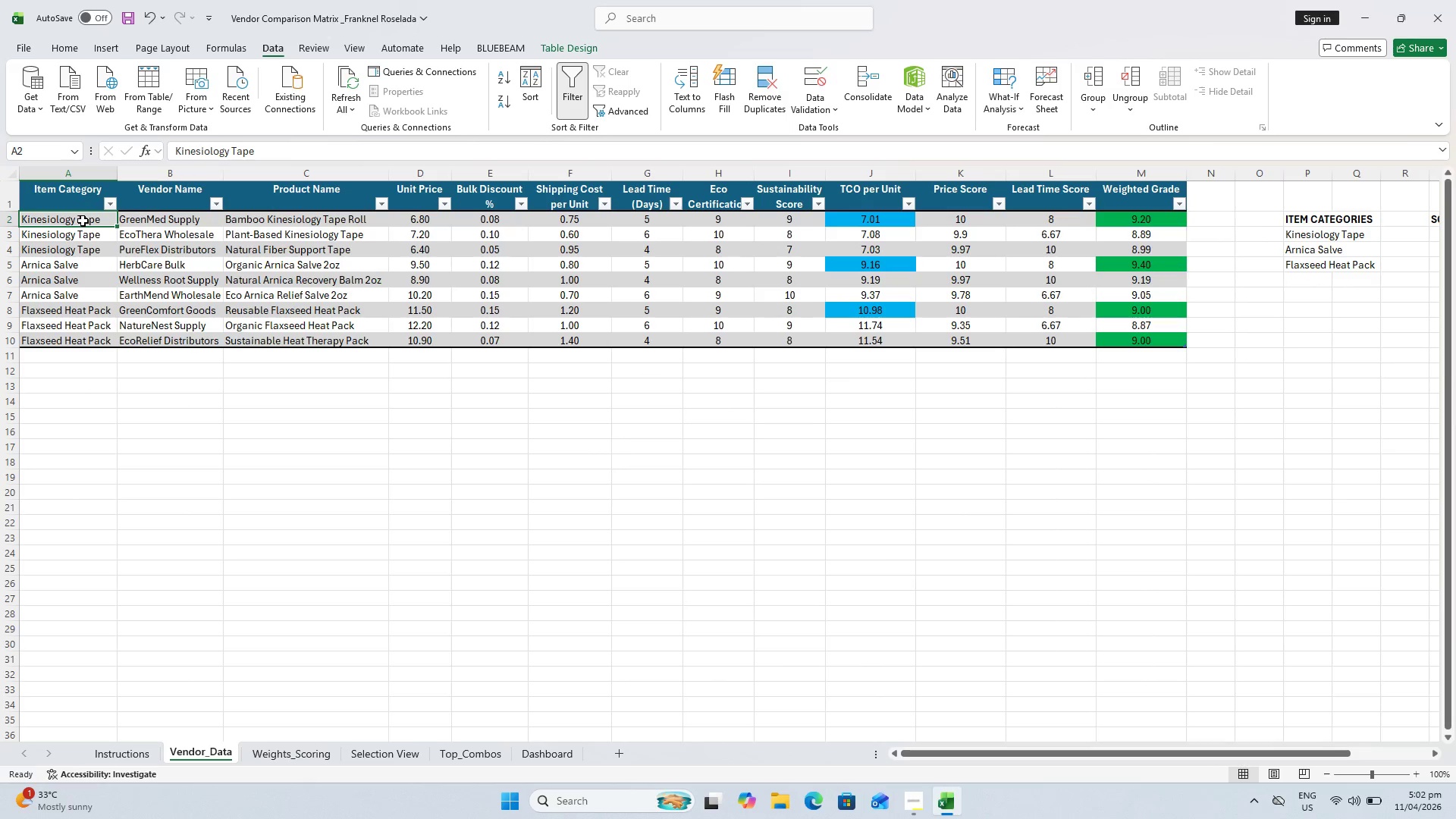 
left_click([83, 221])
 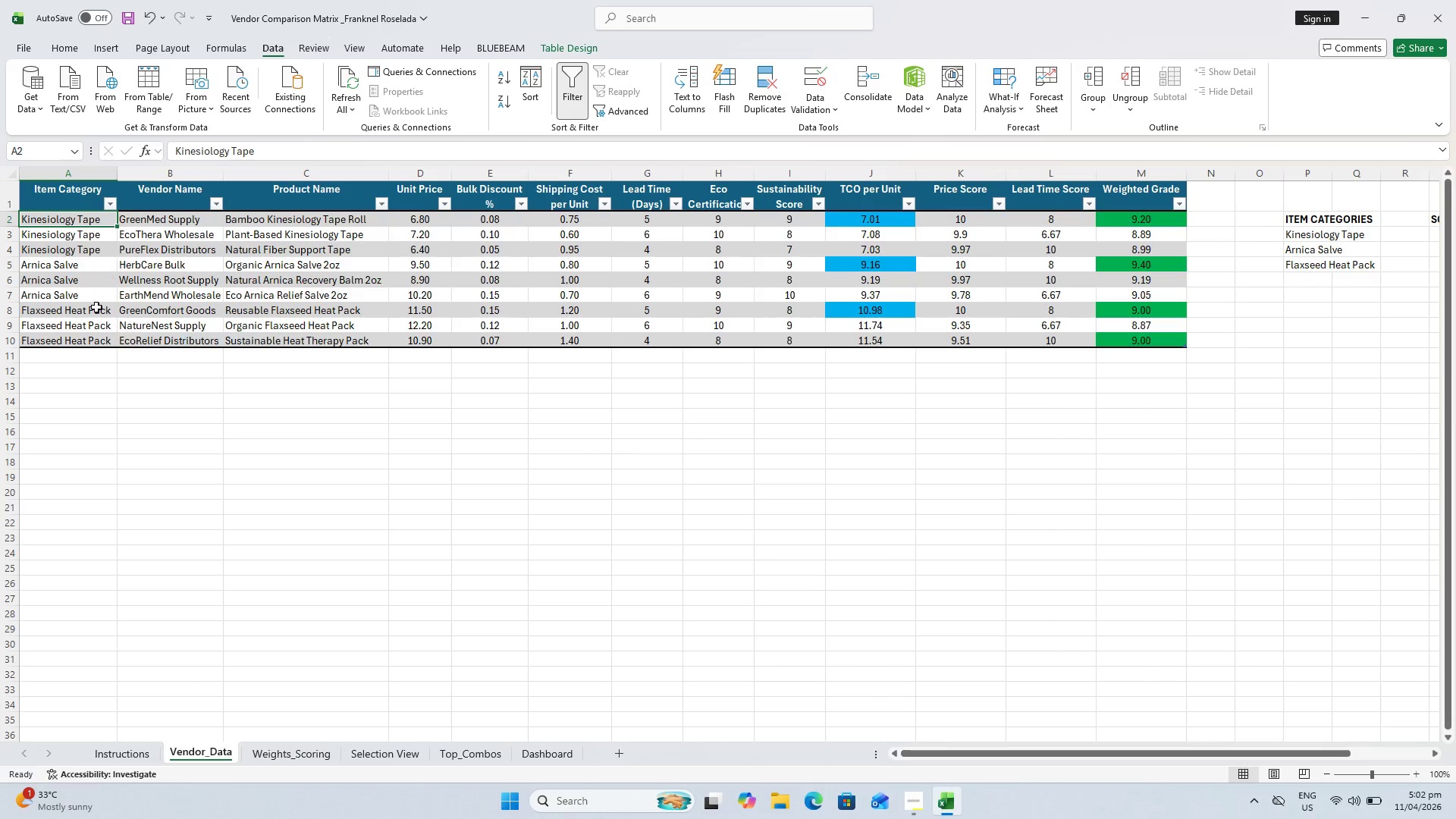 
hold_key(key=ShiftLeft, duration=0.36)
left_click([81, 340])
 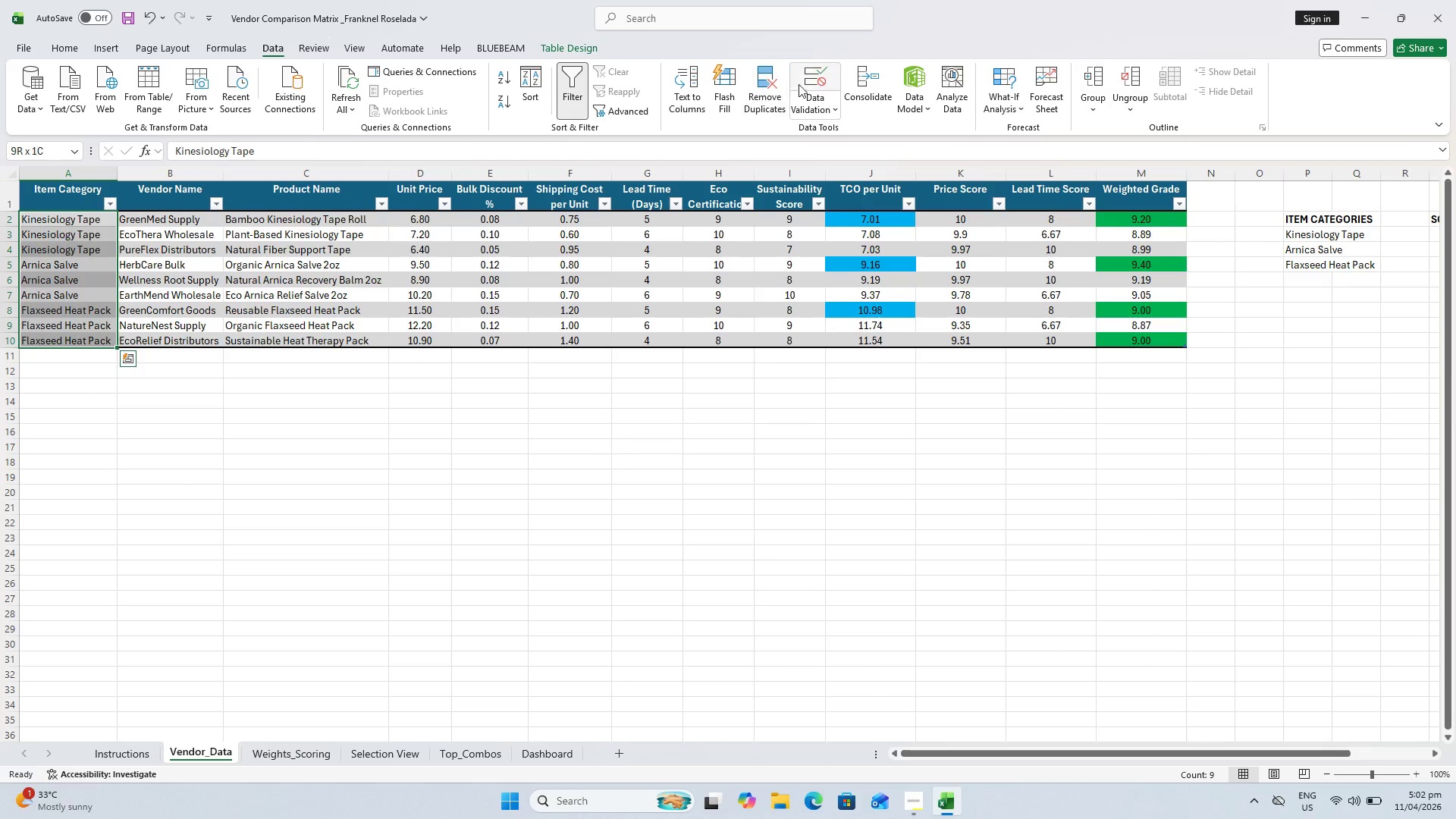 
left_click([820, 102])
 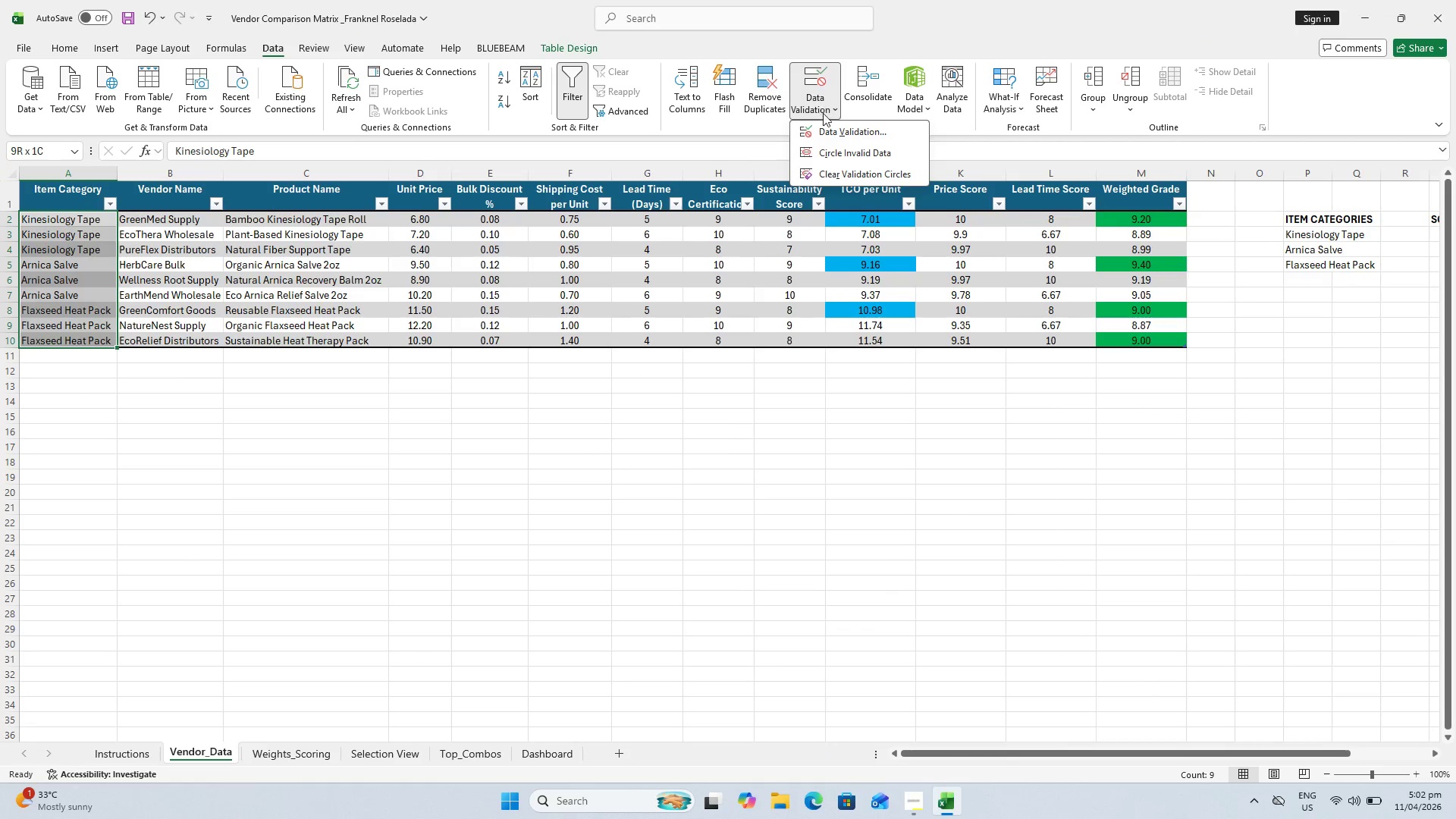 
left_click([828, 127])
 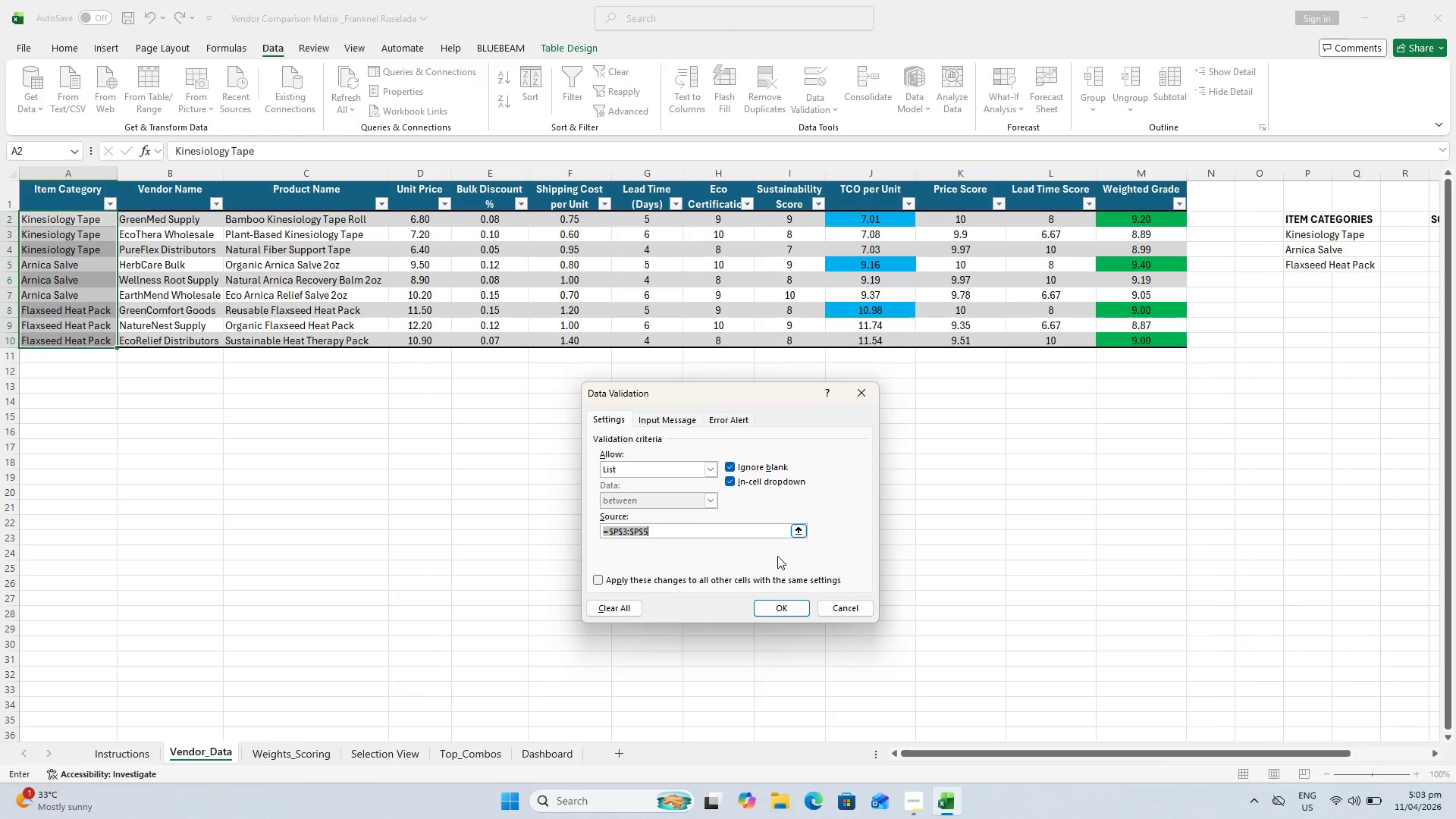 
wait(5.3)
 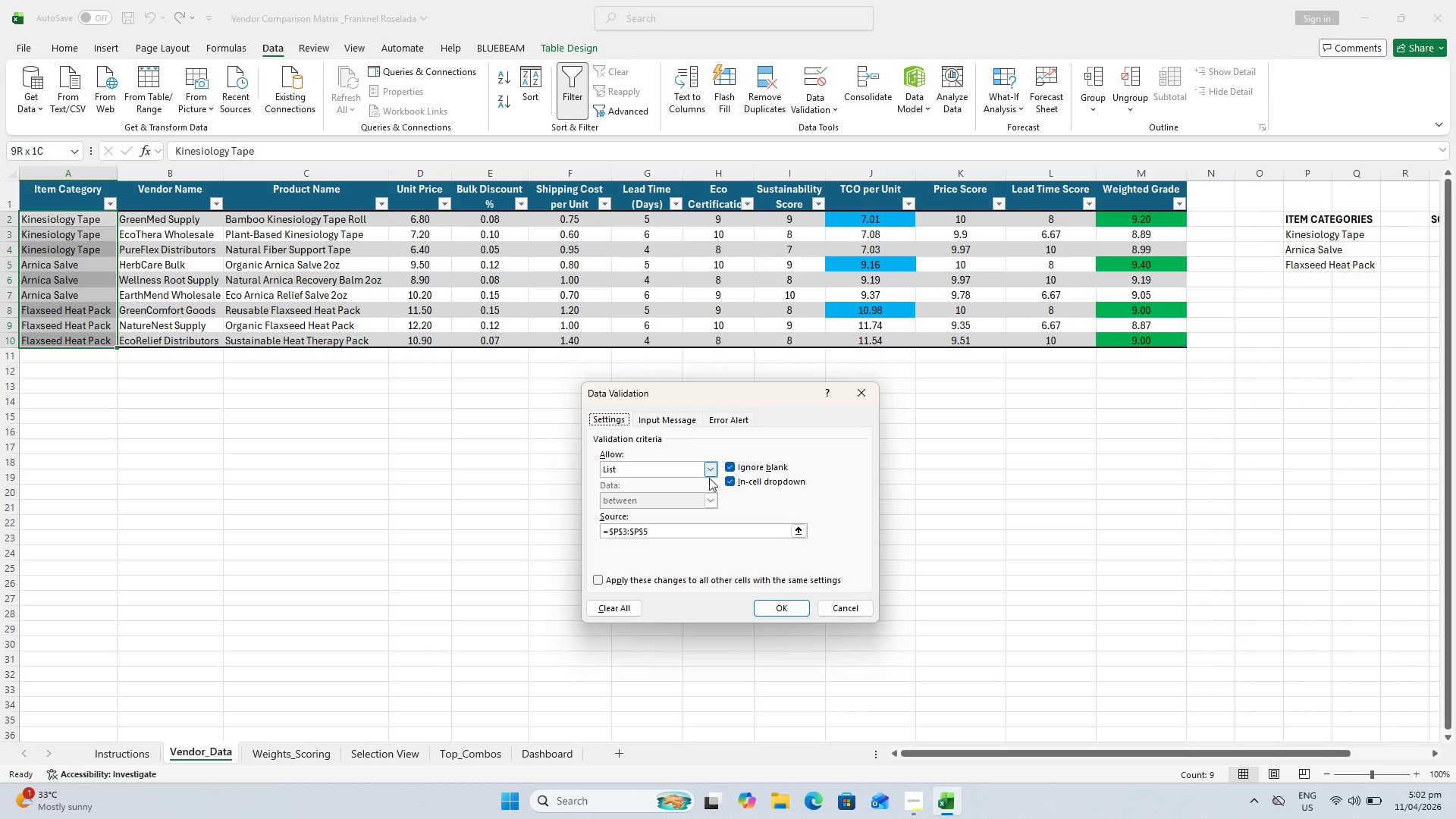 
left_click([800, 529])
 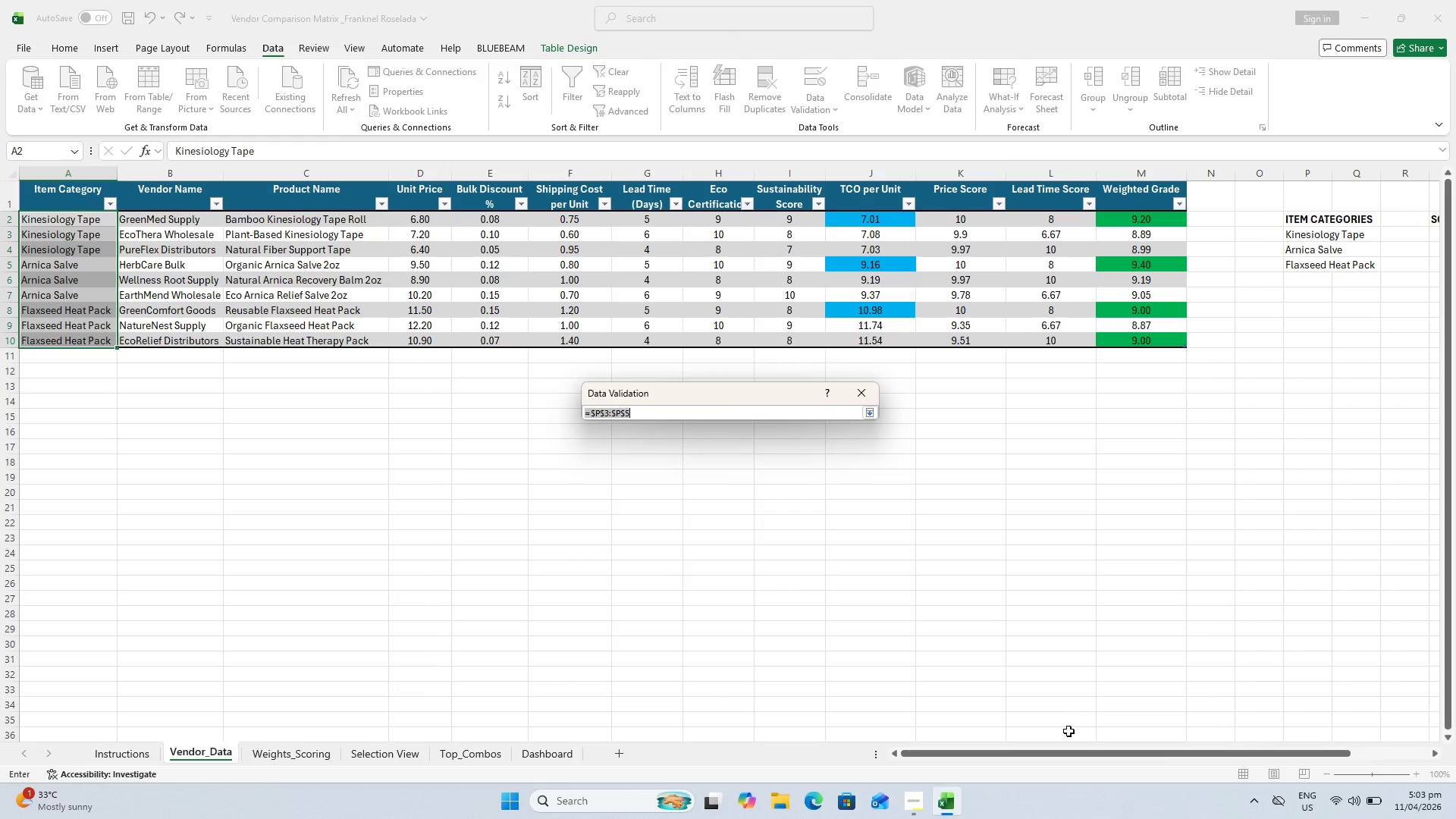 
left_click_drag(start_coordinate=[1072, 752], to_coordinate=[1238, 723])
 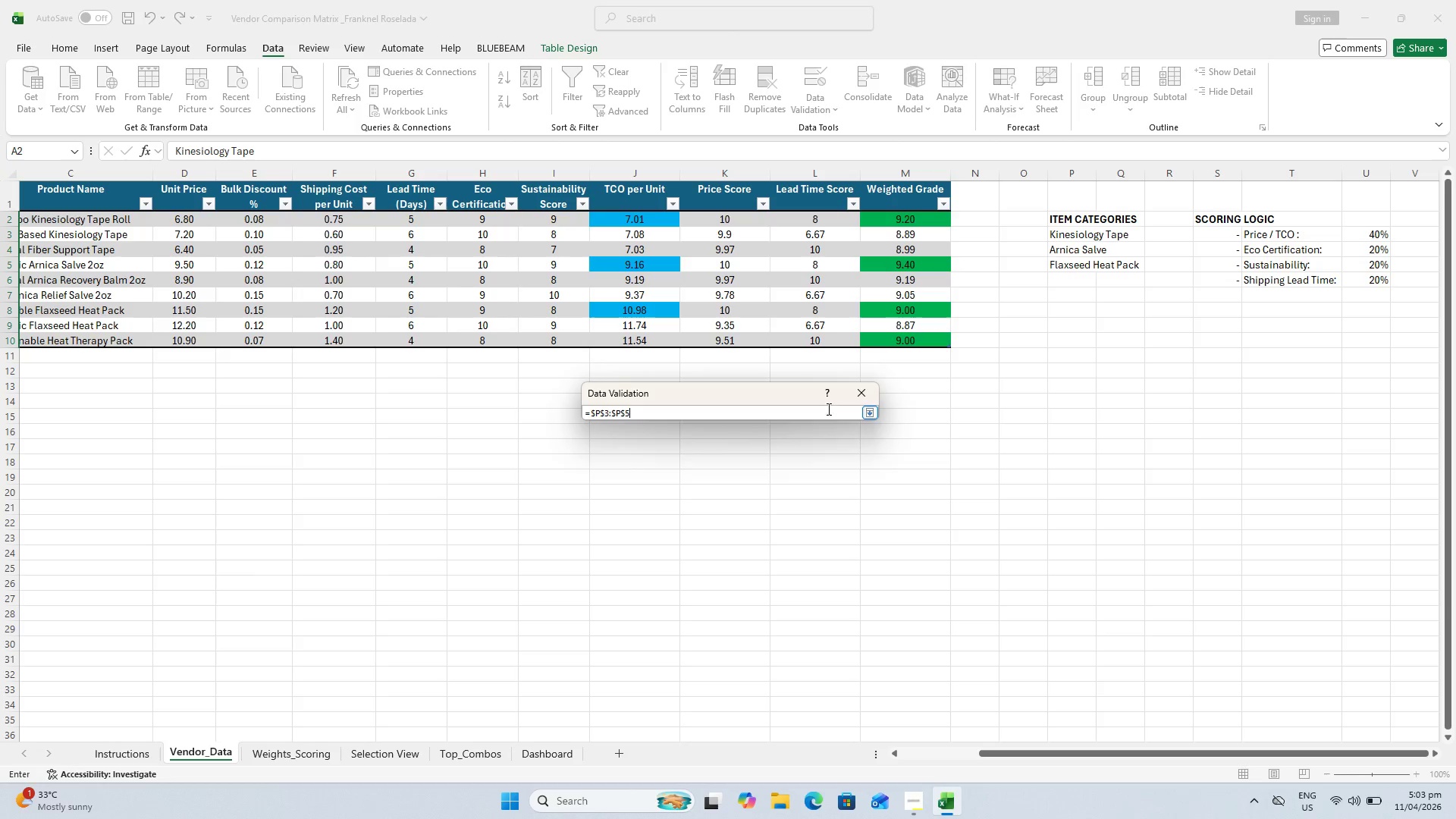 
left_click_drag(start_coordinate=[839, 410], to_coordinate=[545, 397])
 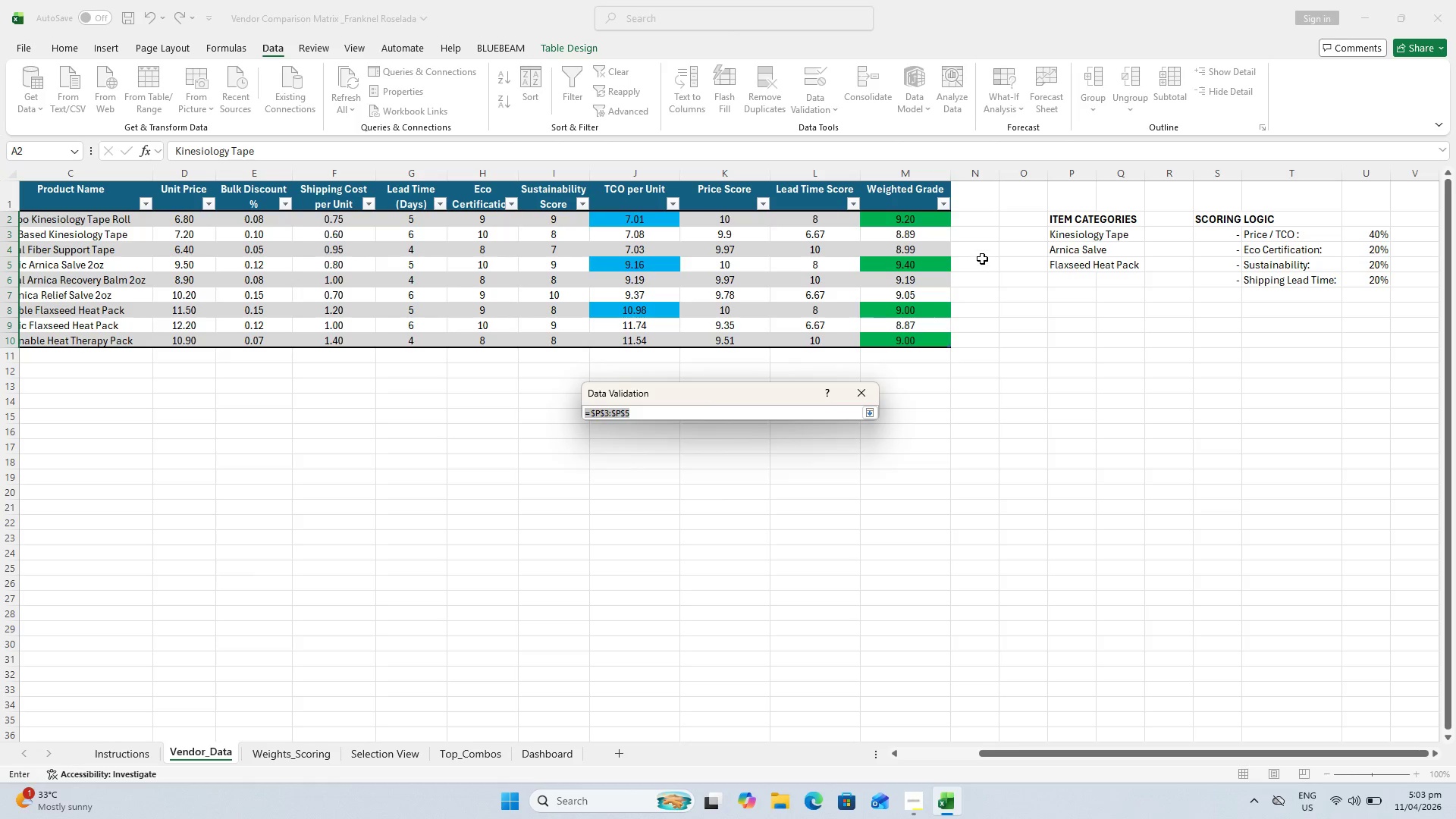 
key(Backspace)
 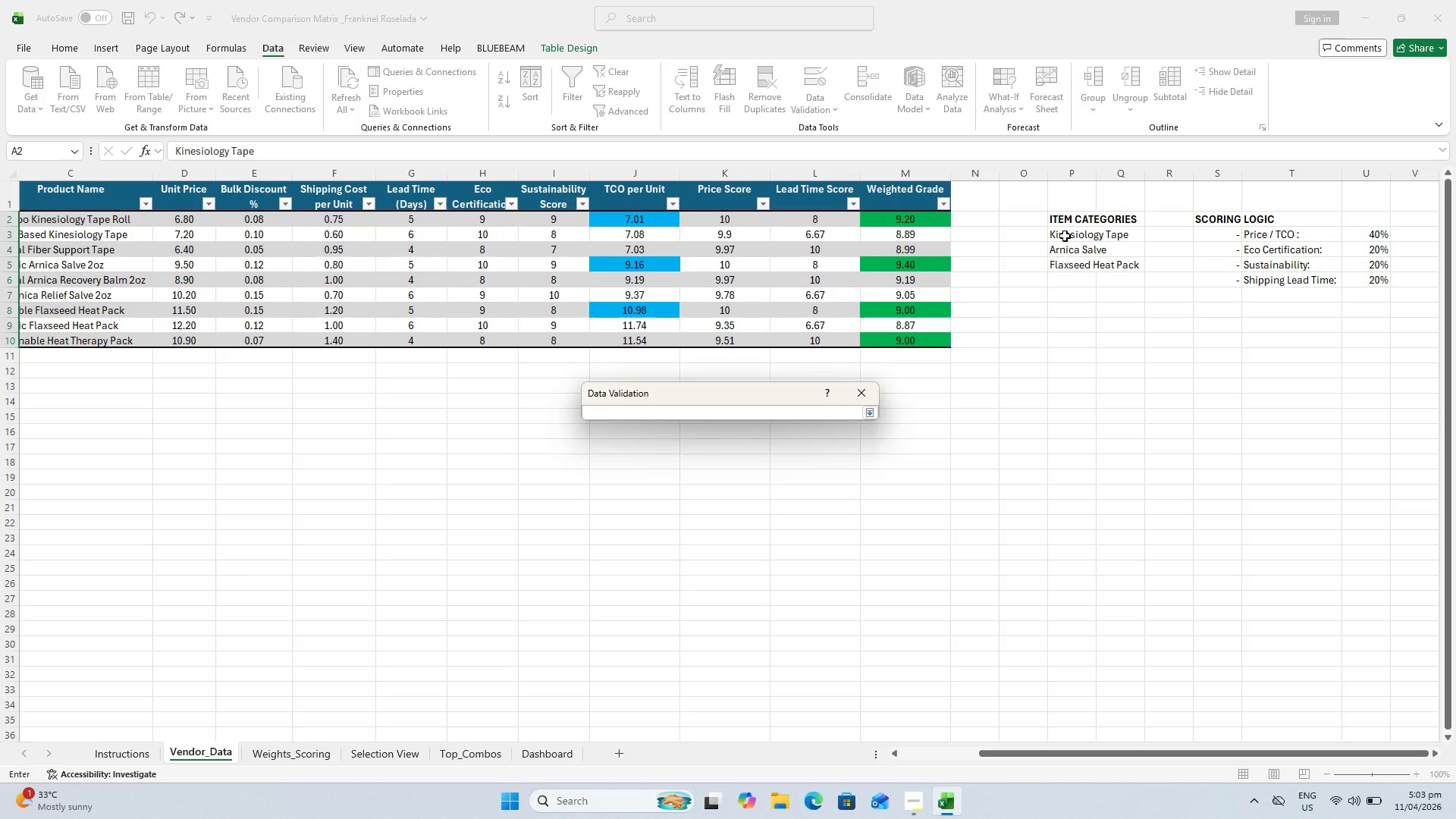 
left_click_drag(start_coordinate=[1065, 236], to_coordinate=[1068, 267])
 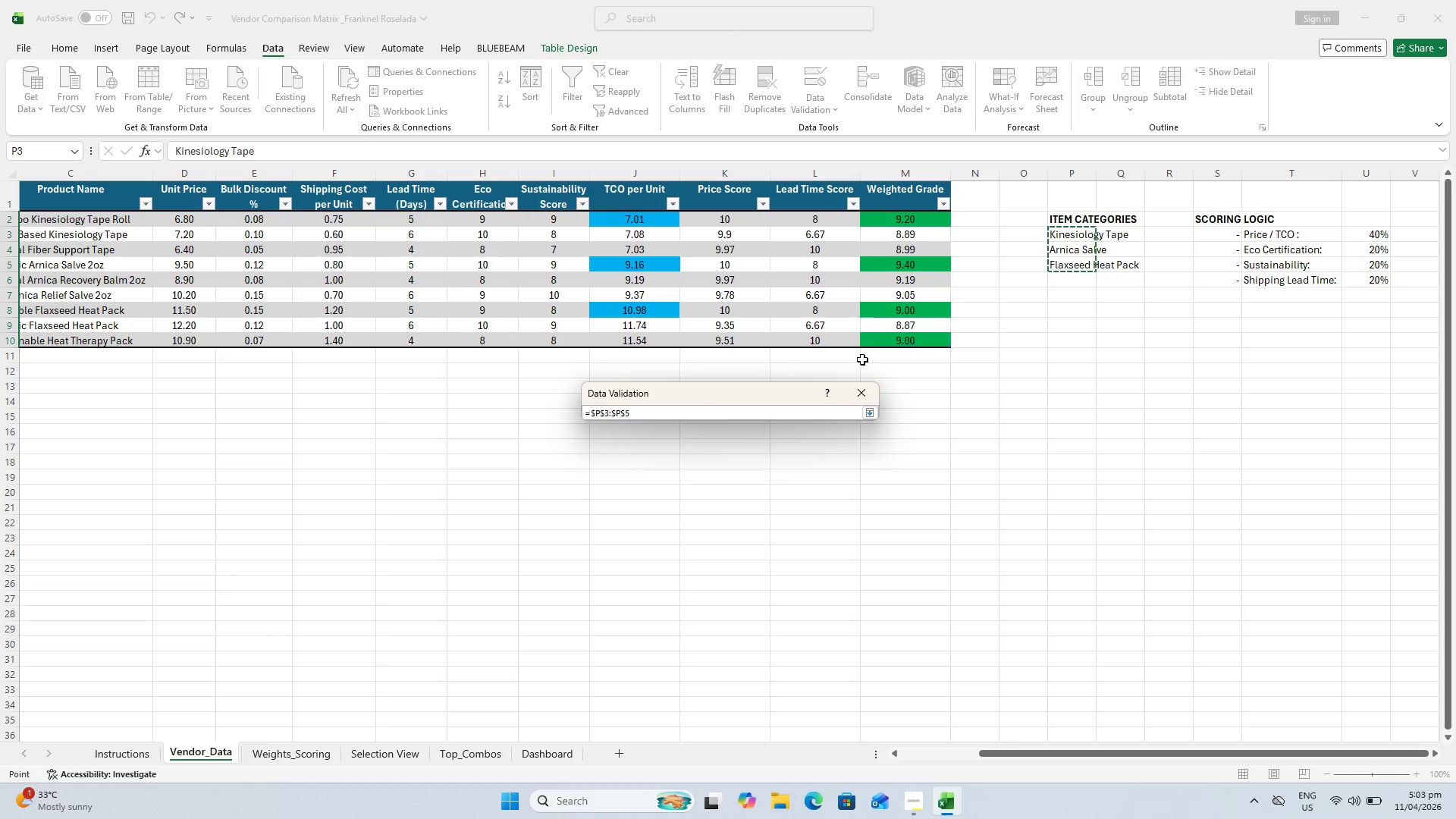 
key(Enter)
 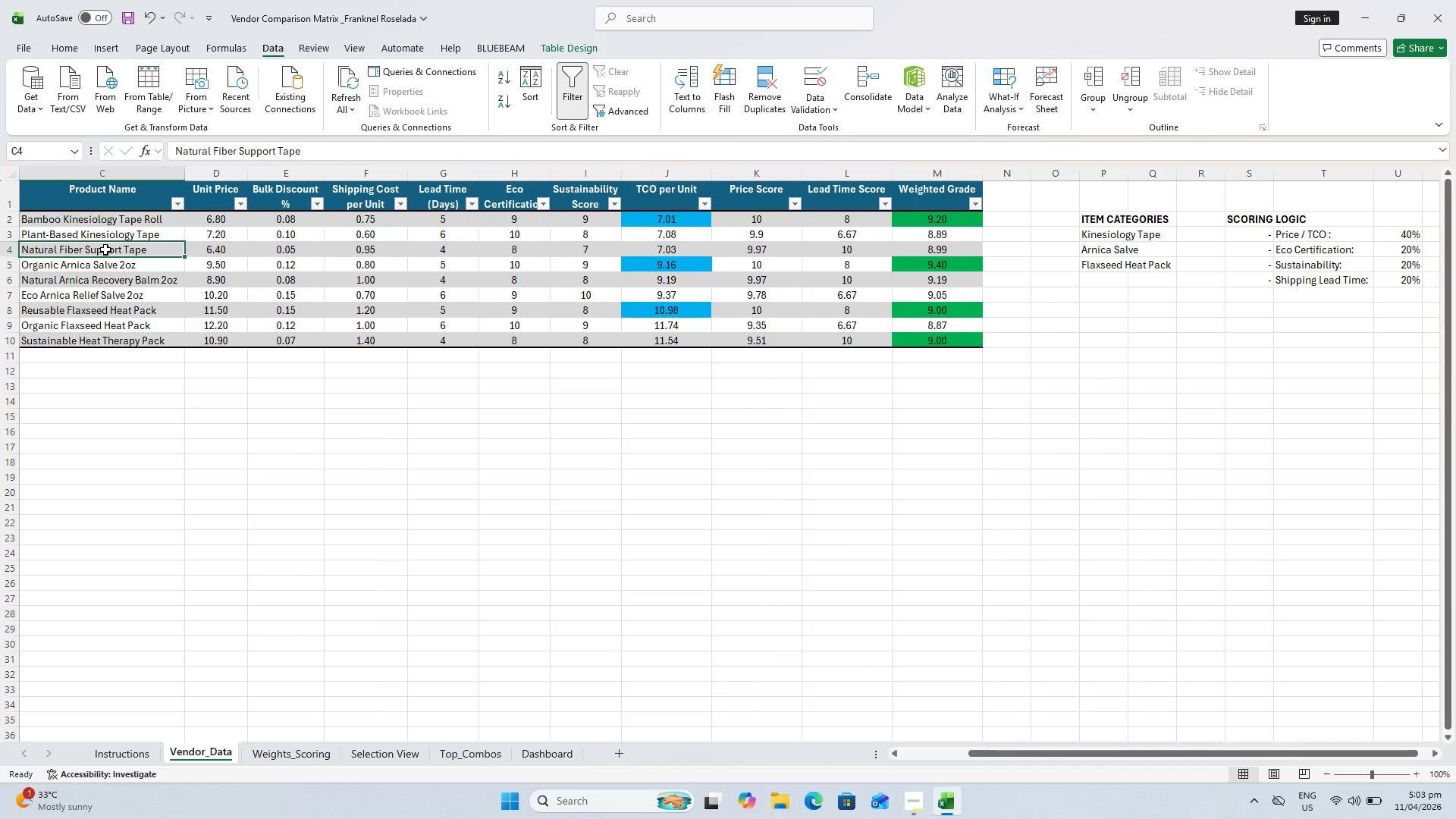 
left_click([147, 262])
 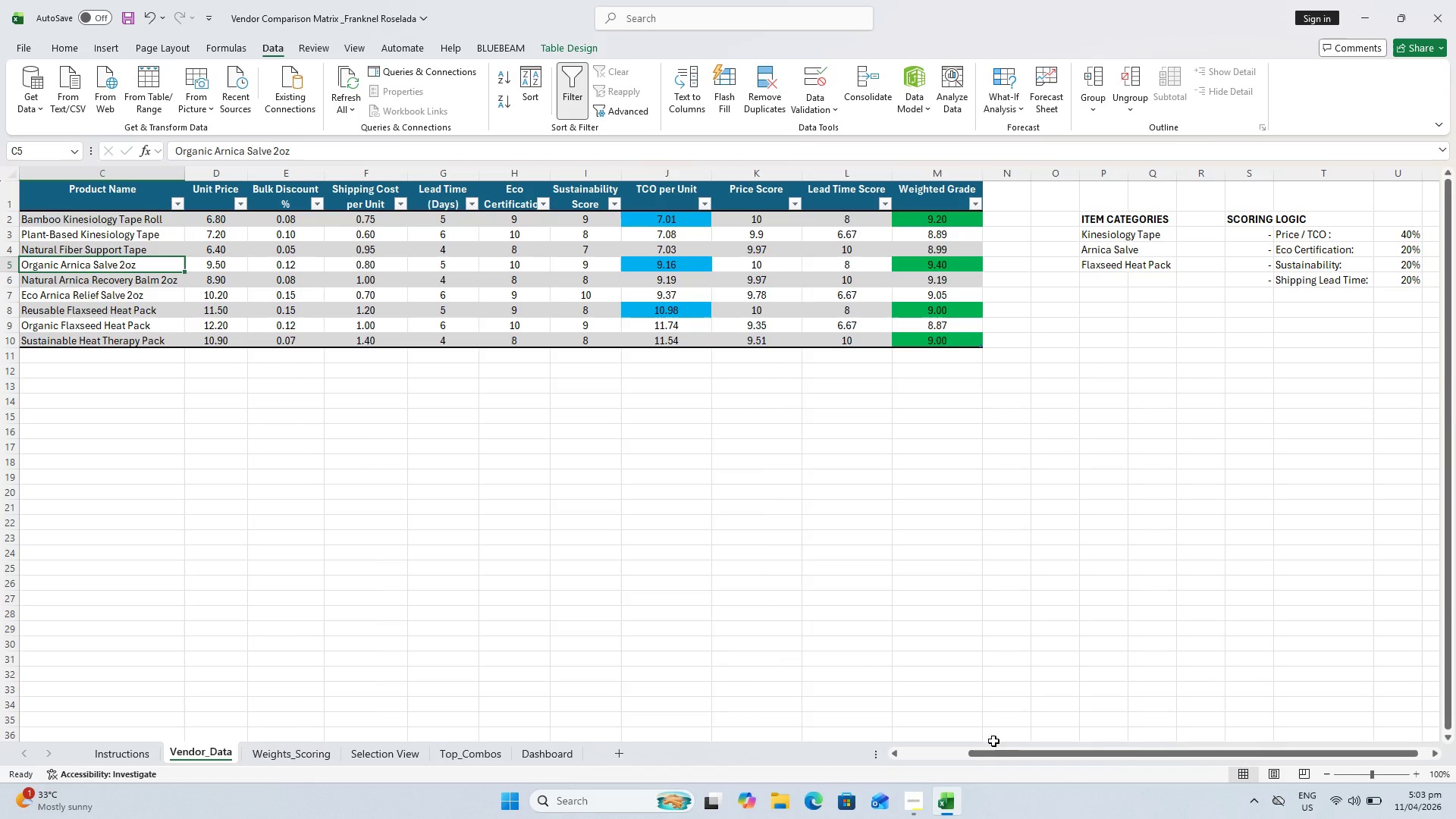 
left_click_drag(start_coordinate=[994, 747], to_coordinate=[578, 682])
 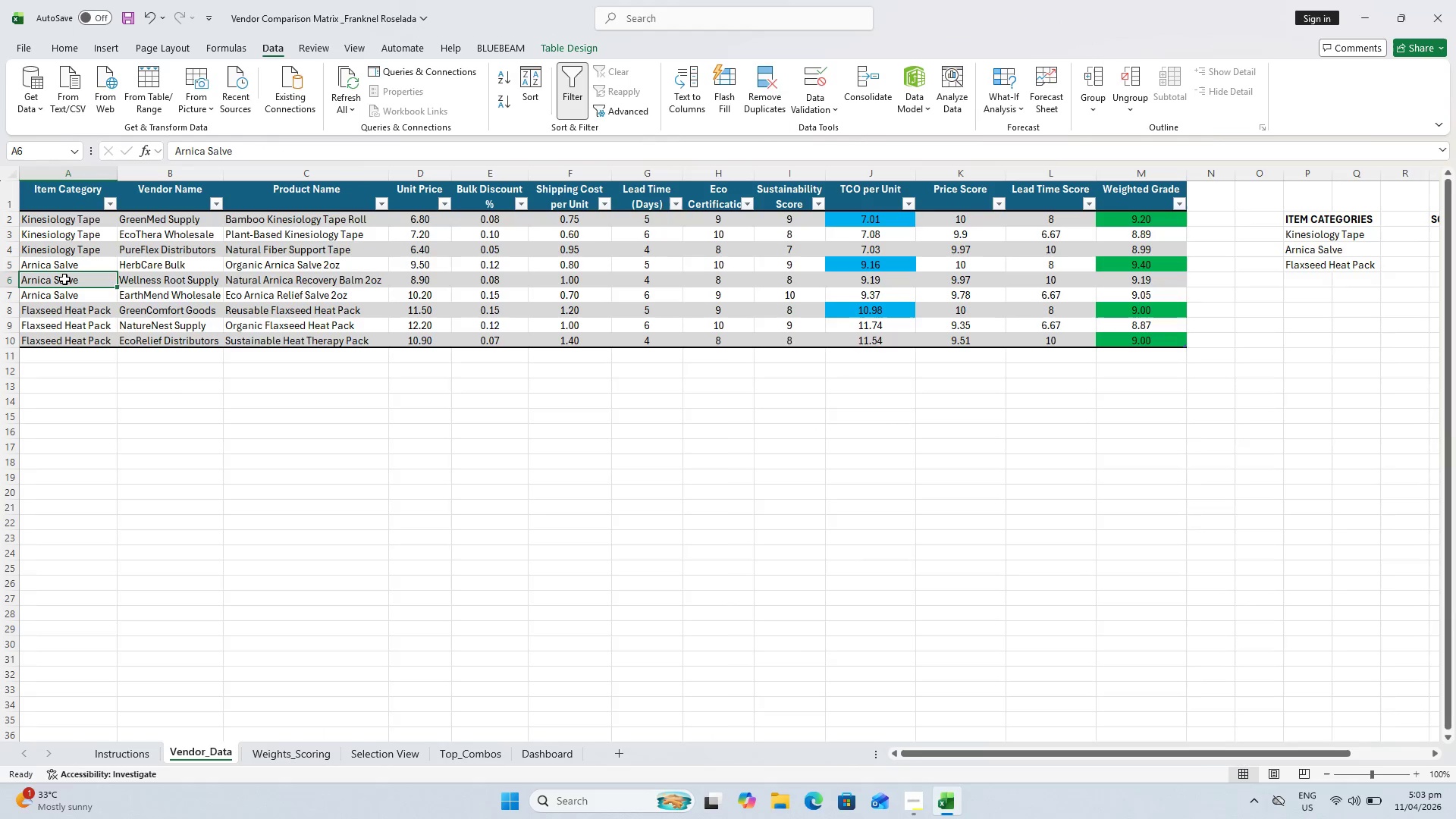 
double_click([64, 279])
 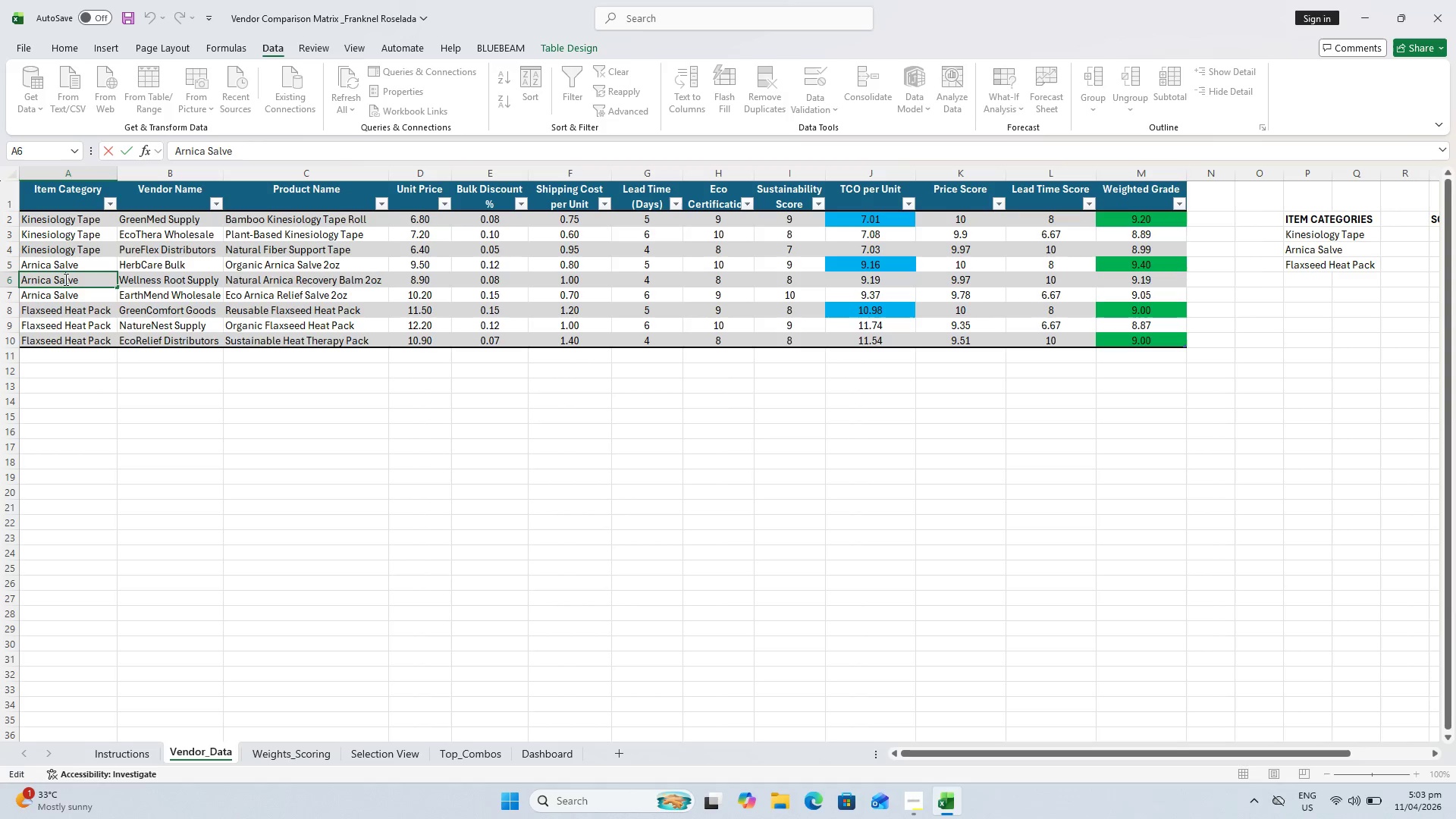 
triple_click([64, 279])
 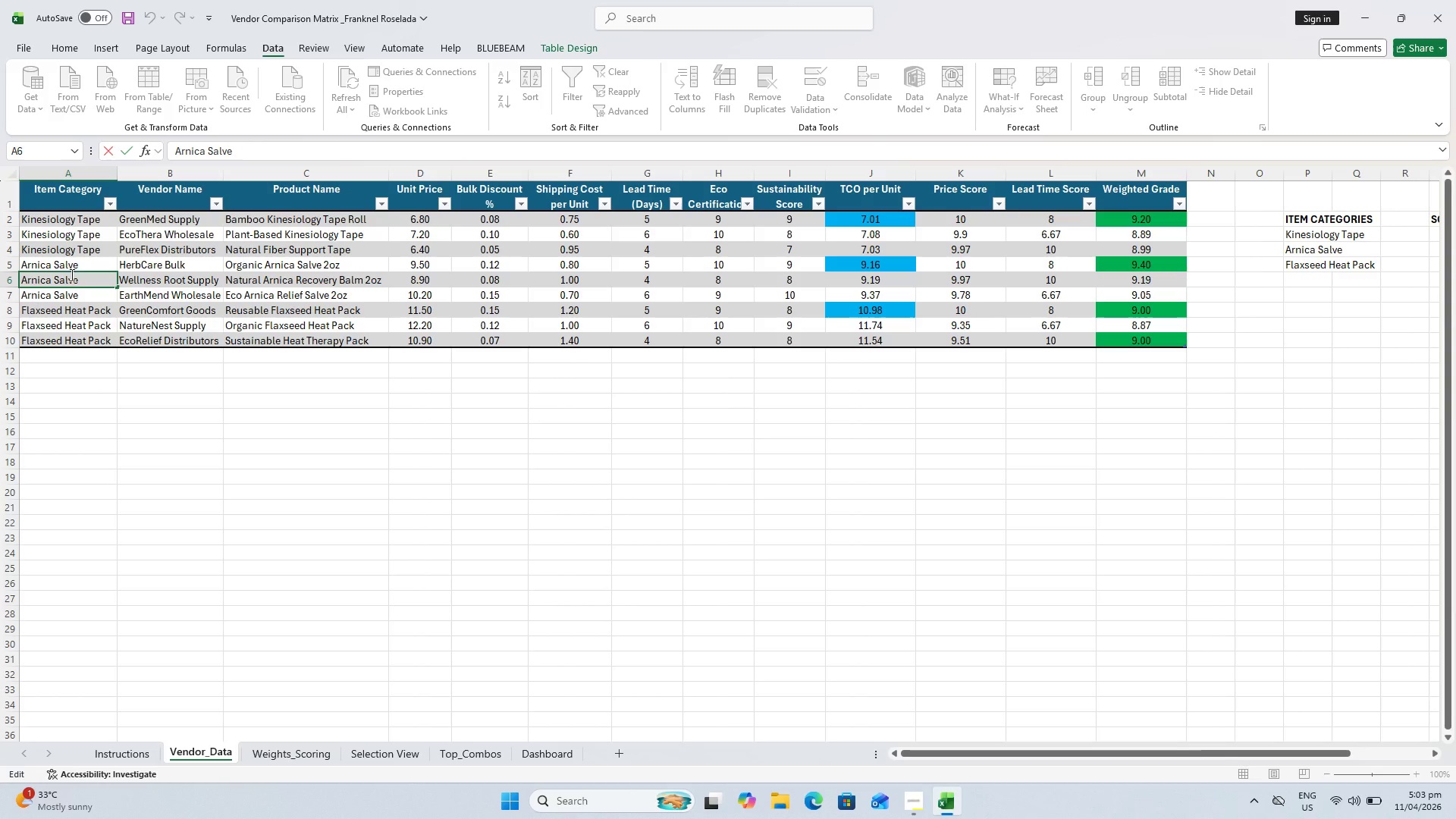 
key(Escape)
 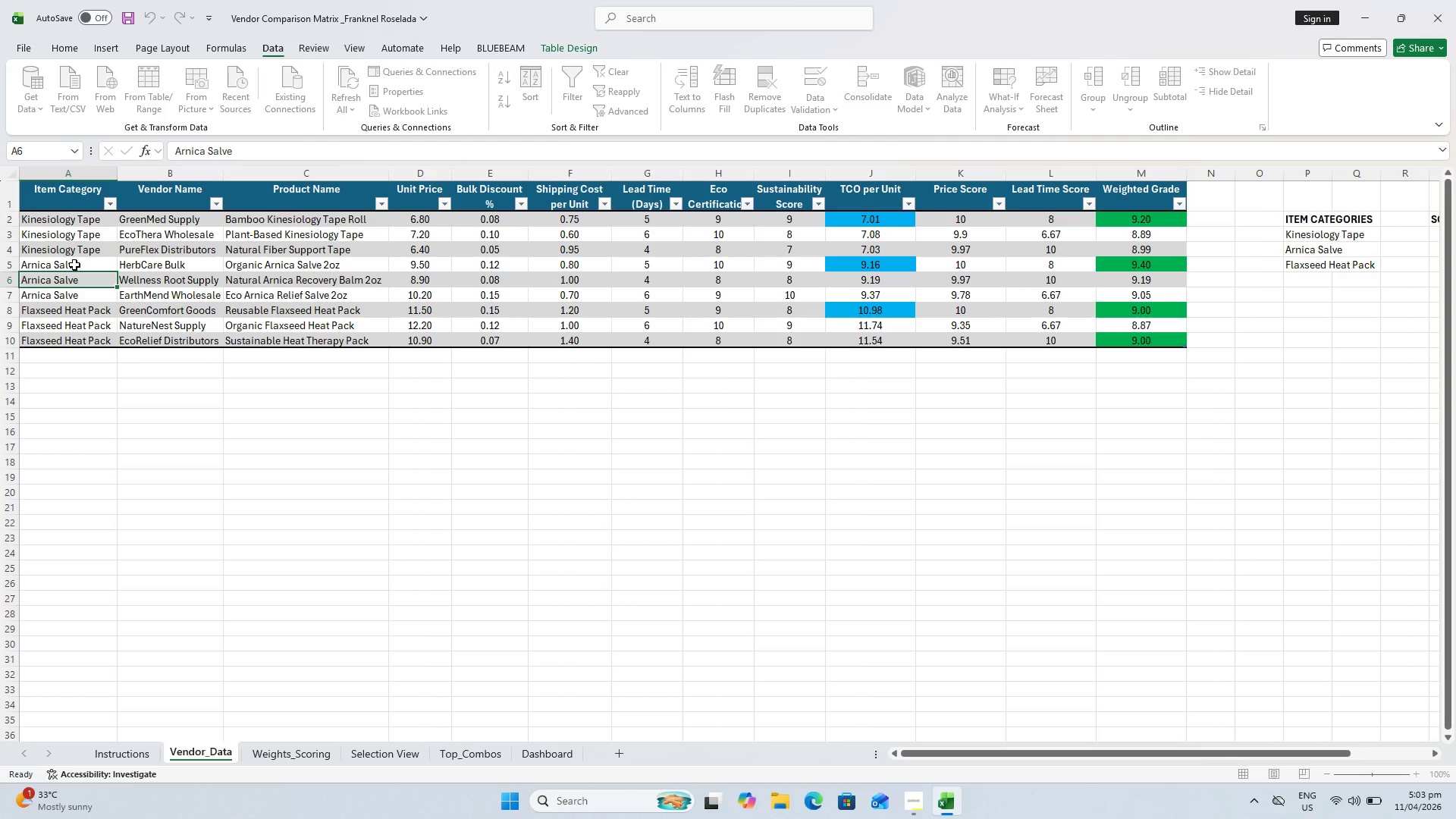 
key(Escape)
 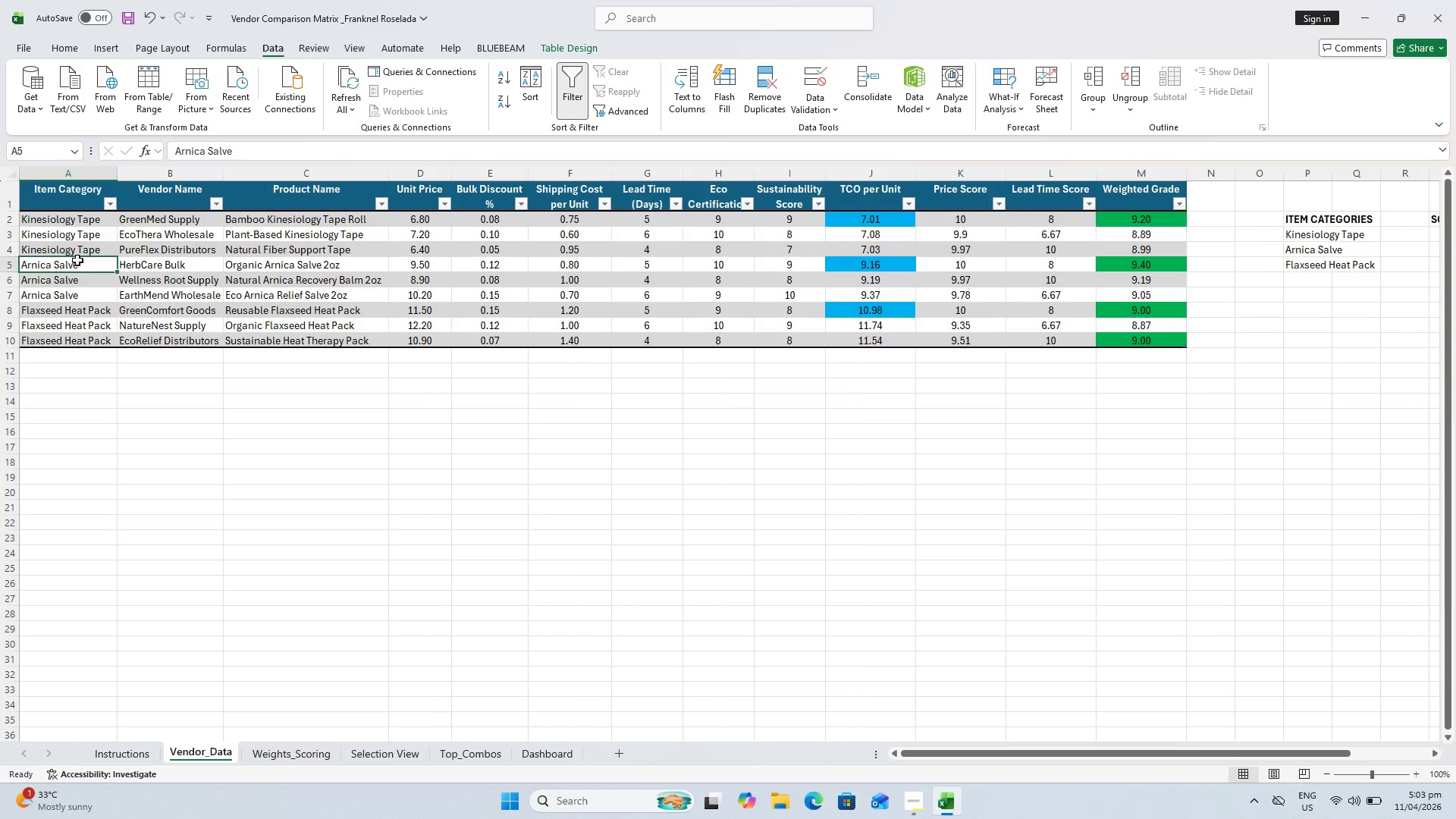 
double_click([77, 260])
 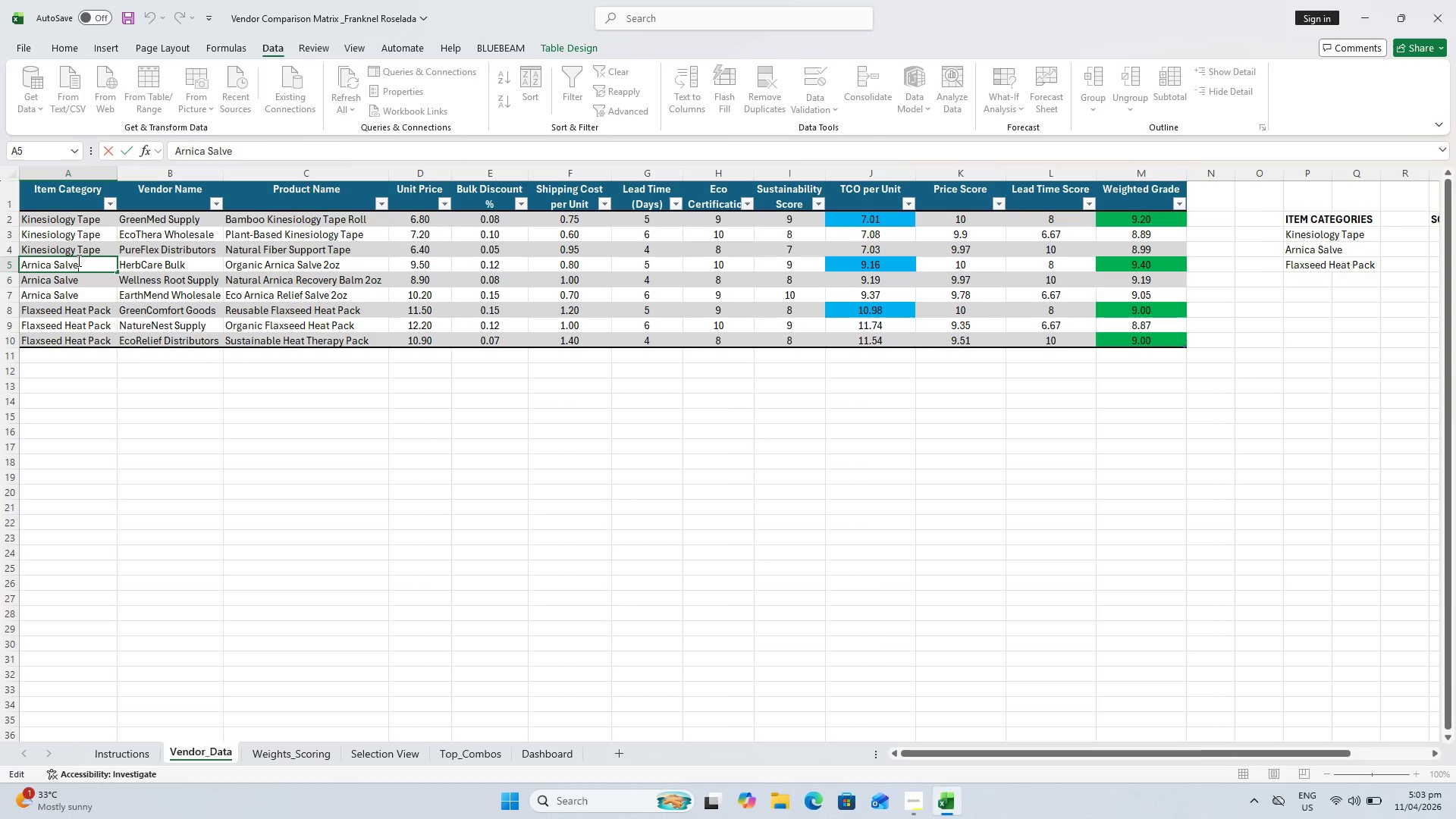 
key(Escape)
 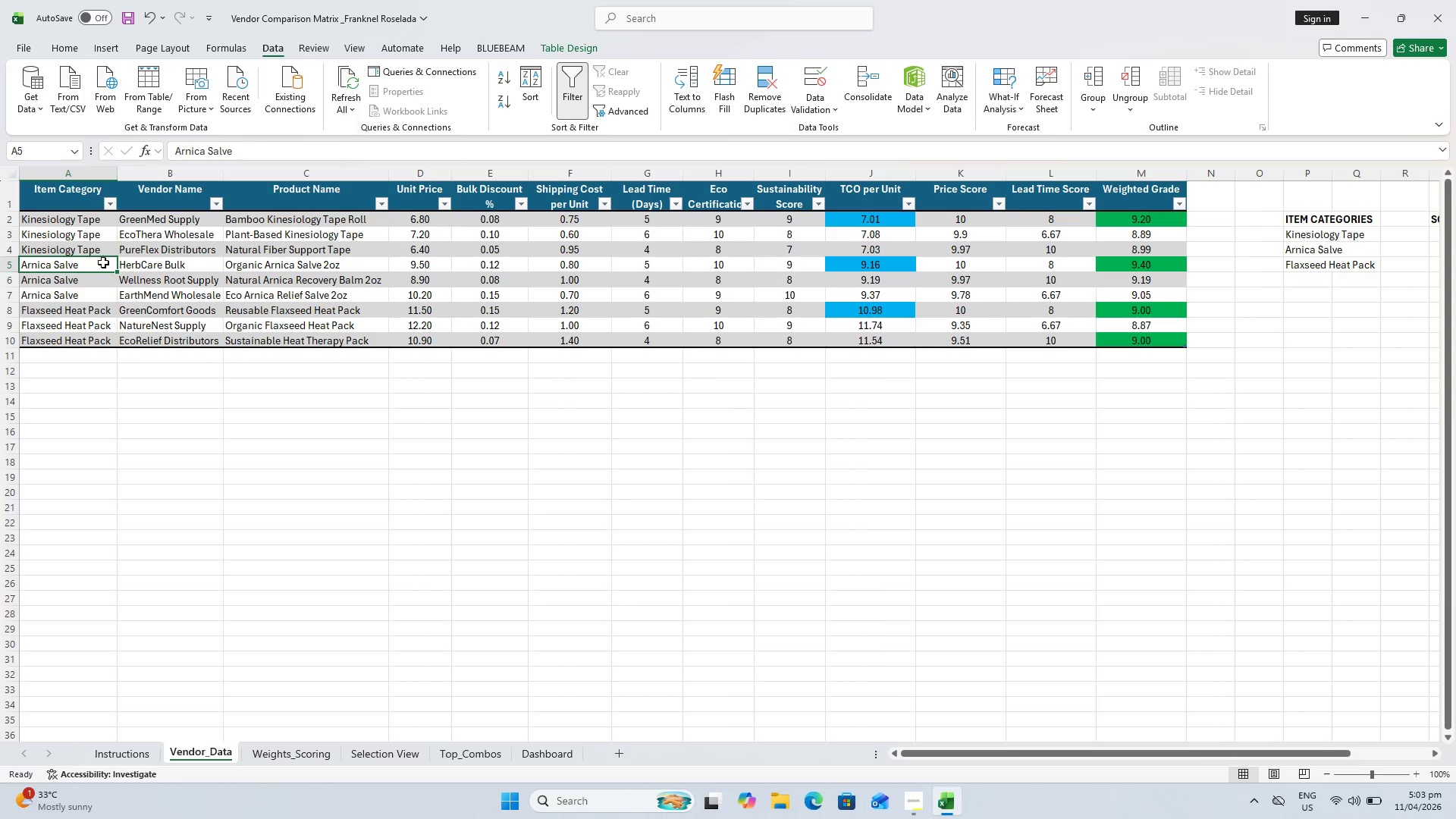 
key(Escape)
 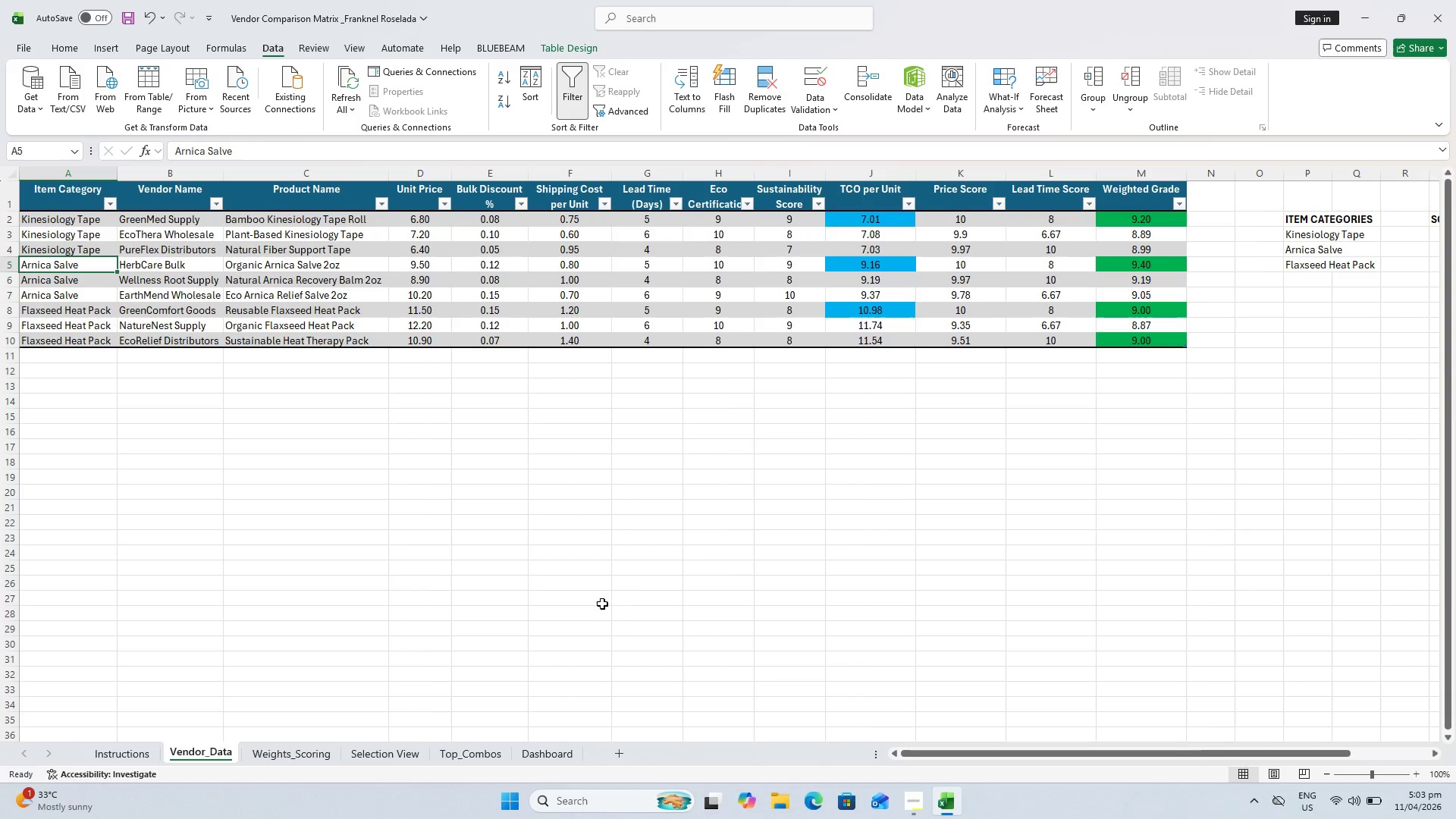 
left_click_drag(start_coordinate=[731, 539], to_coordinate=[736, 532])
 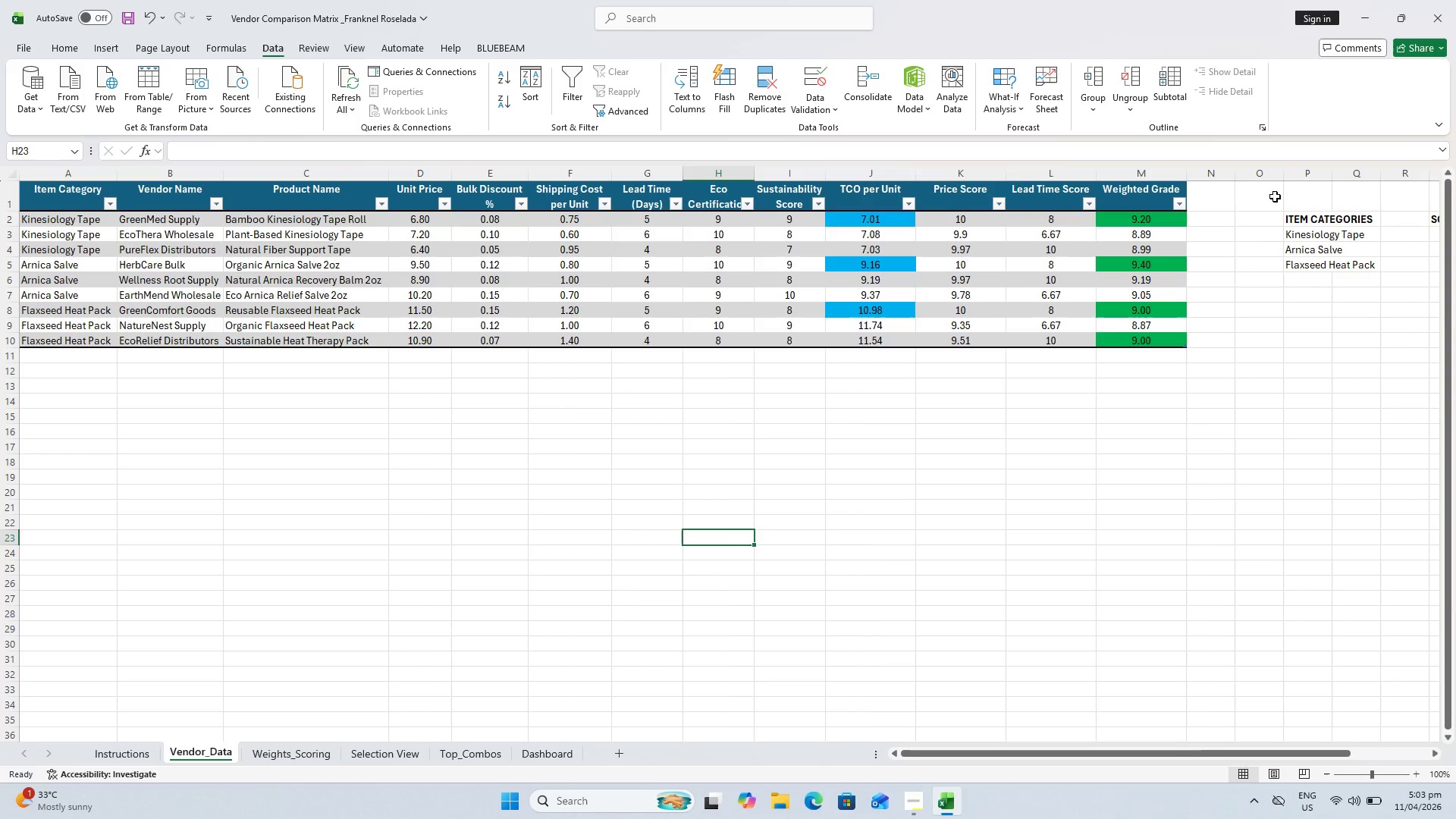 
key(Escape)
 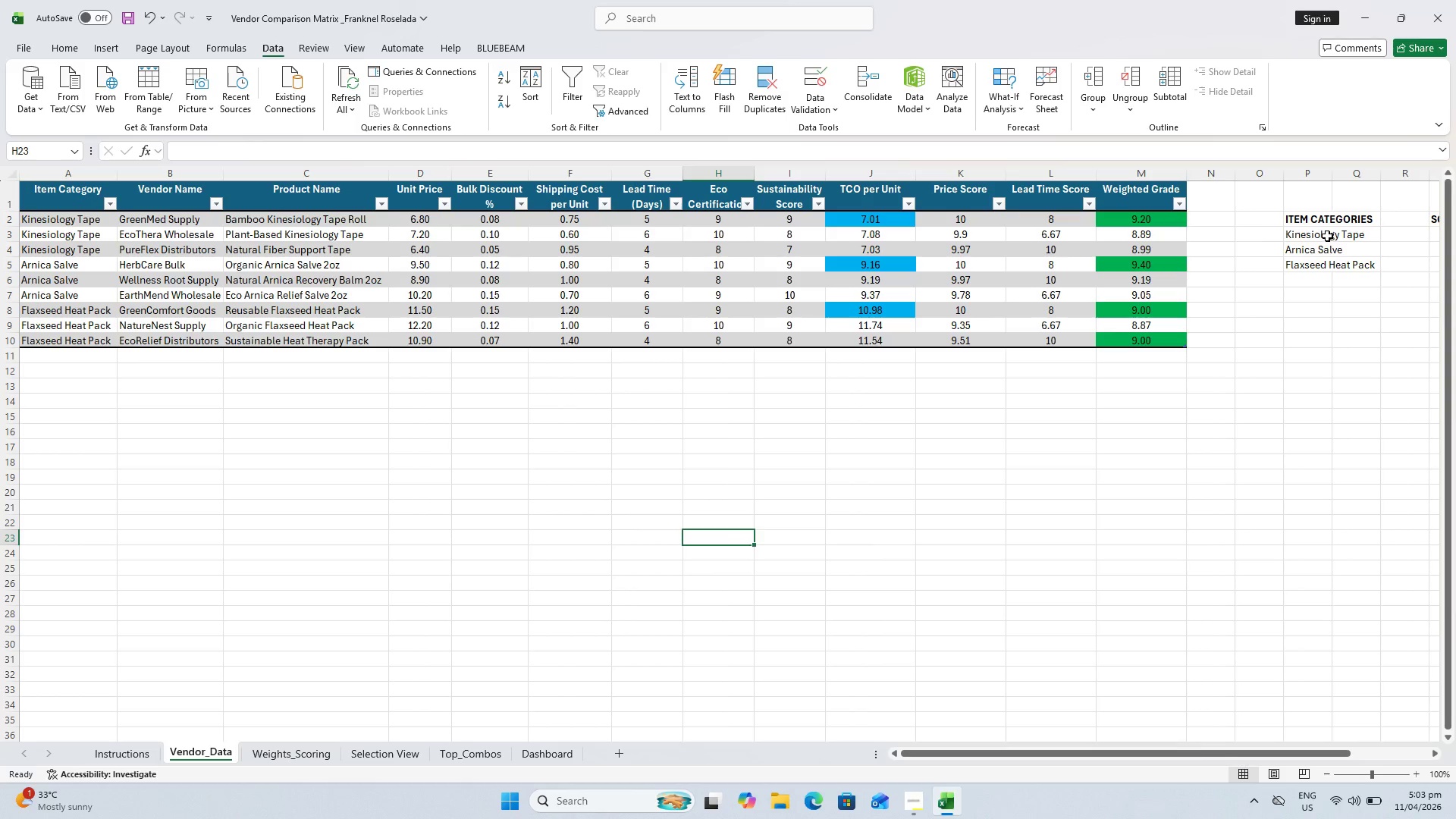 
double_click([1327, 235])
 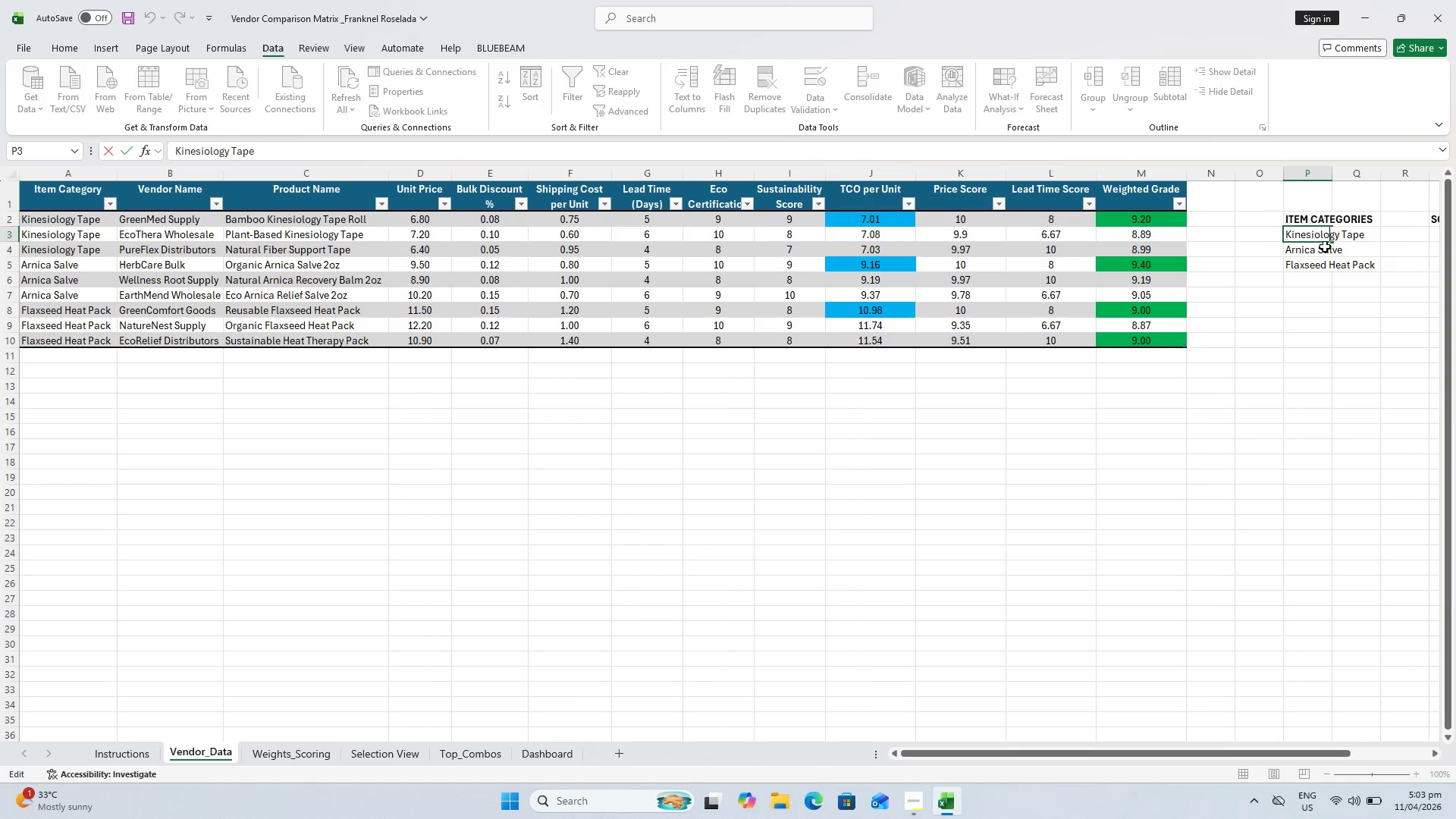 
key(Escape)
 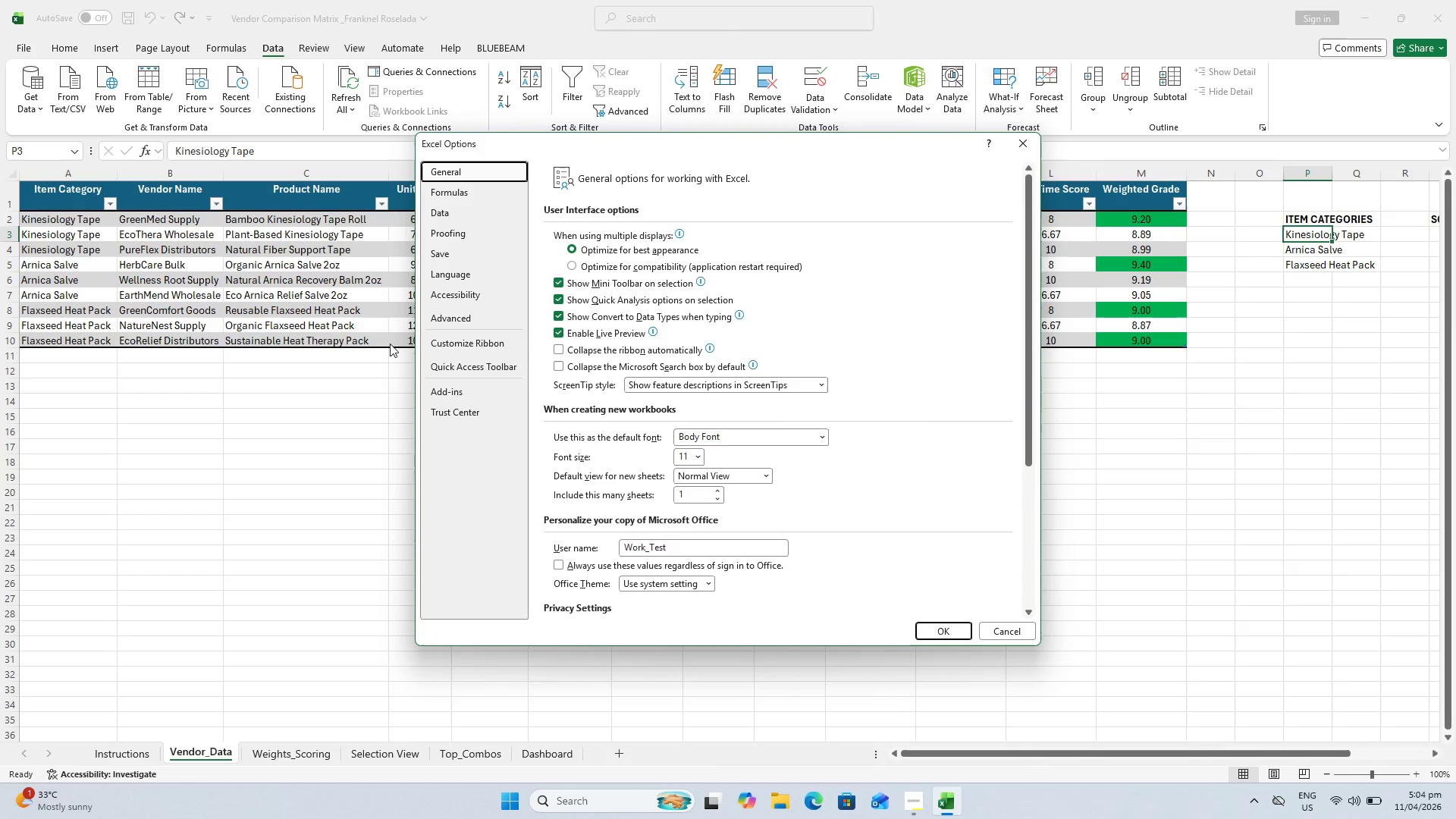 
wait(44.7)
 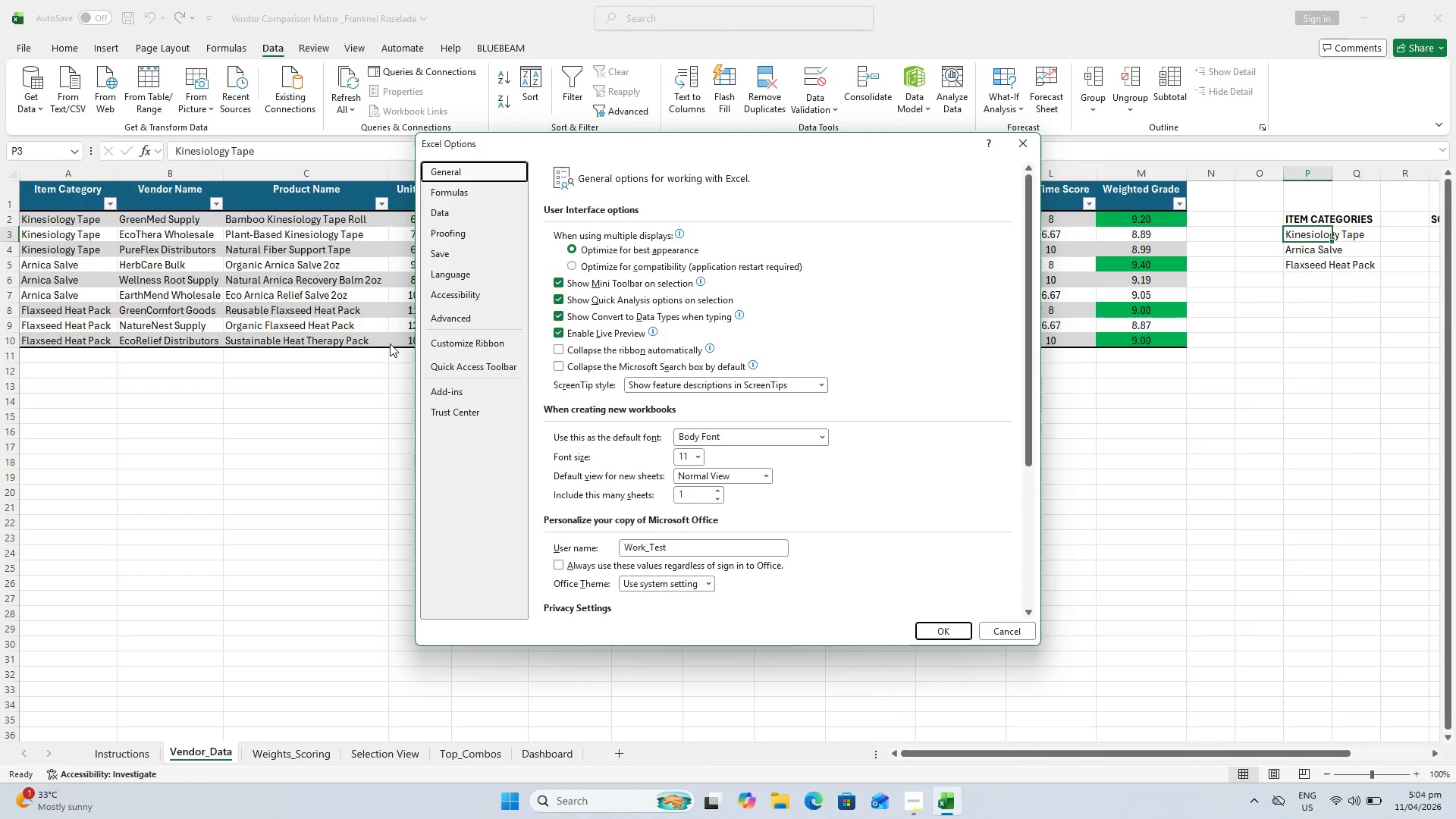 
left_click([479, 315])
 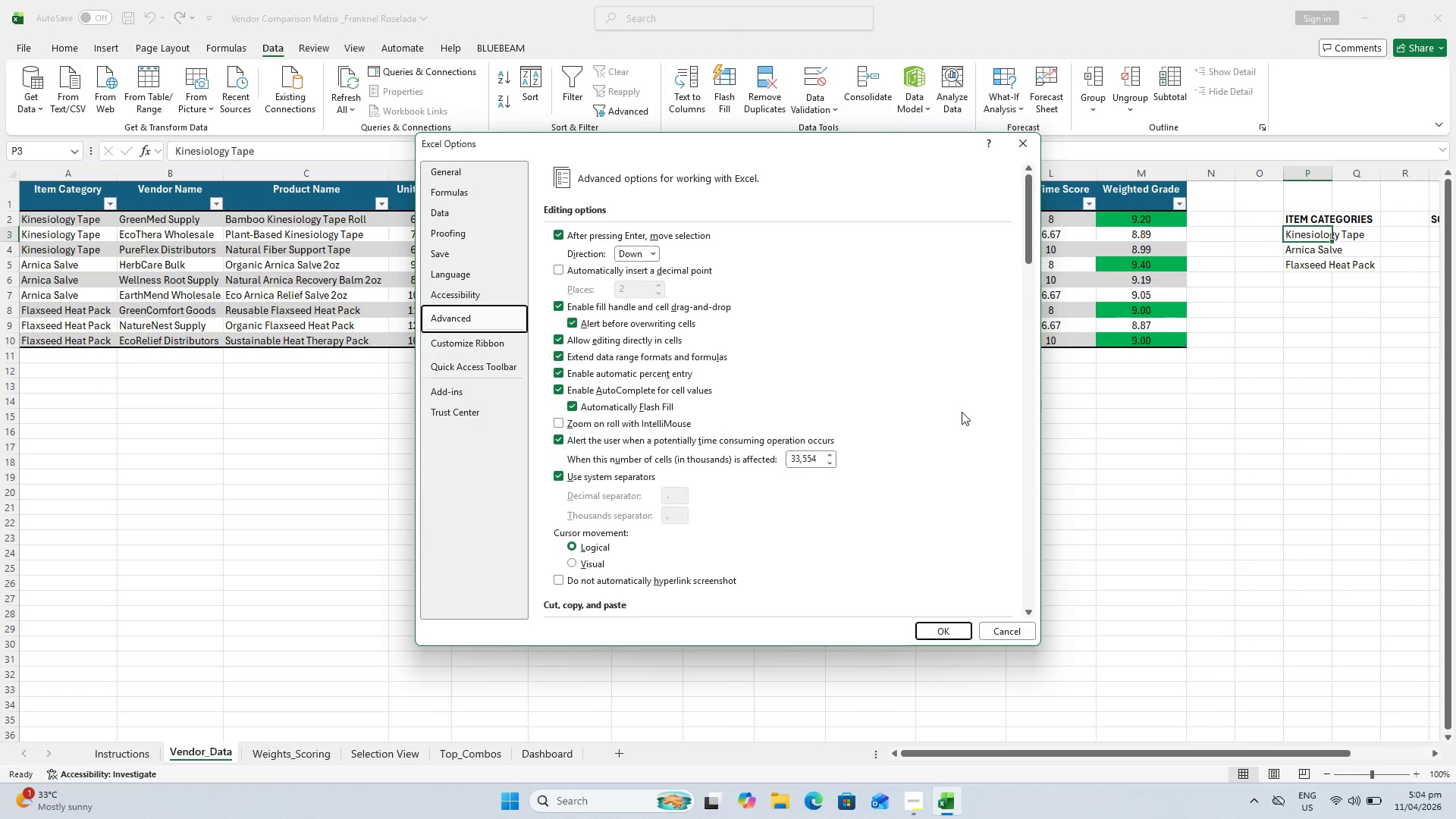 
wait(10.52)
 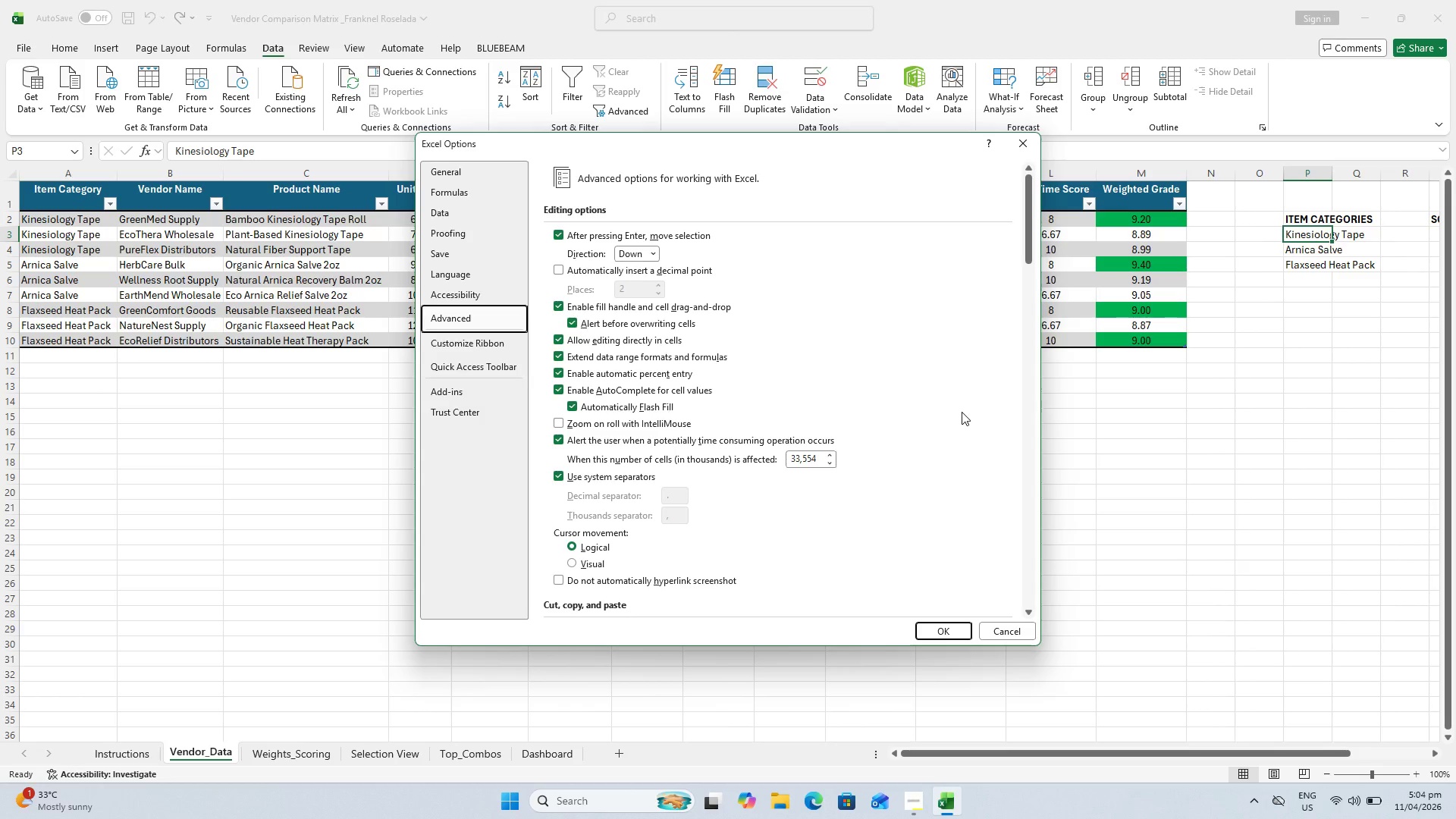 
scroll: coordinate [700, 473], scroll_direction: down, amount: 7.0
 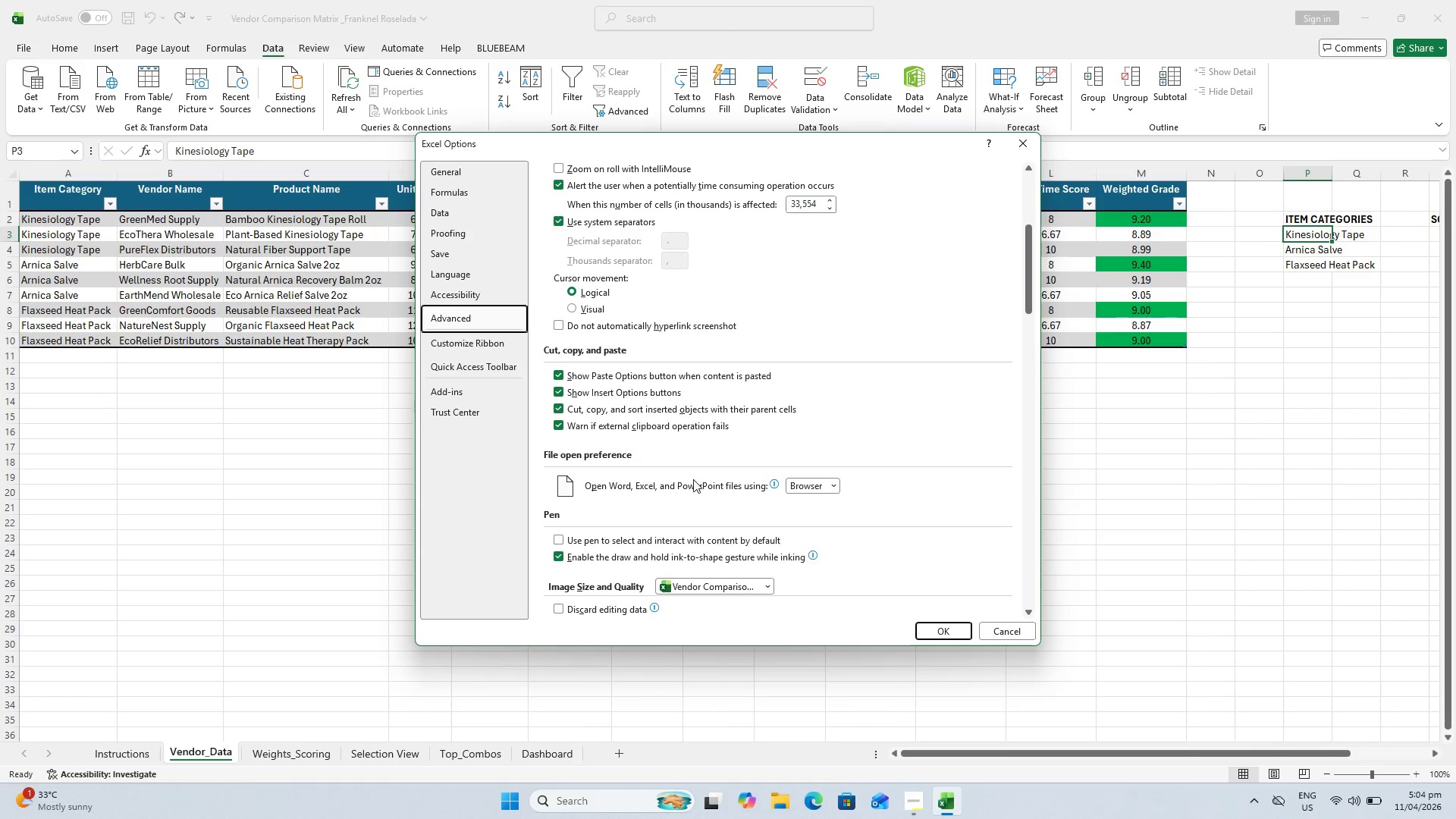 
scroll: coordinate [681, 464], scroll_direction: up, amount: 11.0
 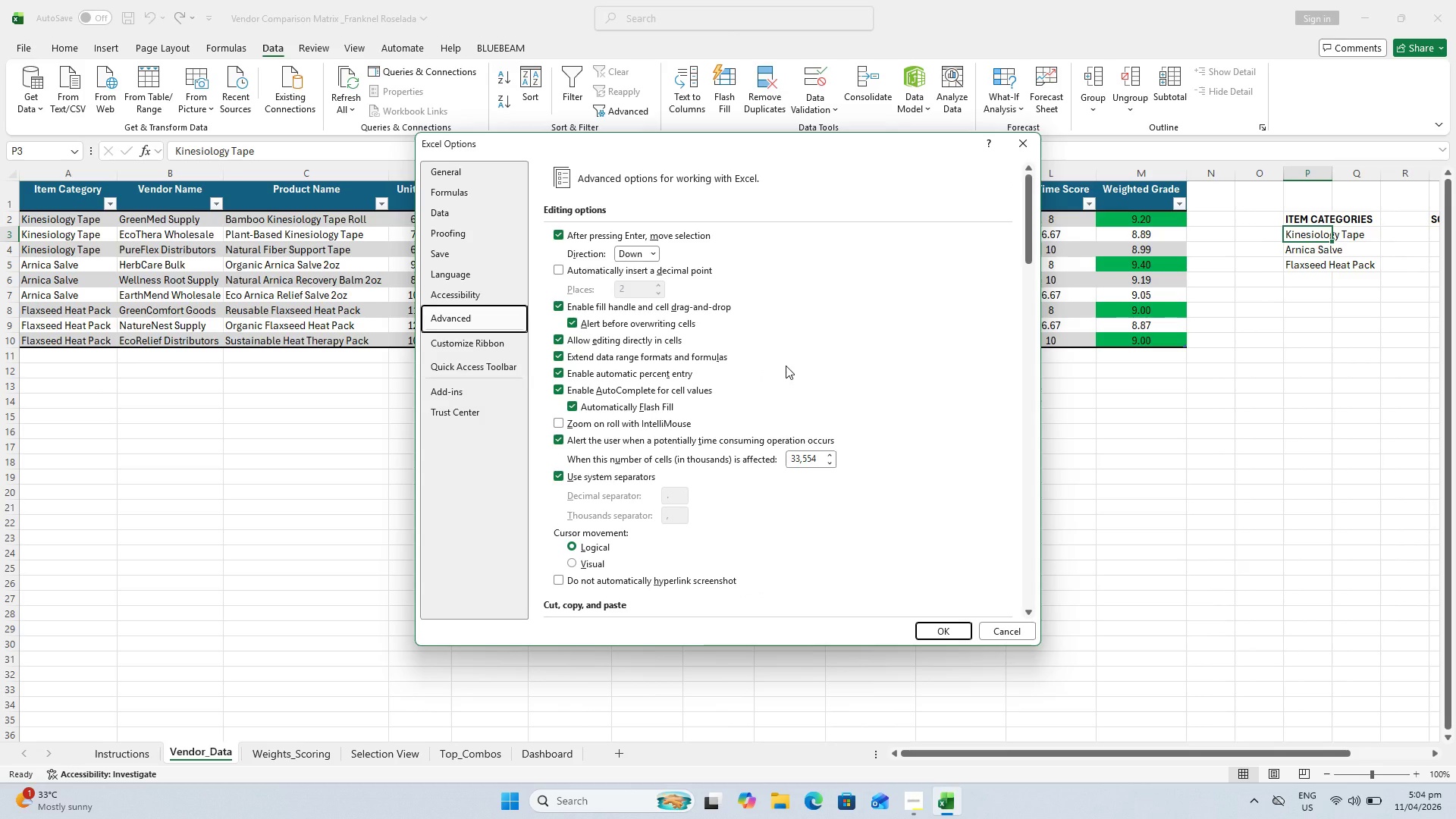 
wait(5.66)
 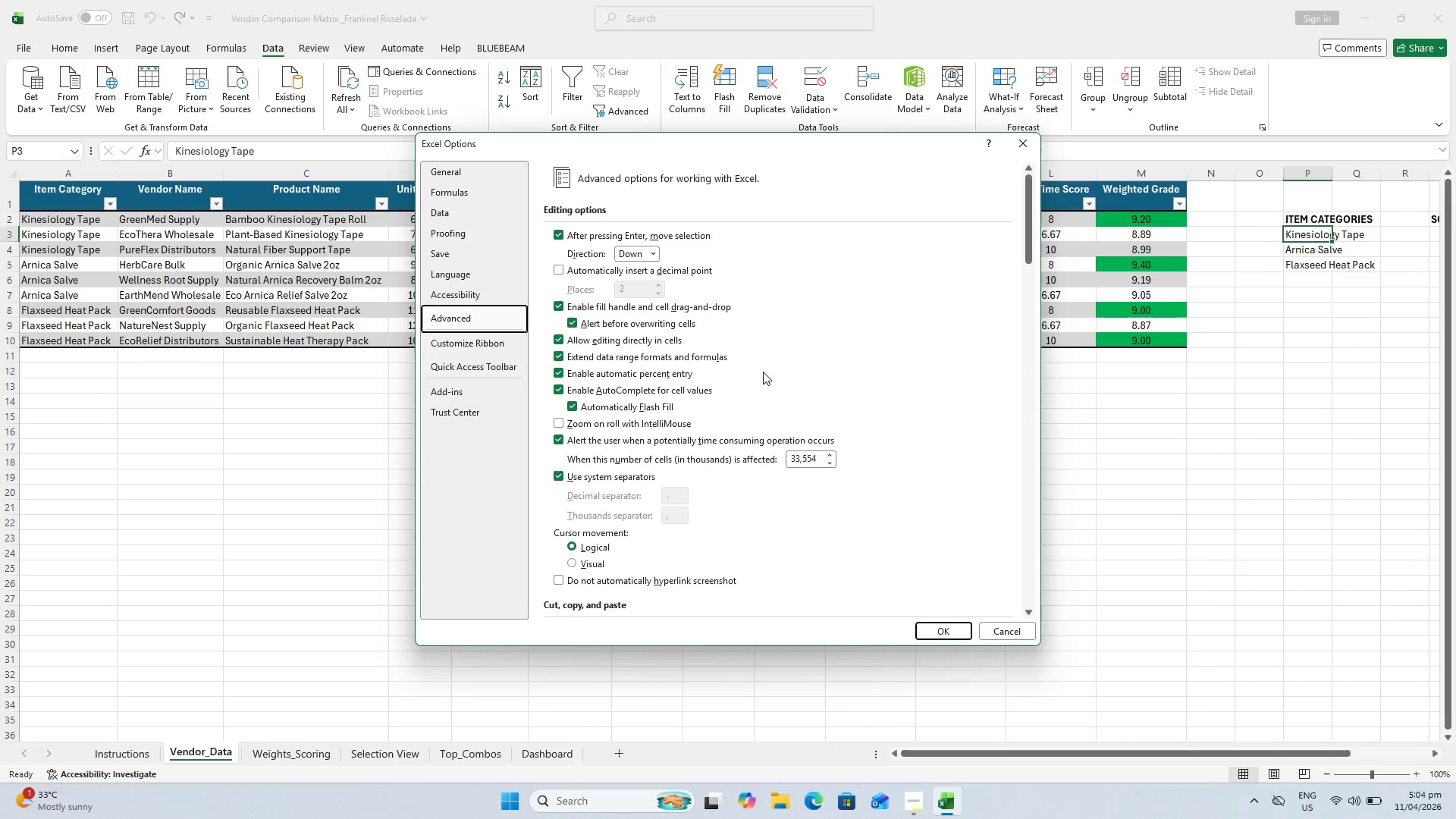 
scroll: coordinate [810, 401], scroll_direction: down, amount: 57.0
 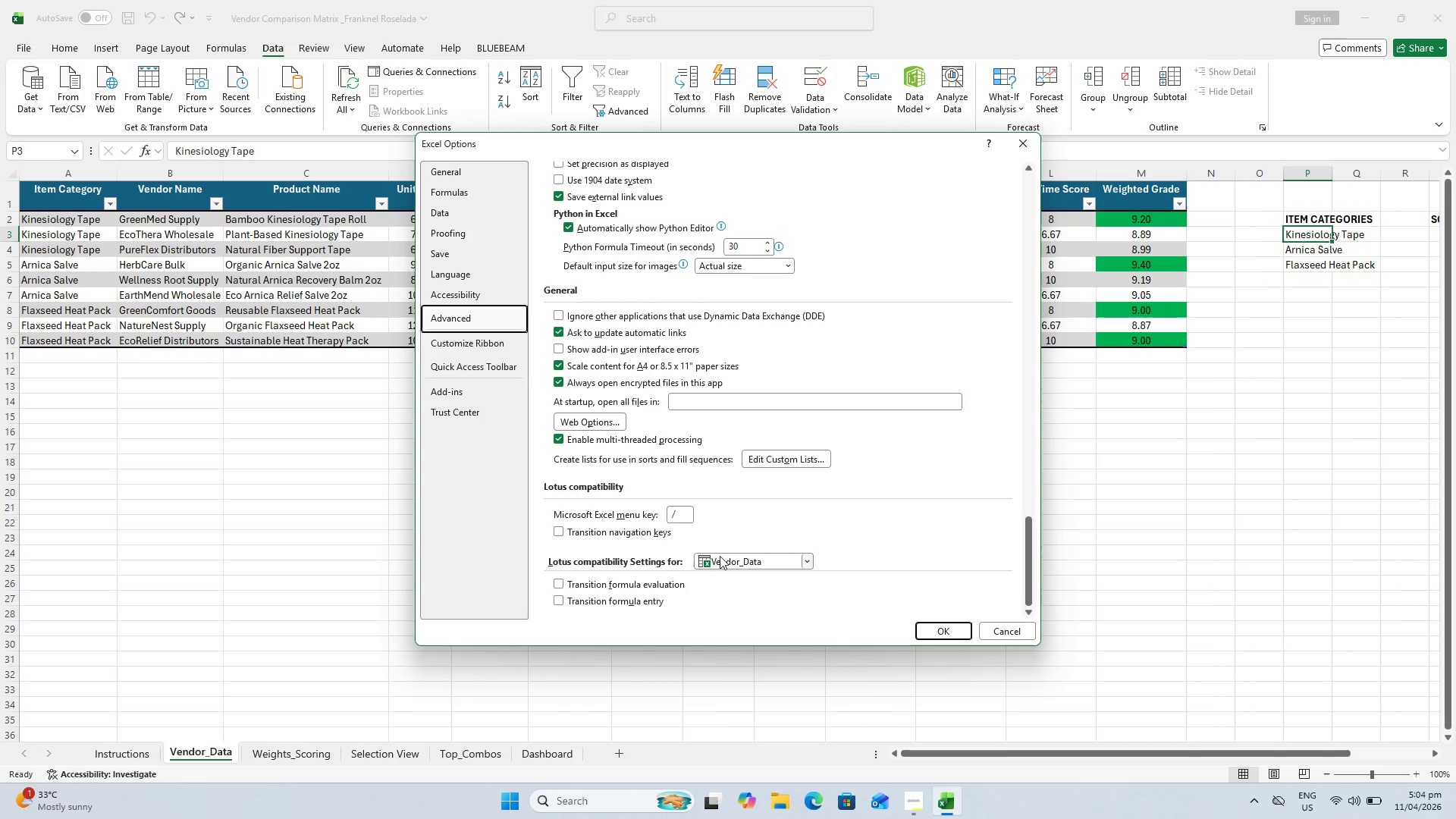 
wait(9.62)
 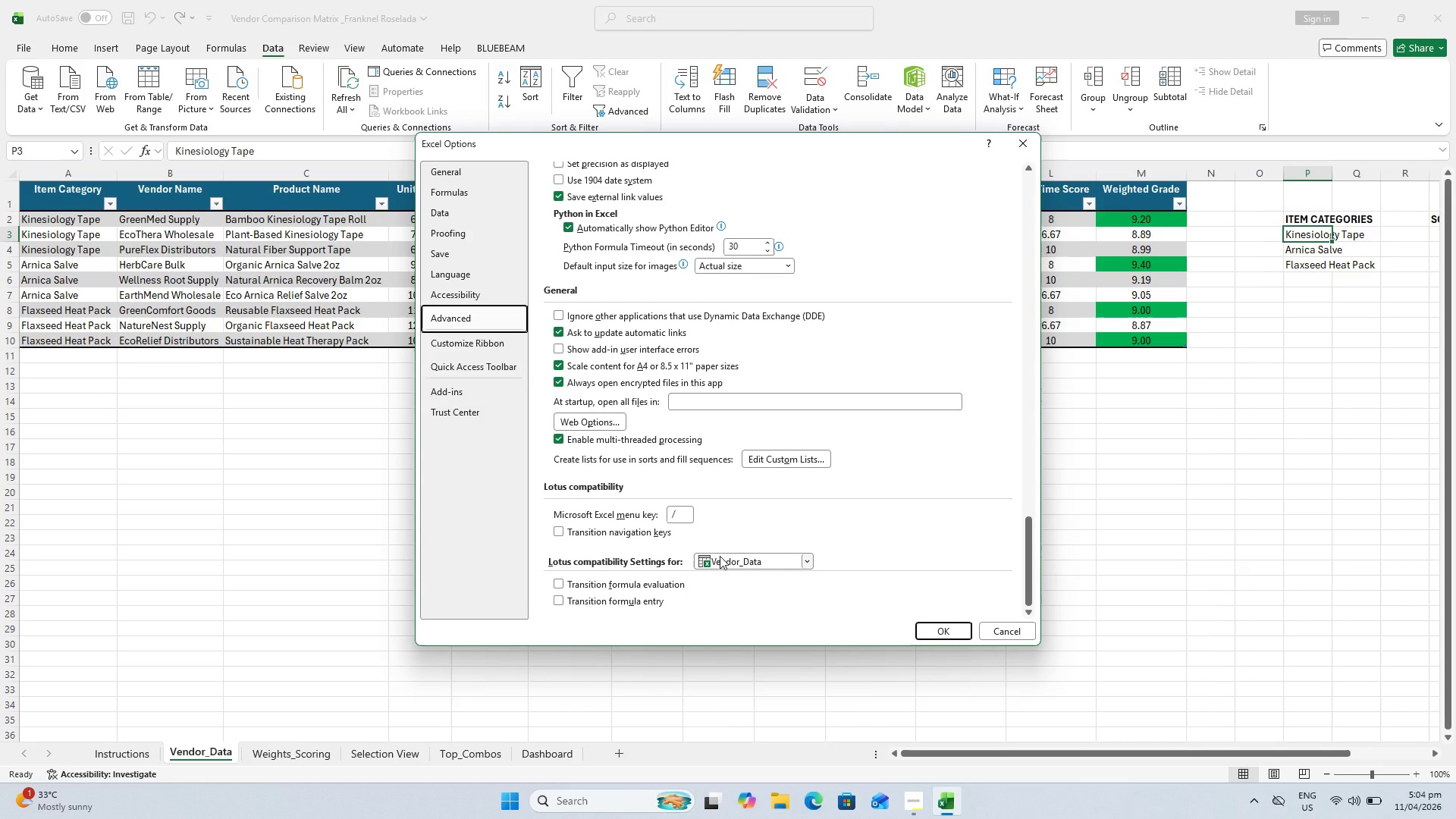 
scroll: coordinate [784, 295], scroll_direction: up, amount: 10.0
 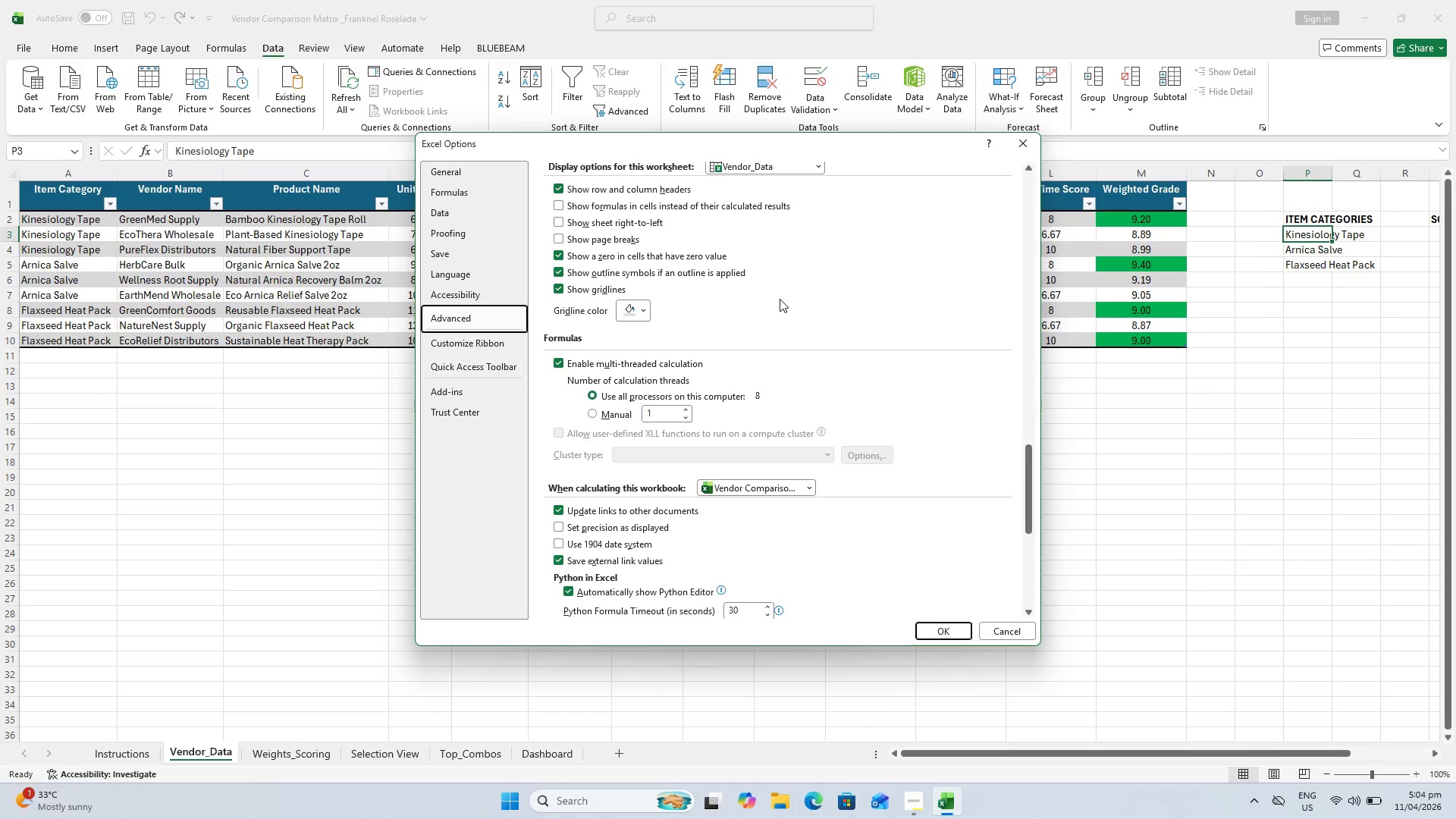 
scroll: coordinate [774, 290], scroll_direction: up, amount: 11.0
 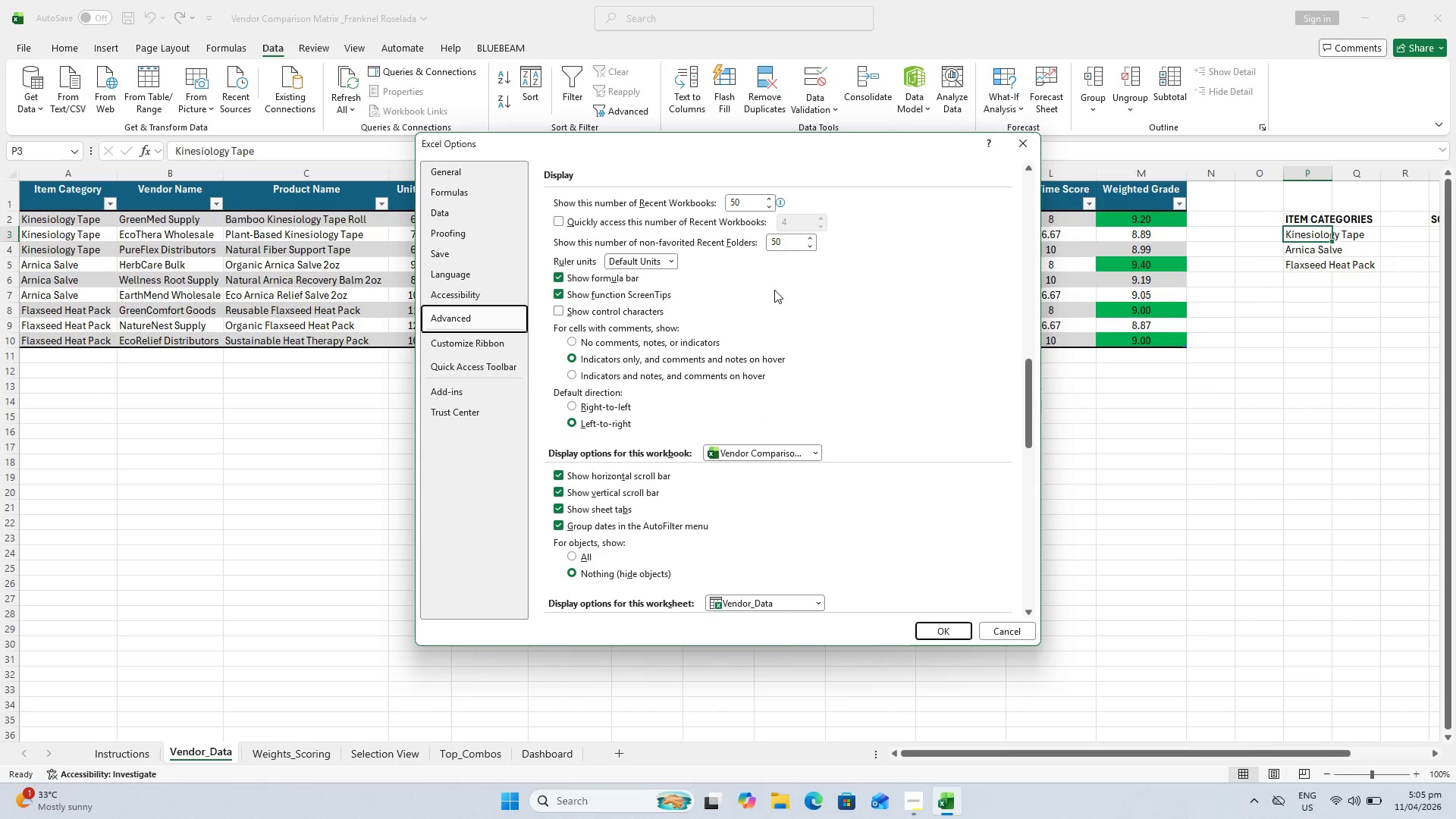 
scroll: coordinate [768, 278], scroll_direction: up, amount: 5.0
 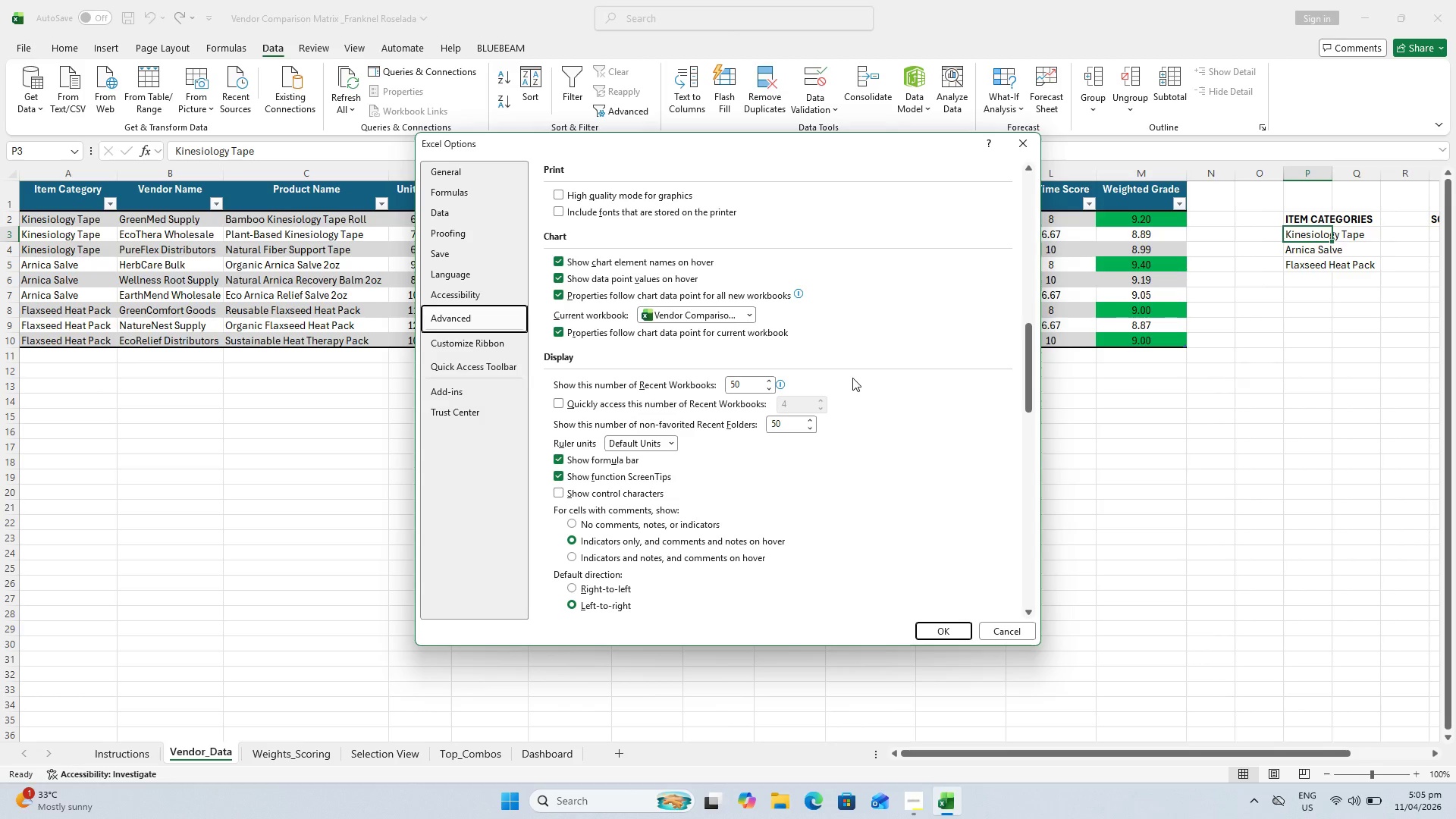 
wait(7.15)
 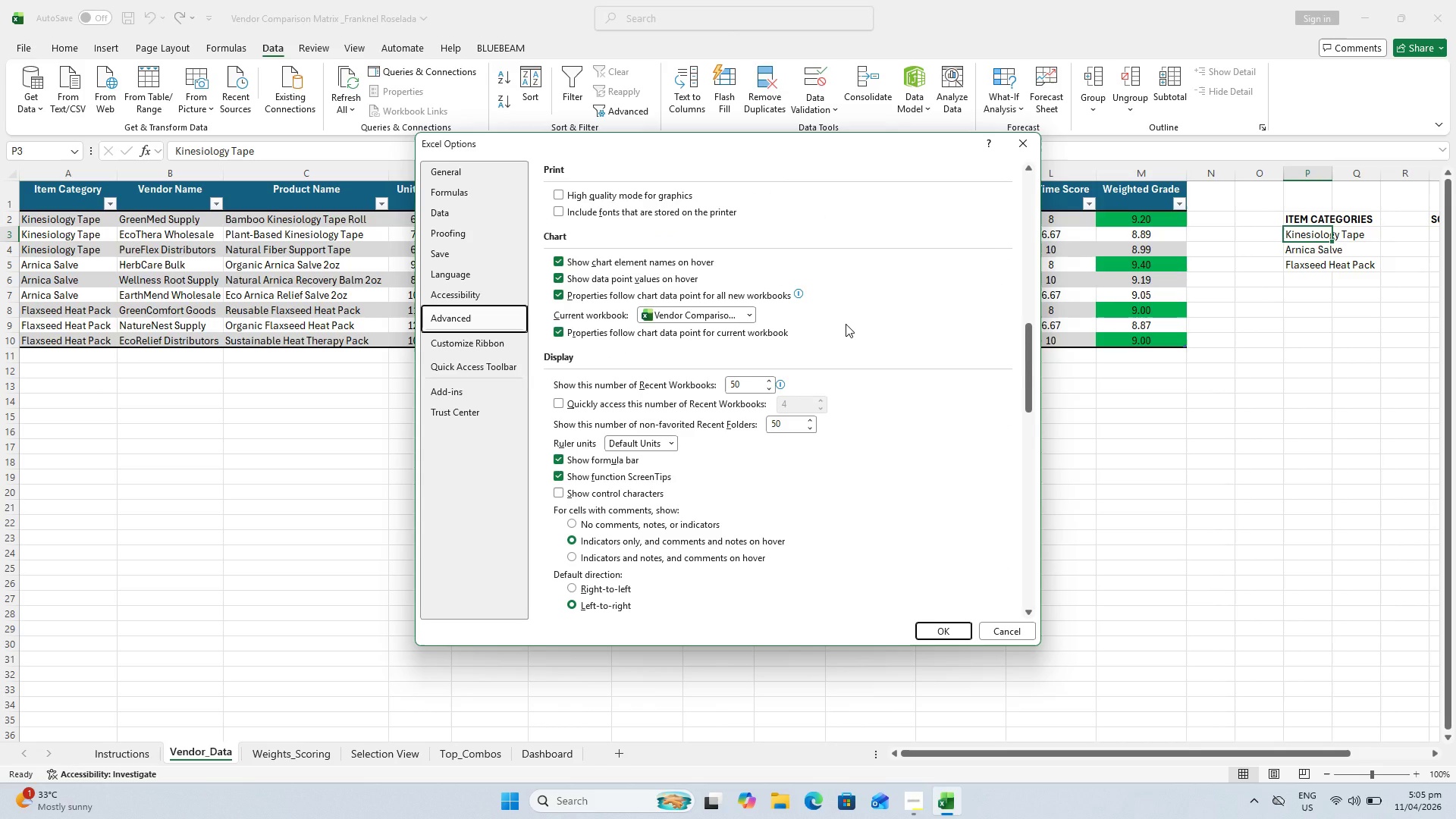 
scroll: coordinate [752, 279], scroll_direction: up, amount: 7.0
 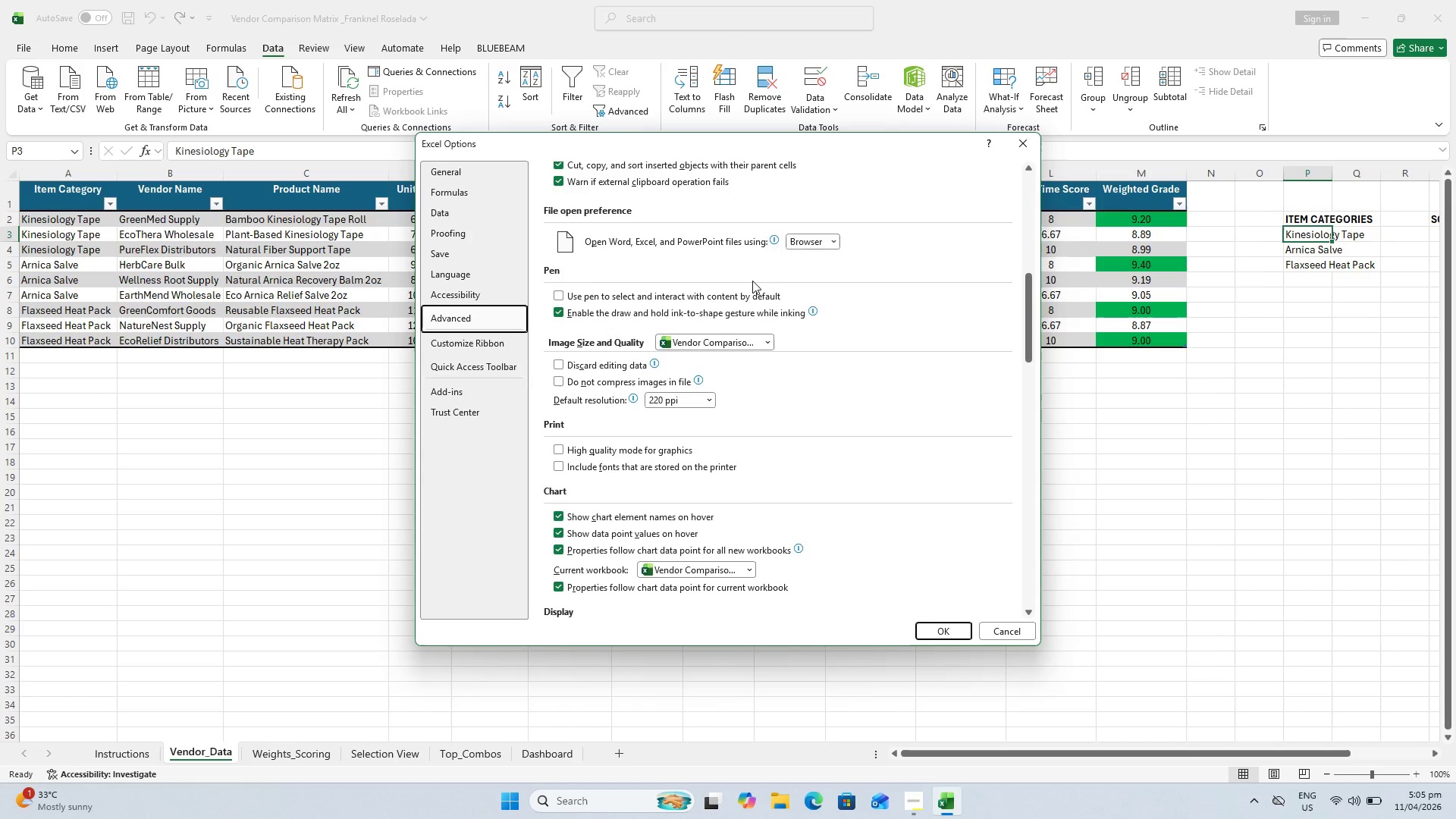 
scroll: coordinate [753, 318], scroll_direction: up, amount: 15.0
 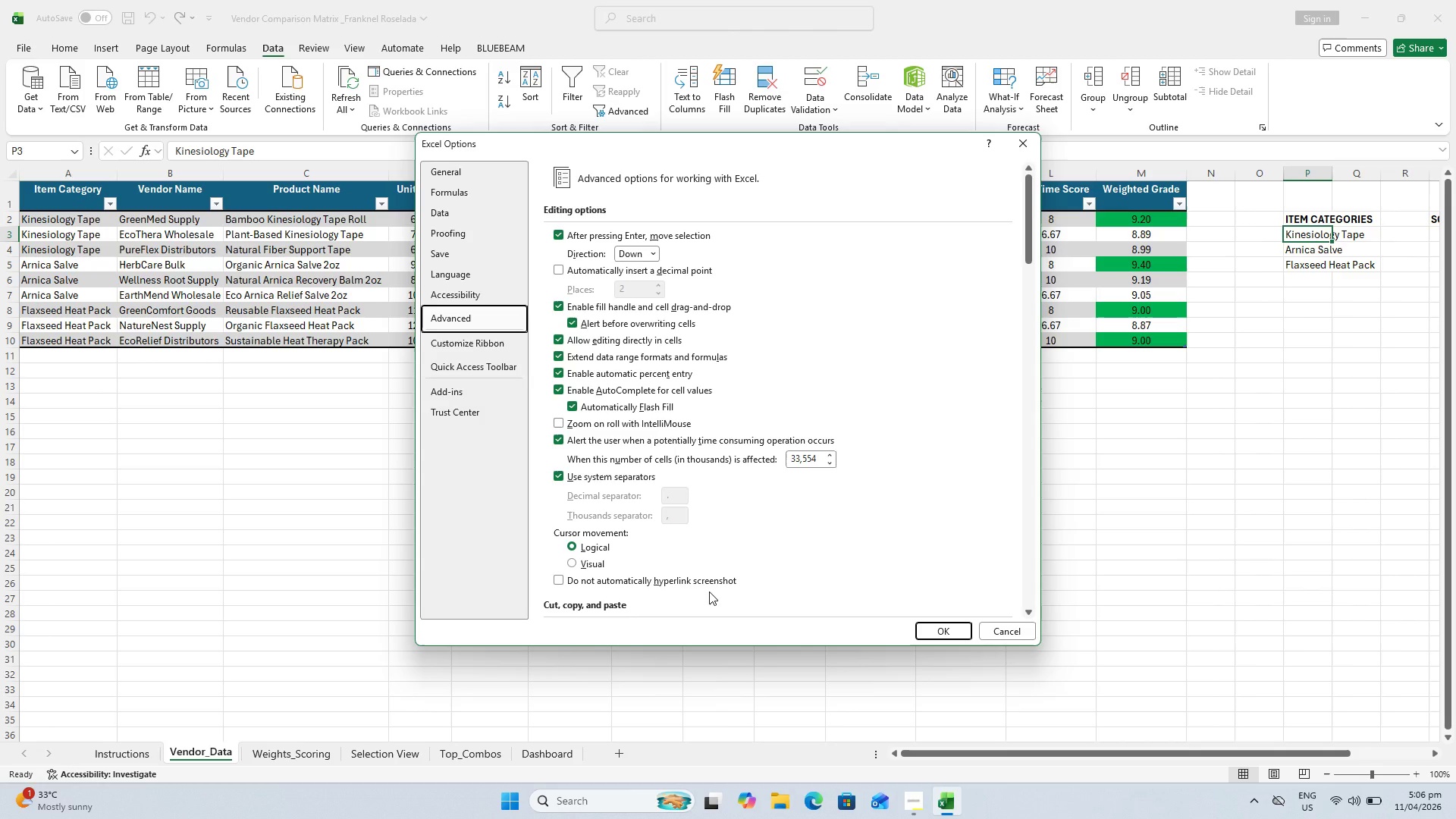 
wait(41.45)
 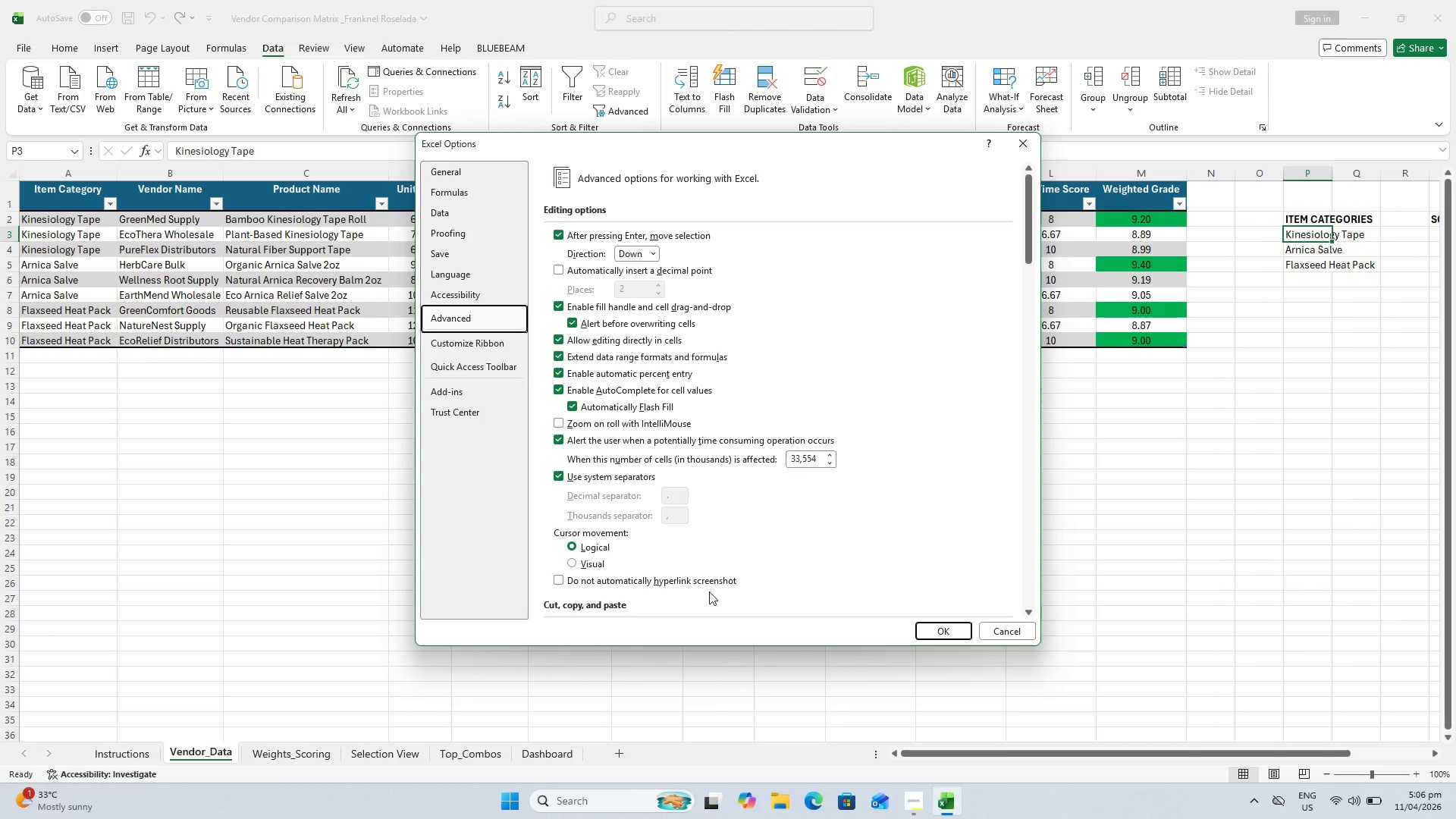 
scroll: coordinate [667, 433], scroll_direction: down, amount: 10.0
 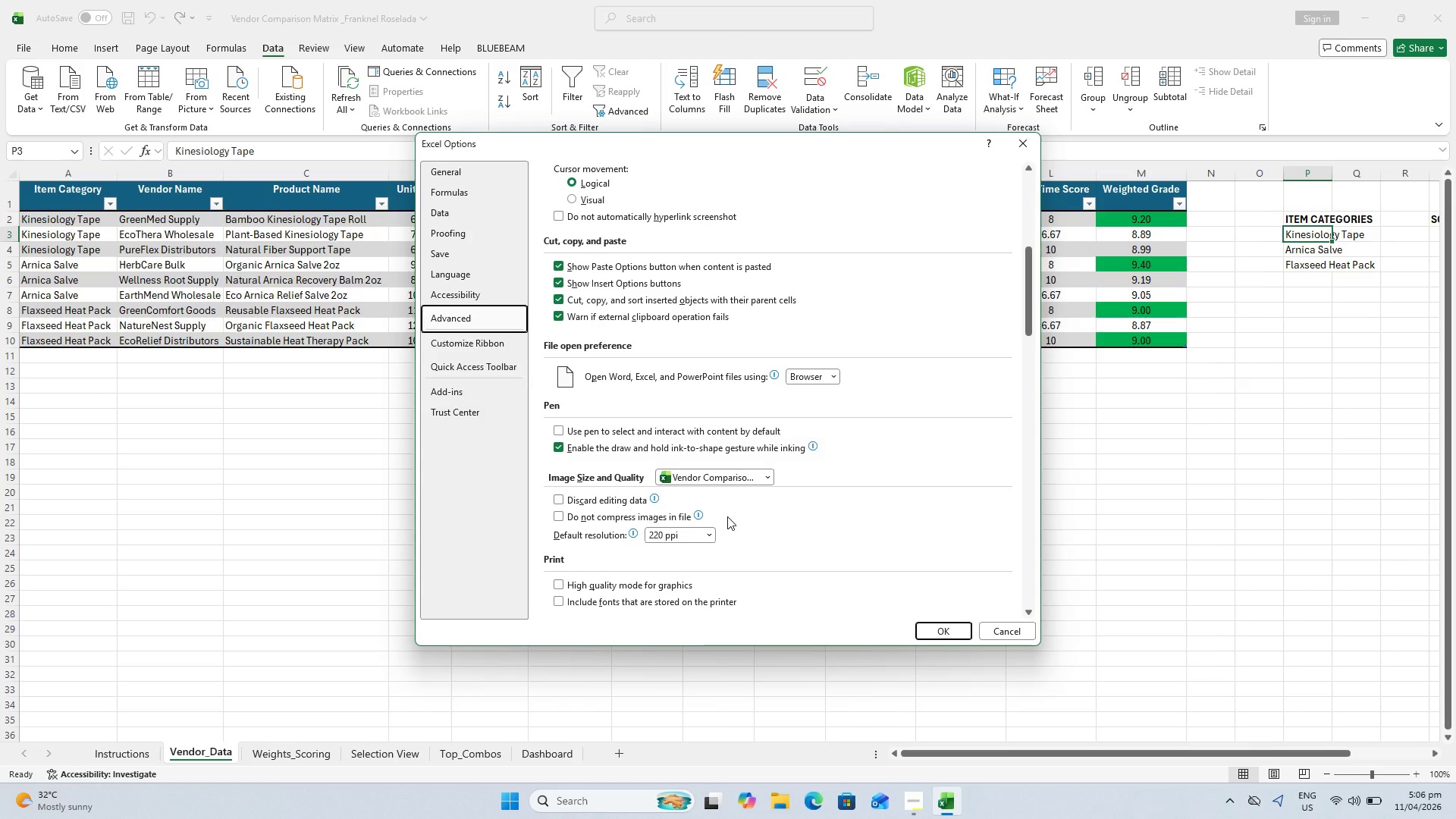 
wait(6.83)
 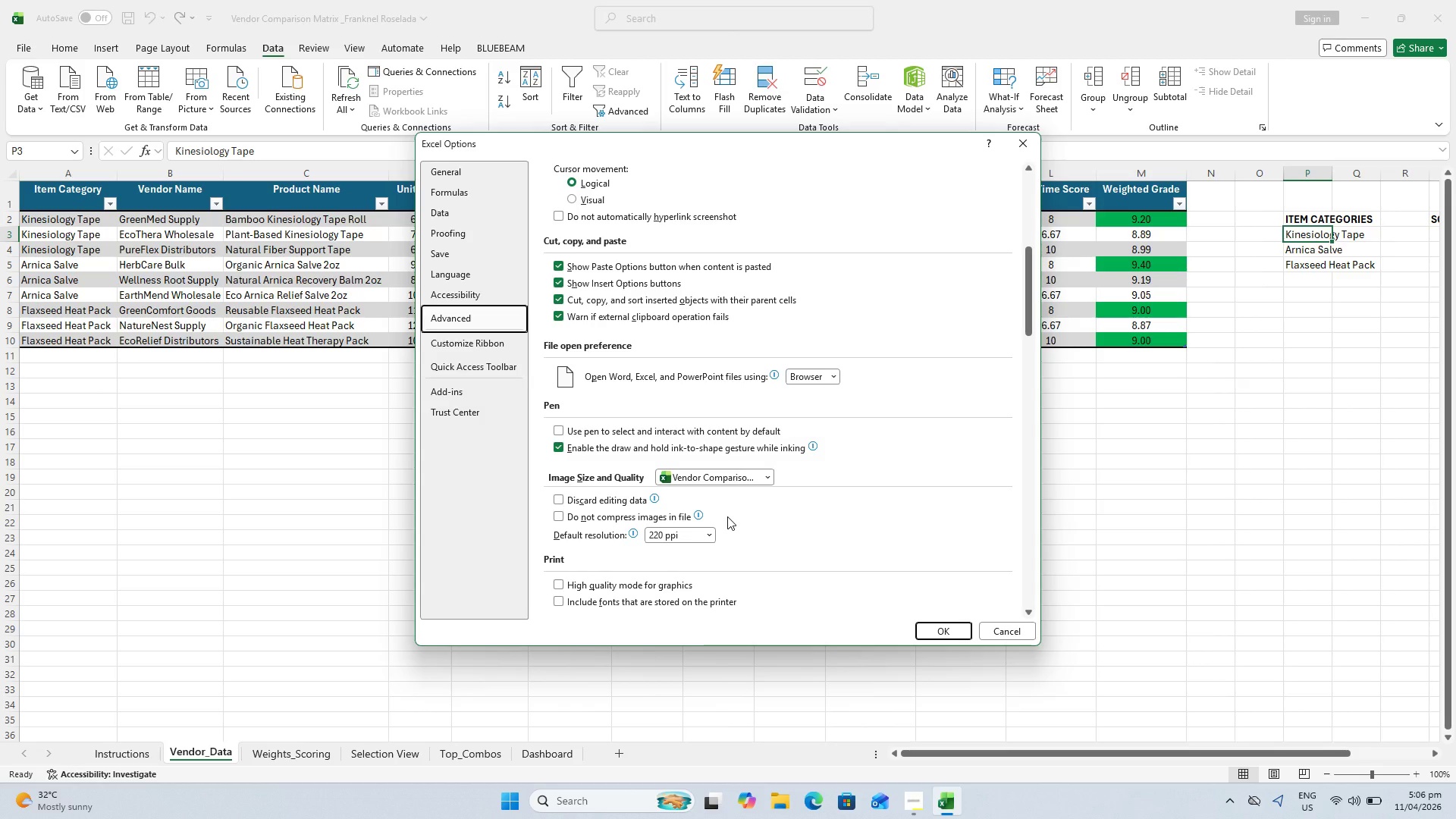 
scroll: coordinate [797, 428], scroll_direction: down, amount: 8.0
 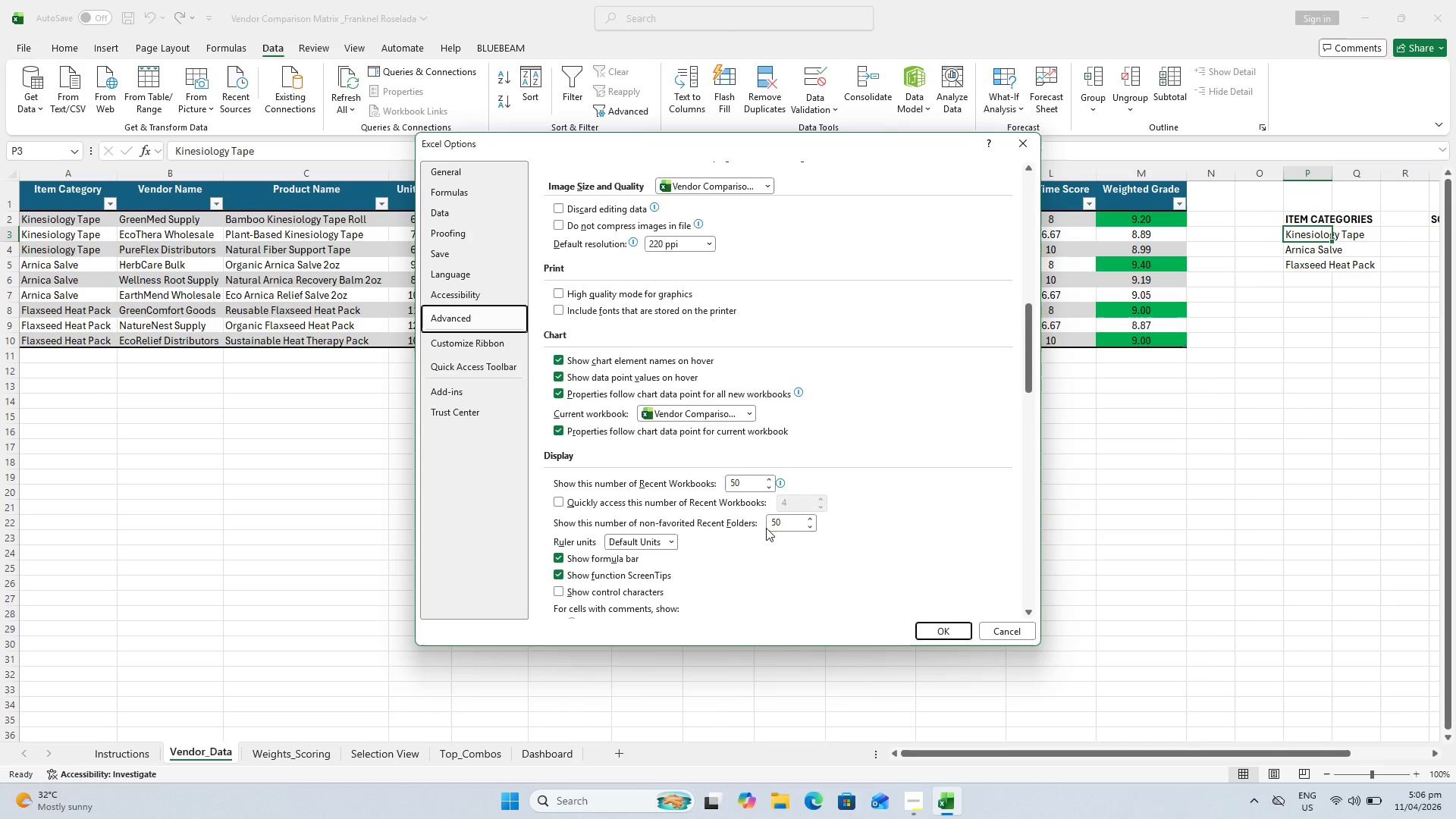 
scroll: coordinate [720, 549], scroll_direction: down, amount: 5.0
 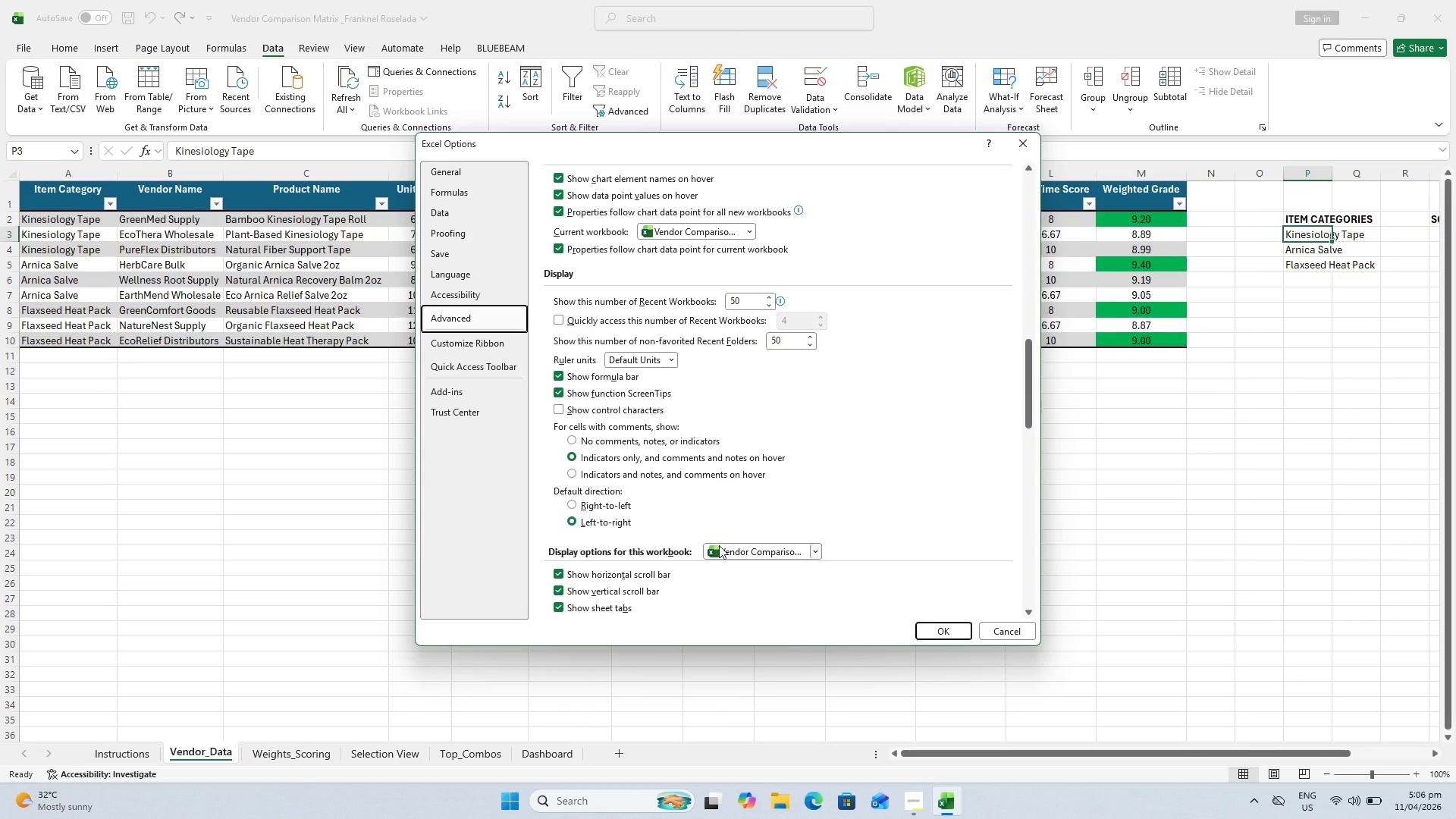 
wait(13.79)
 